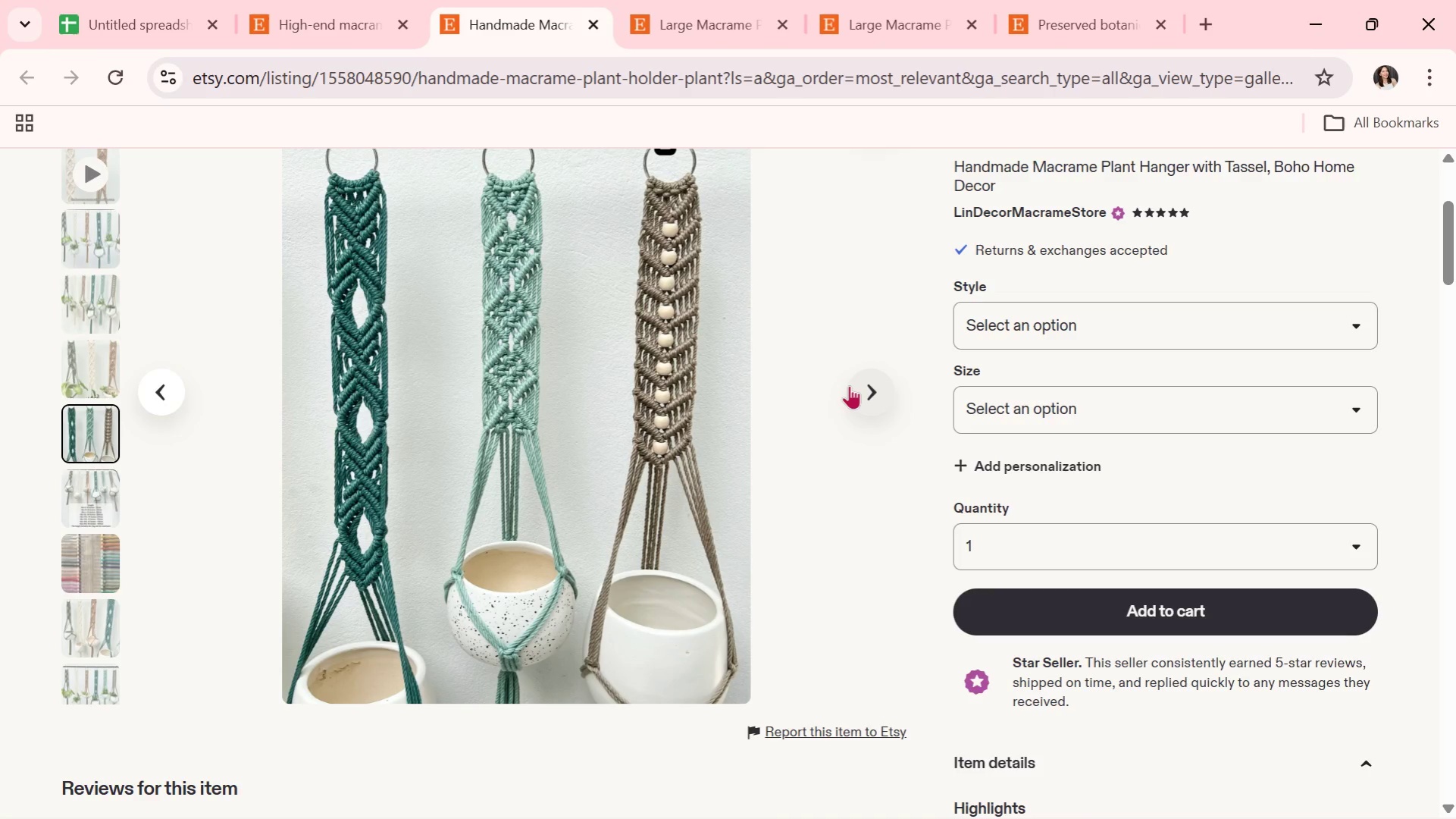 
left_click([860, 392])
 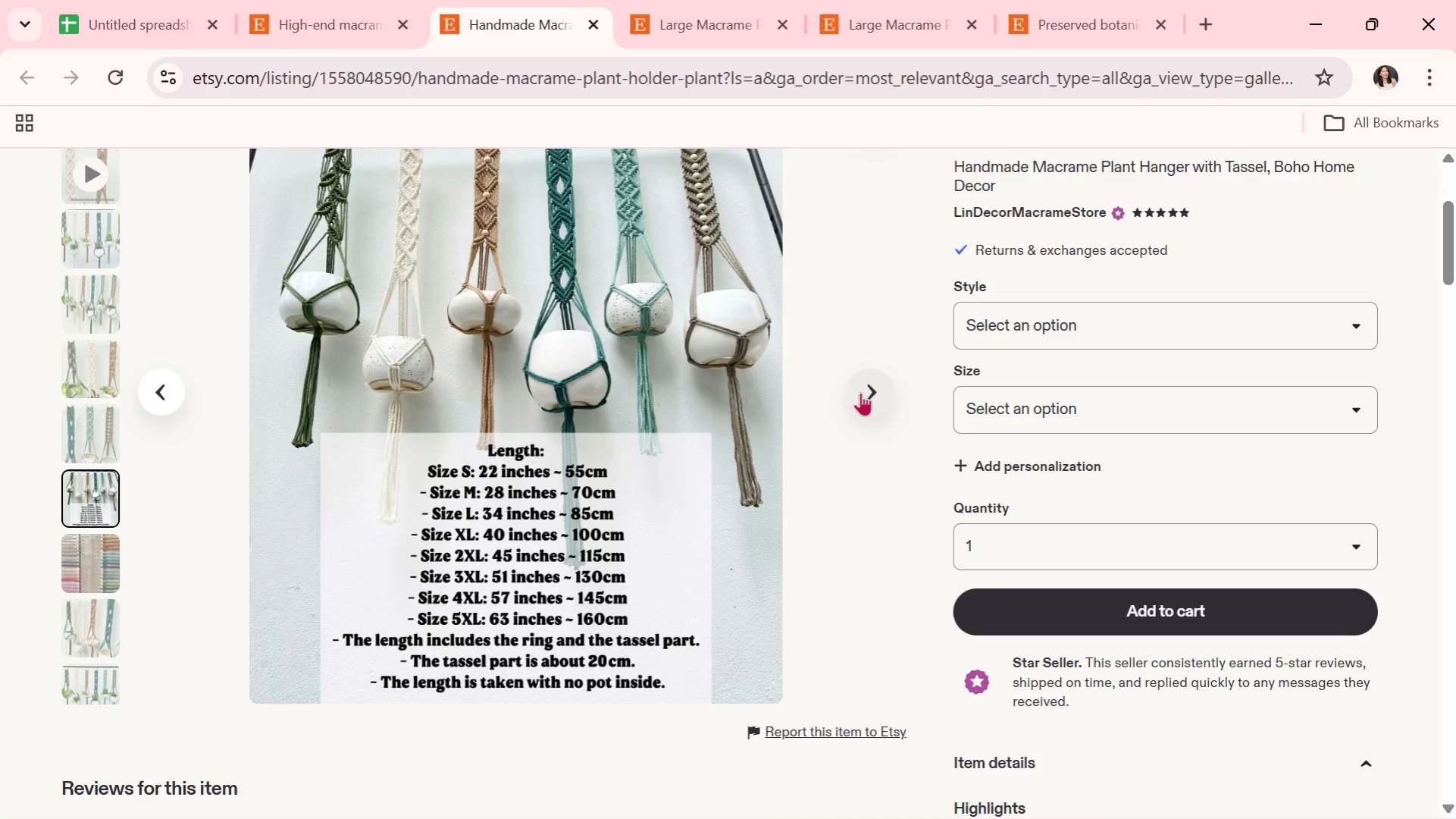 
wait(8.05)
 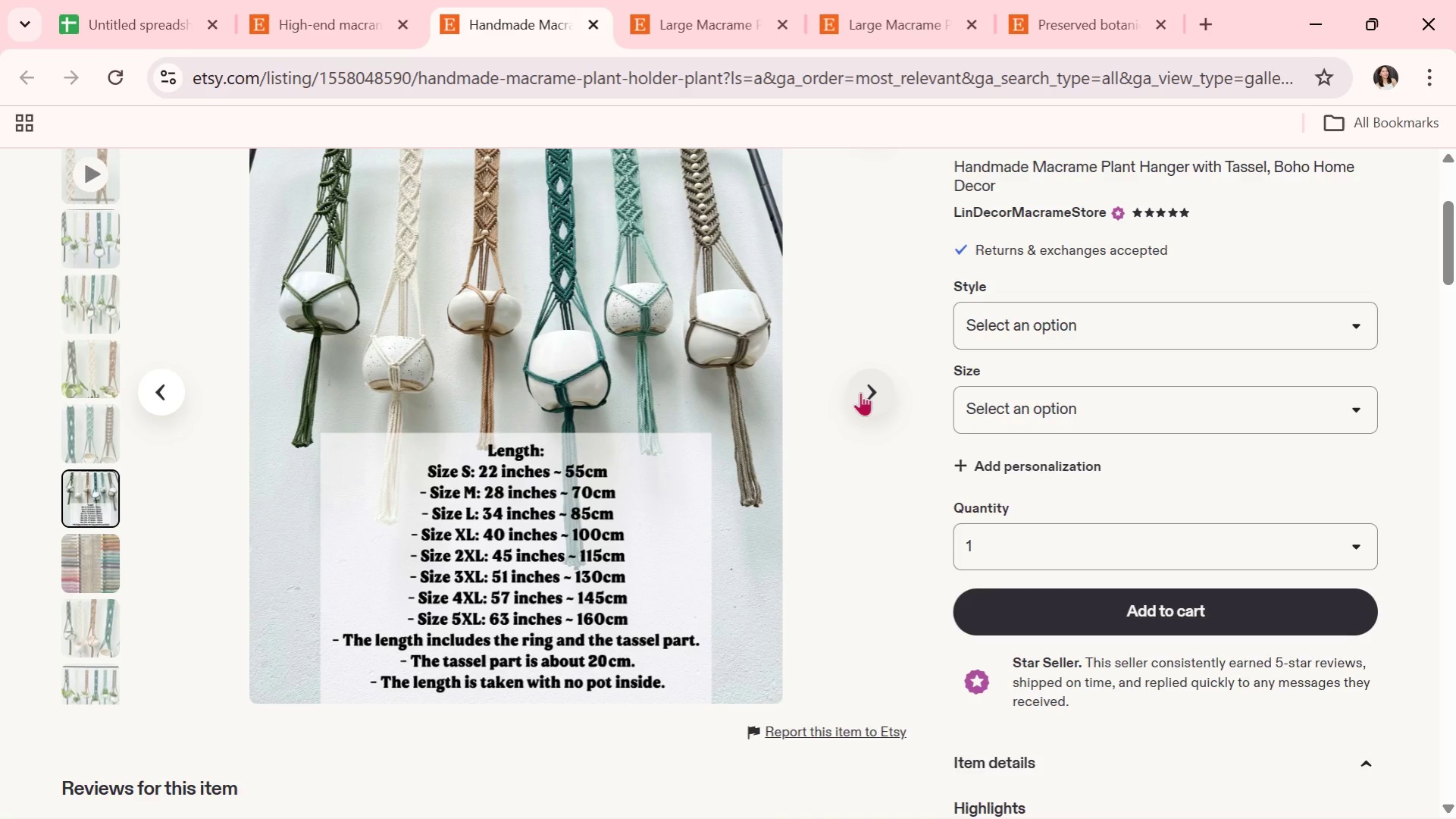 
left_click([860, 392])
 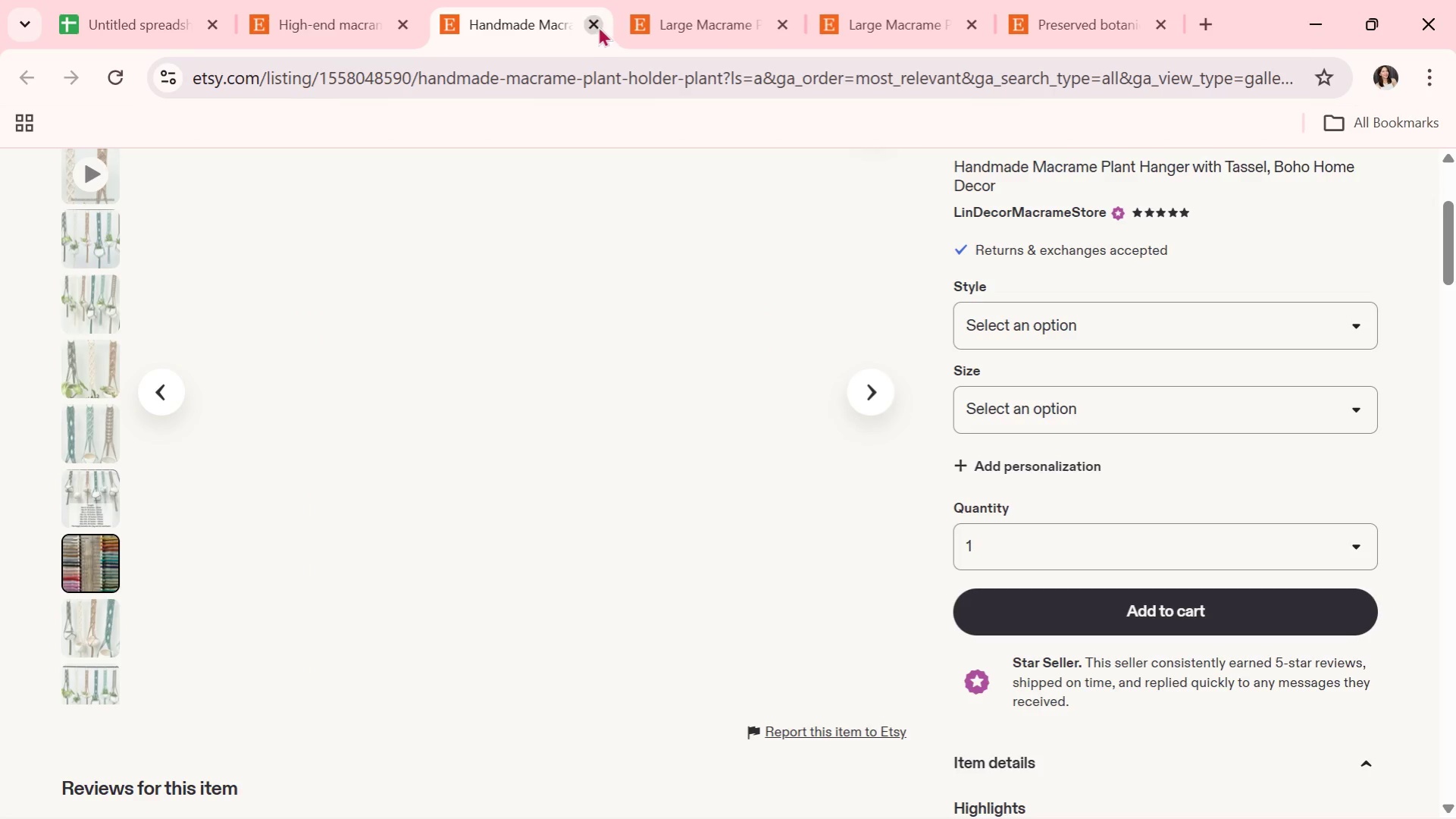 
left_click([592, 23])
 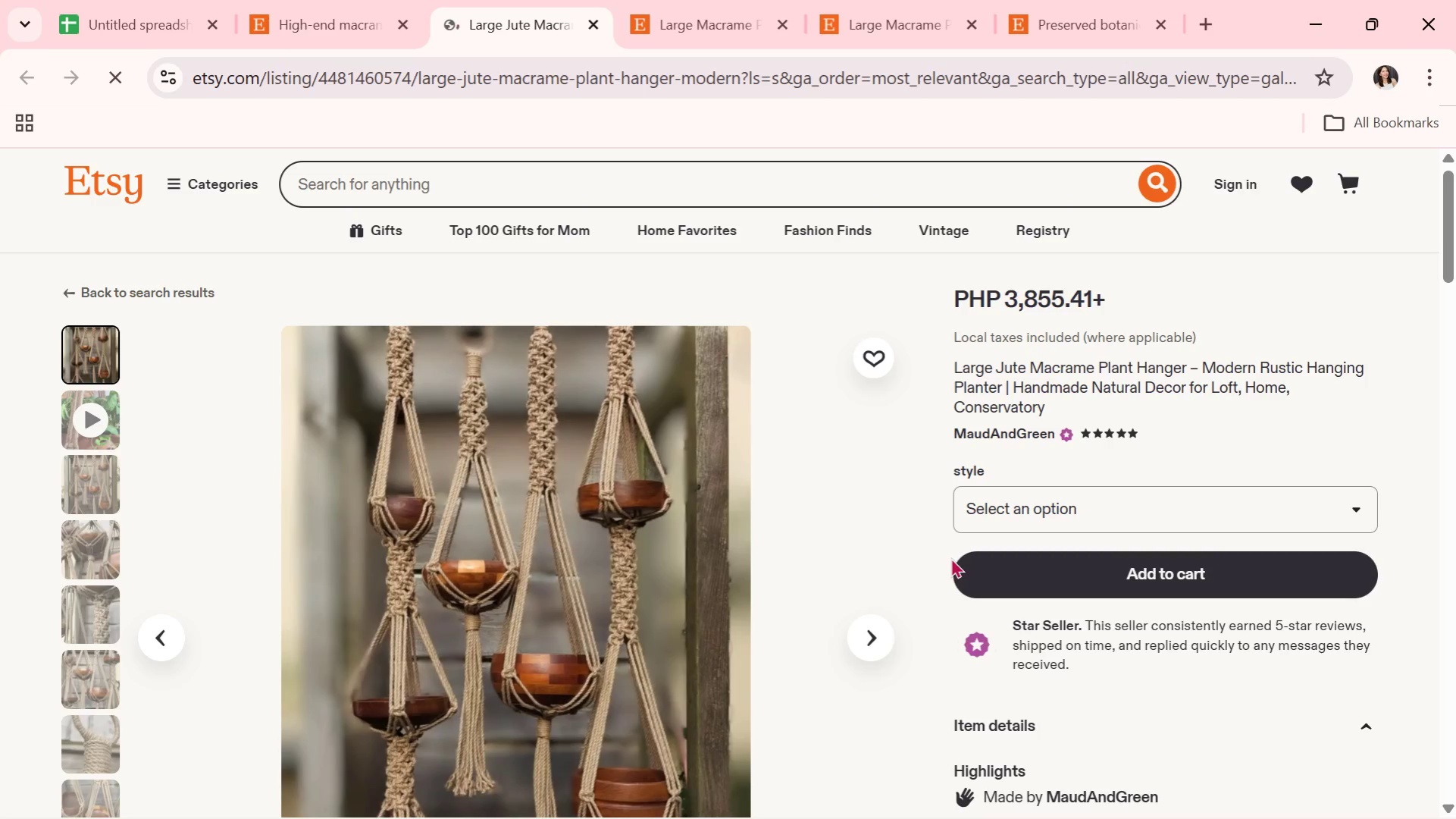 
wait(5.69)
 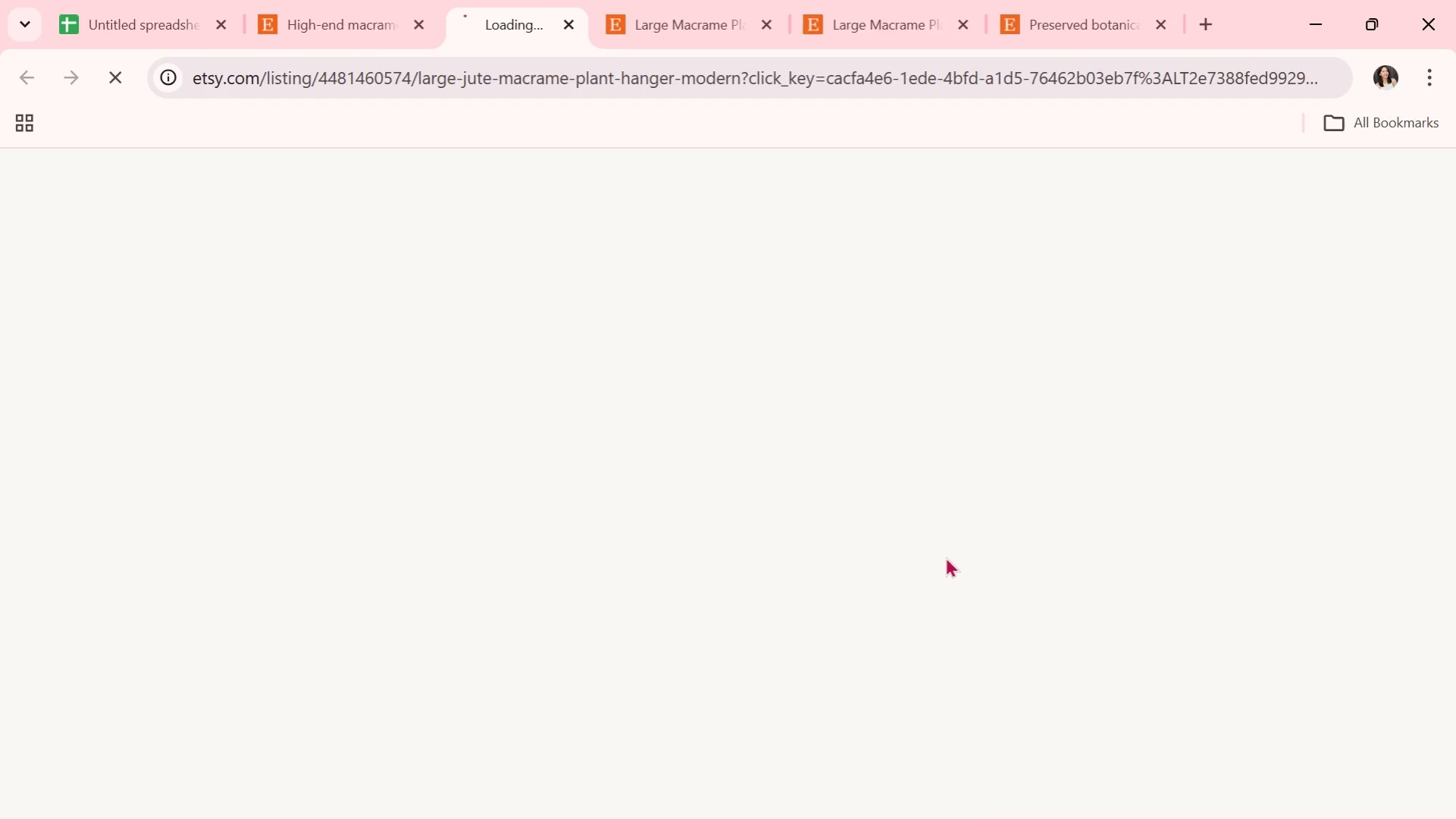 
scroll: coordinate [950, 557], scroll_direction: down, amount: 1.0
 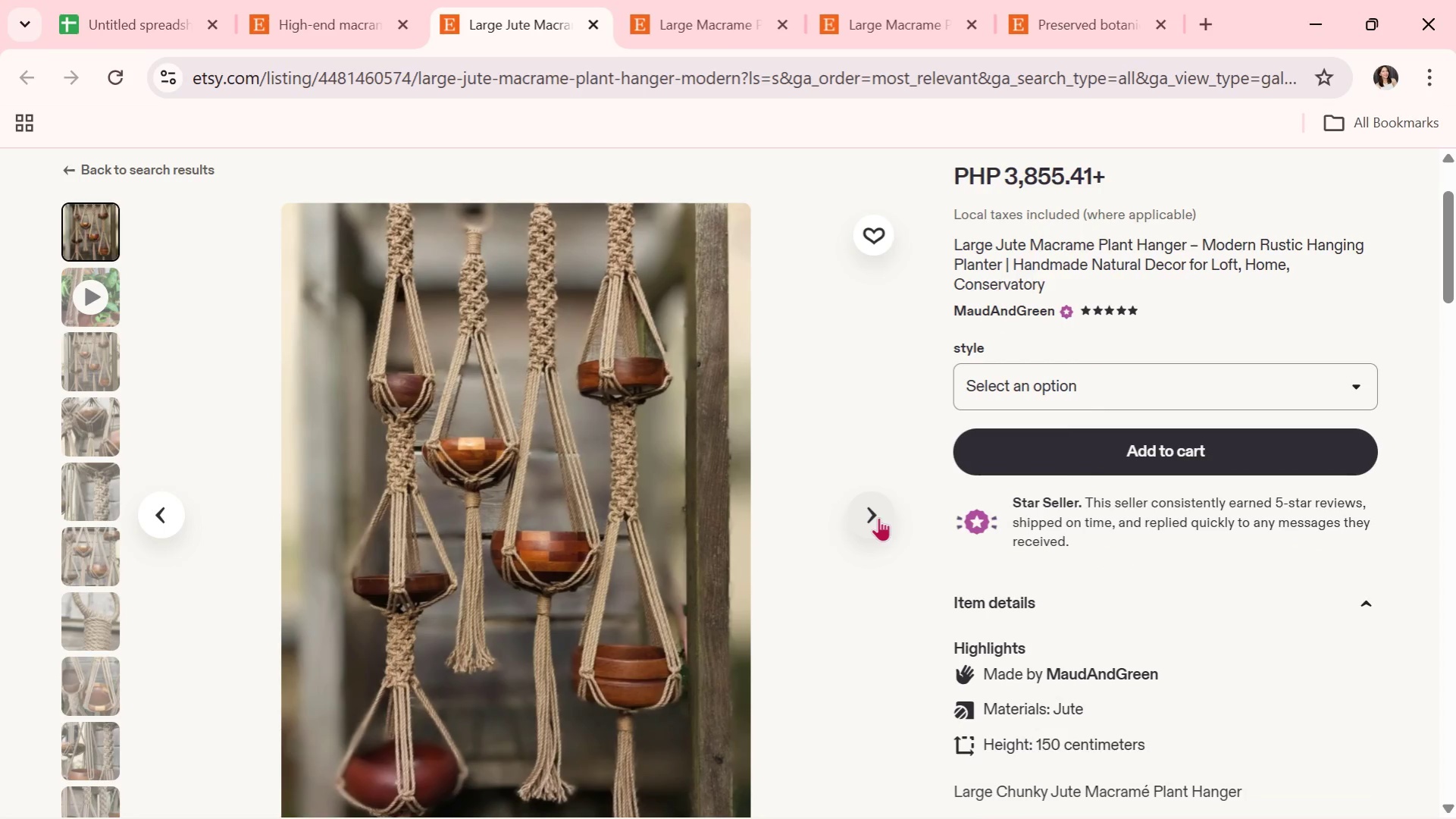 
left_click([869, 519])
 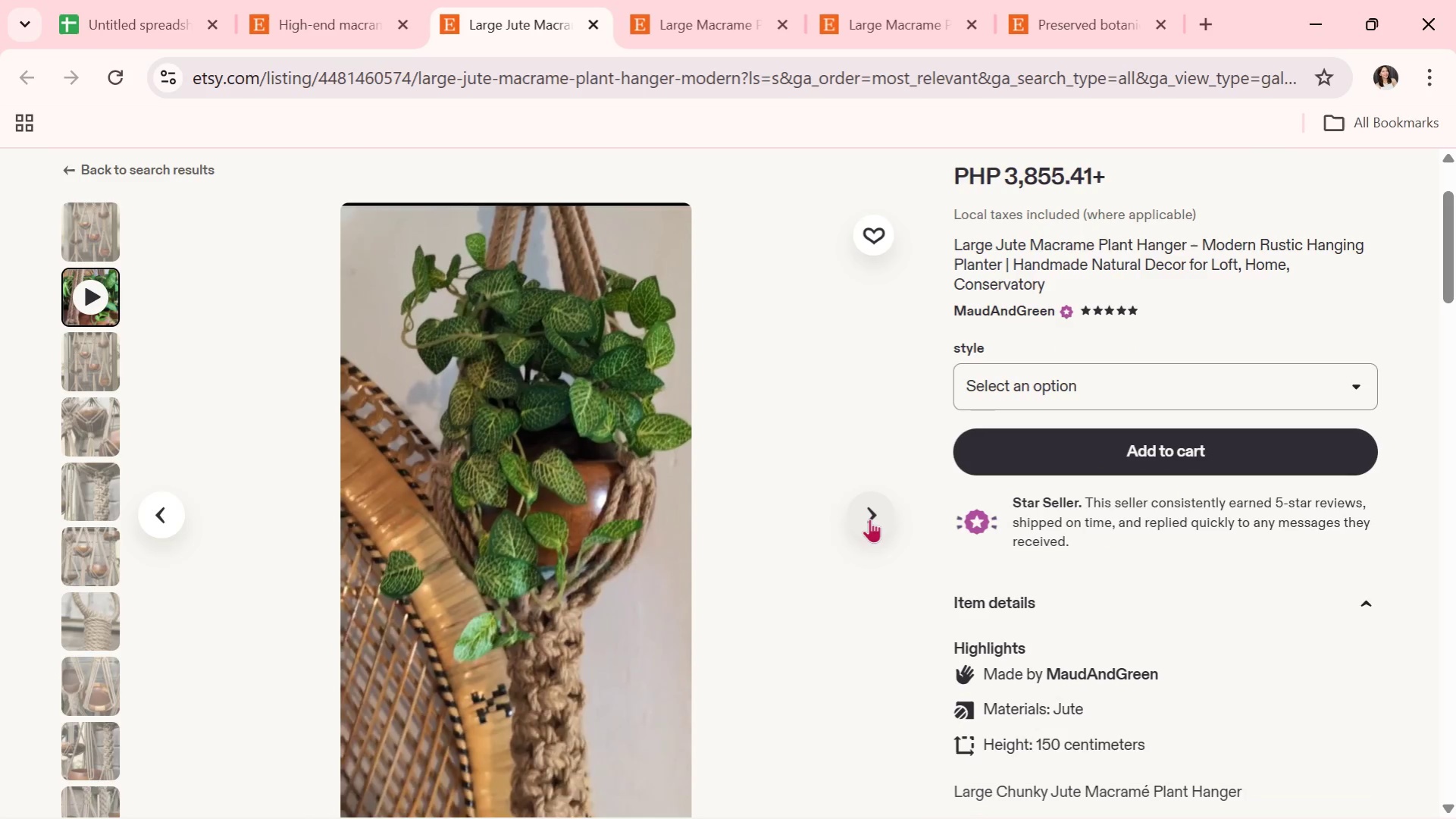 
left_click([869, 519])
 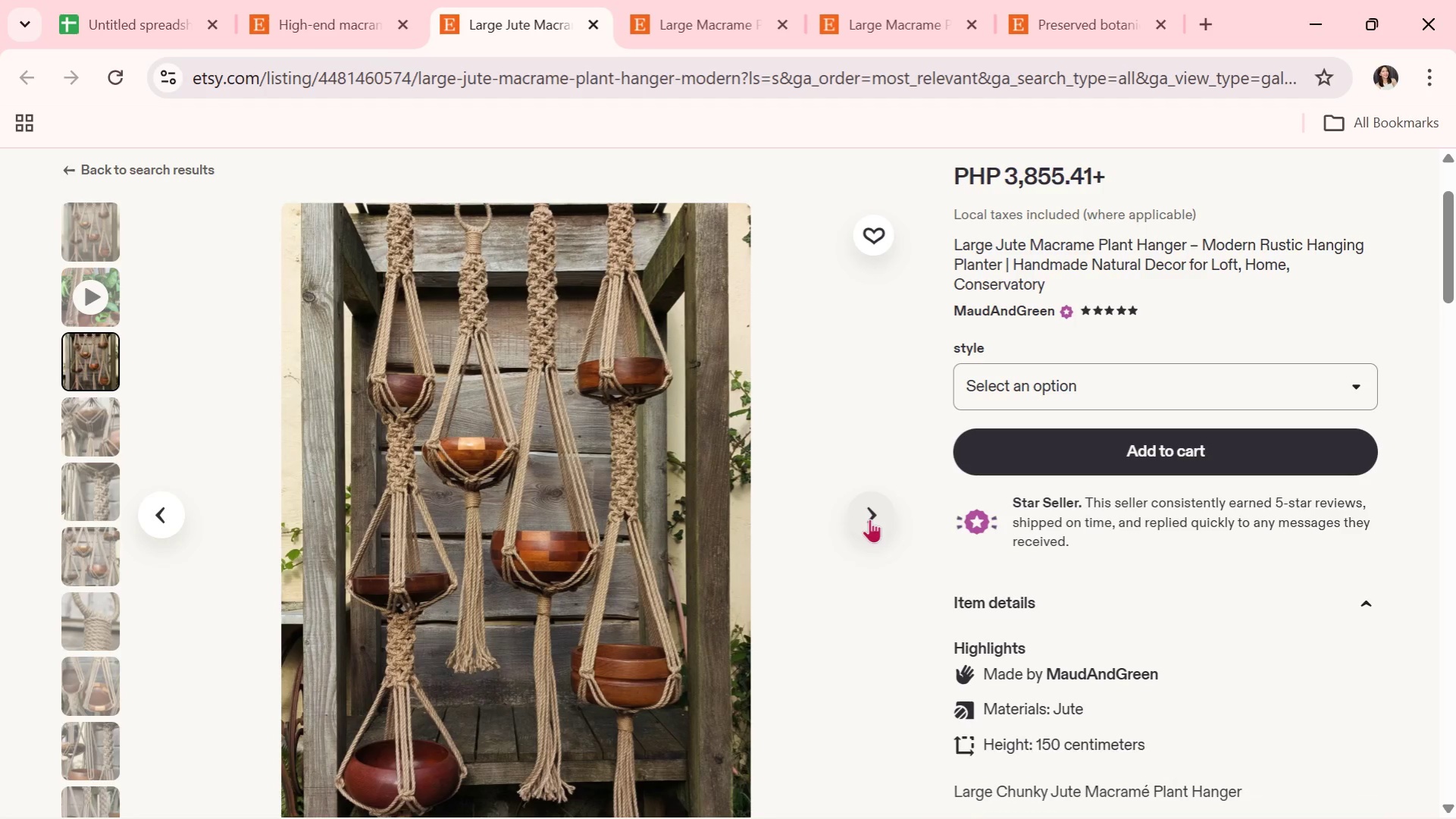 
wait(11.89)
 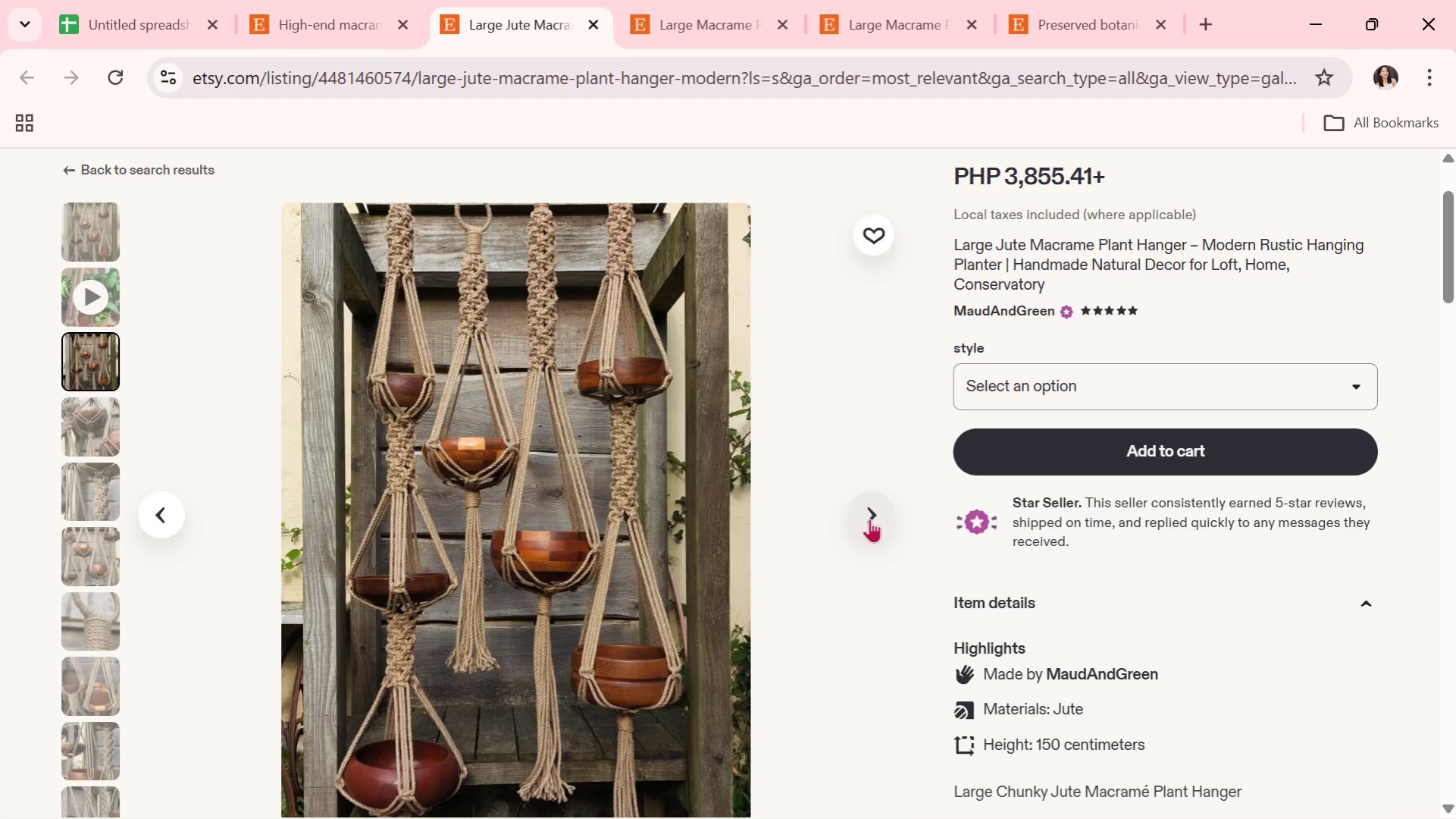 
left_click([869, 519])
 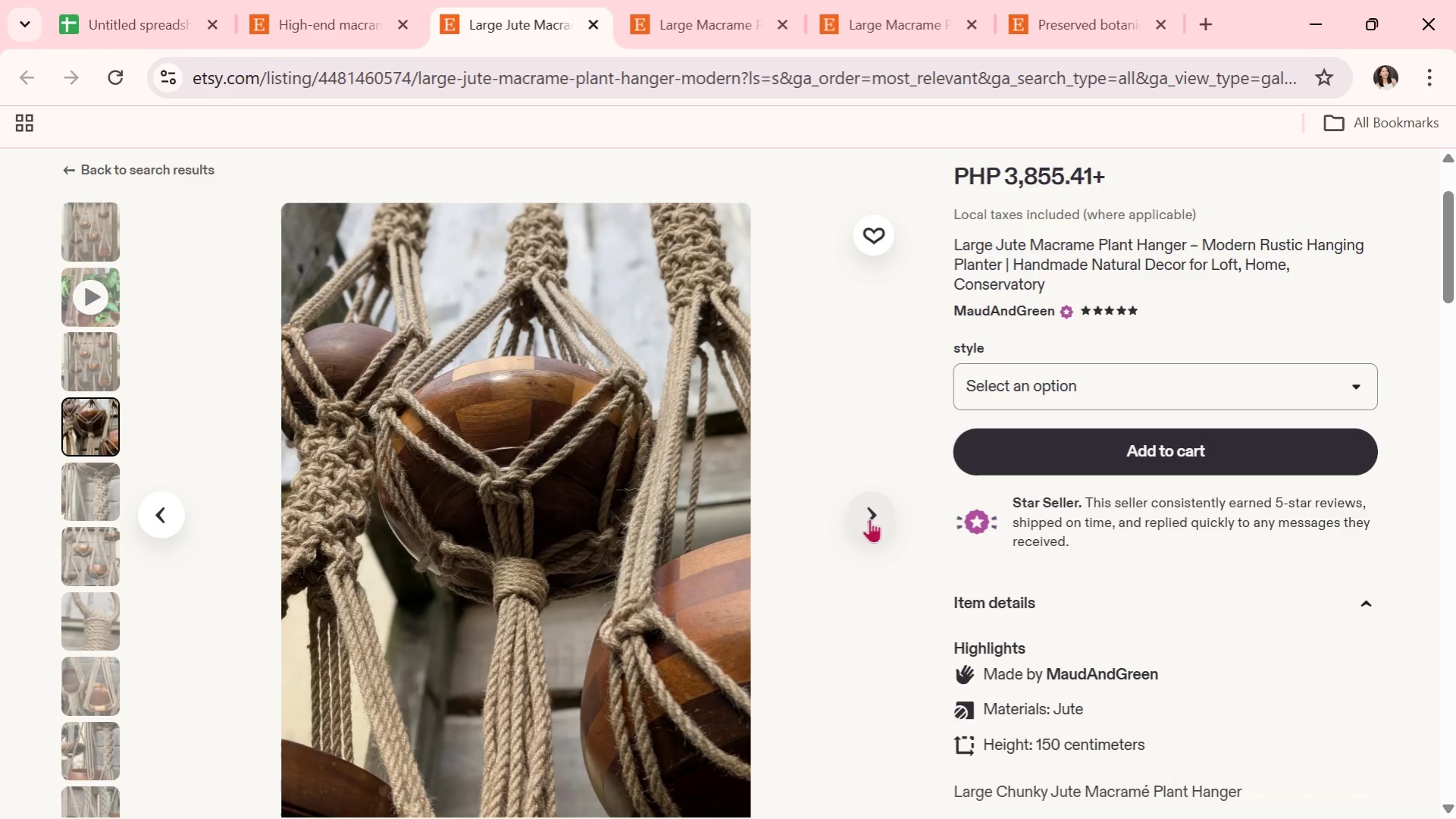 
wait(5.97)
 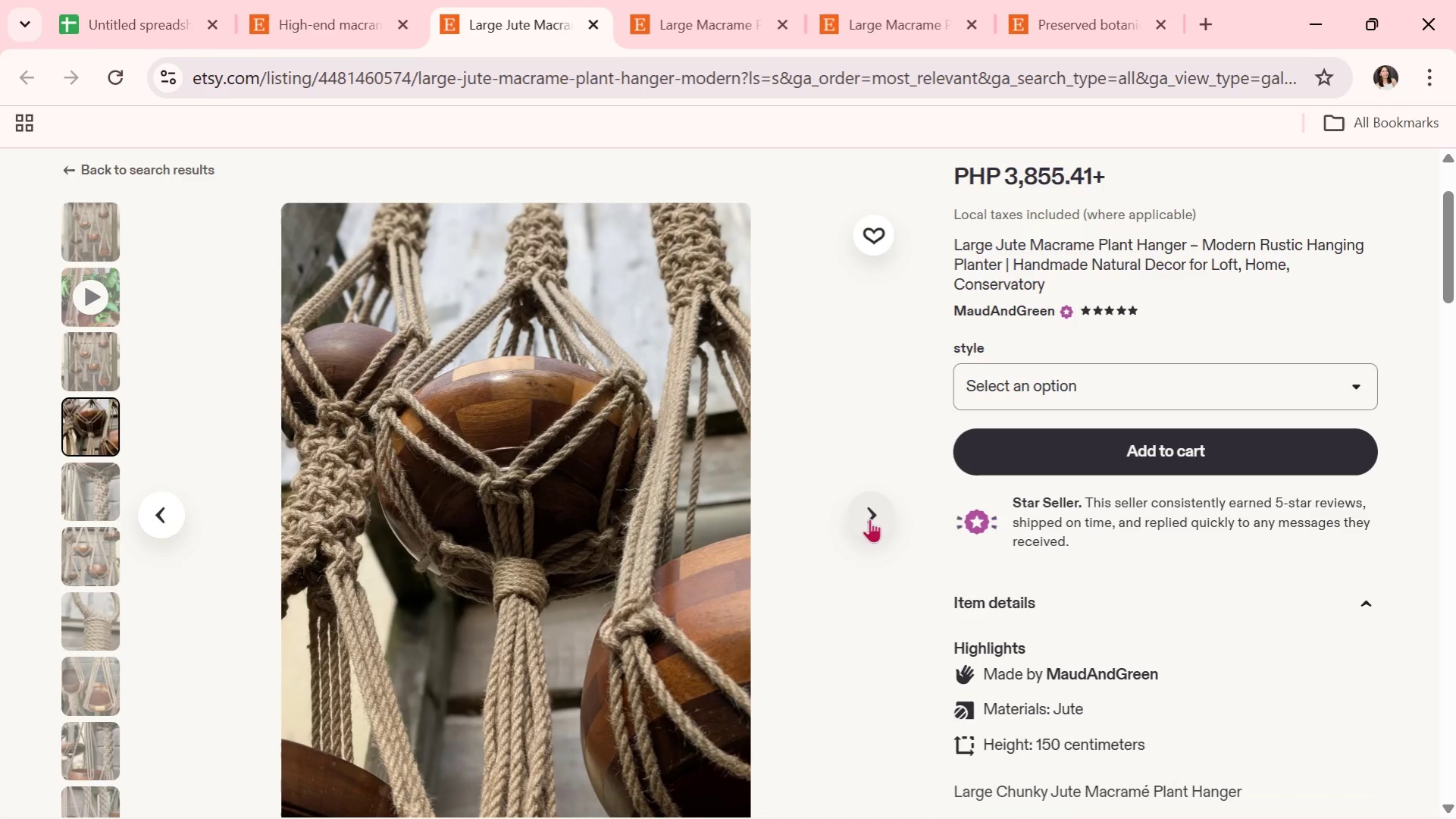 
left_click([869, 519])
 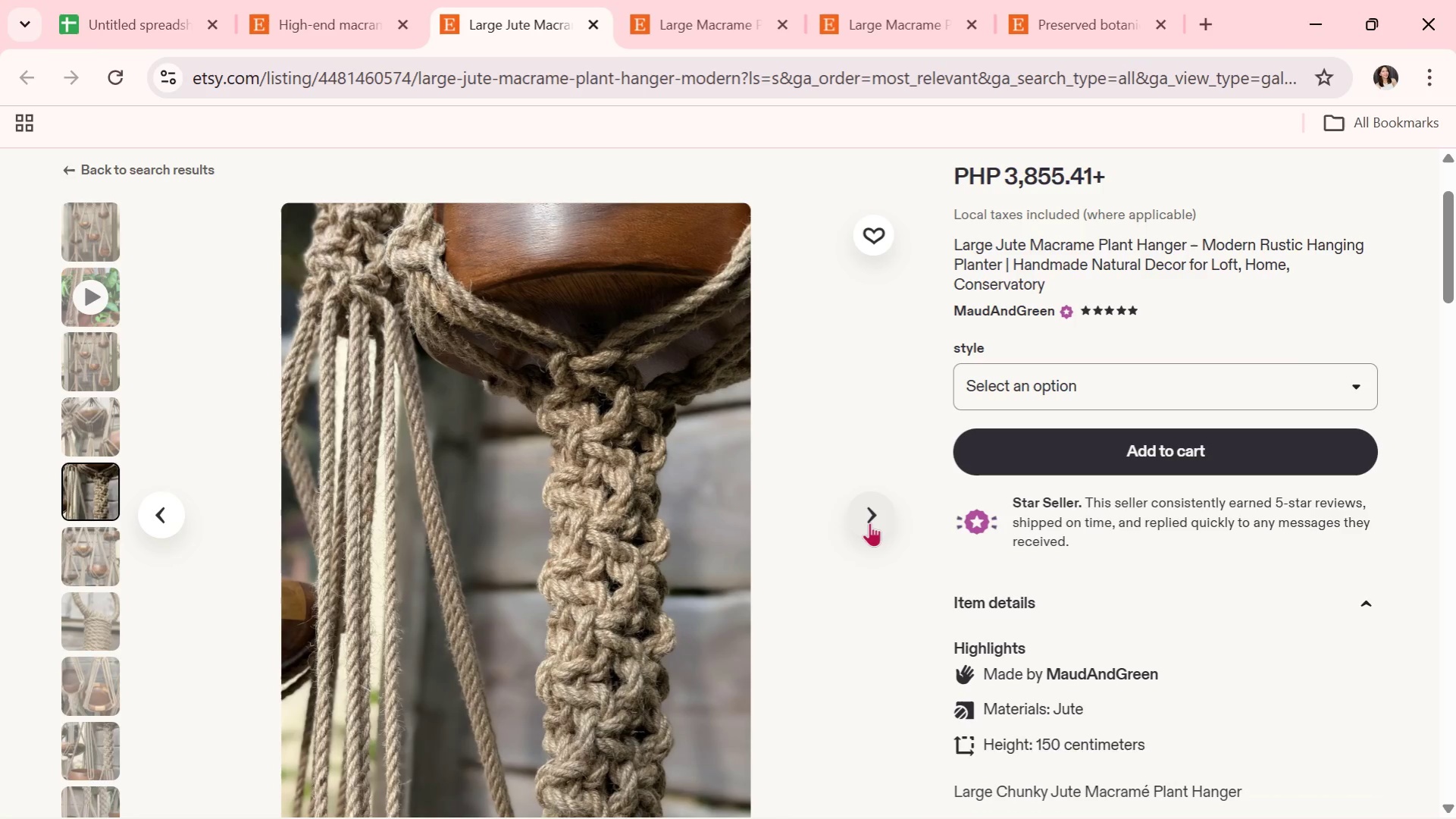 
wait(6.48)
 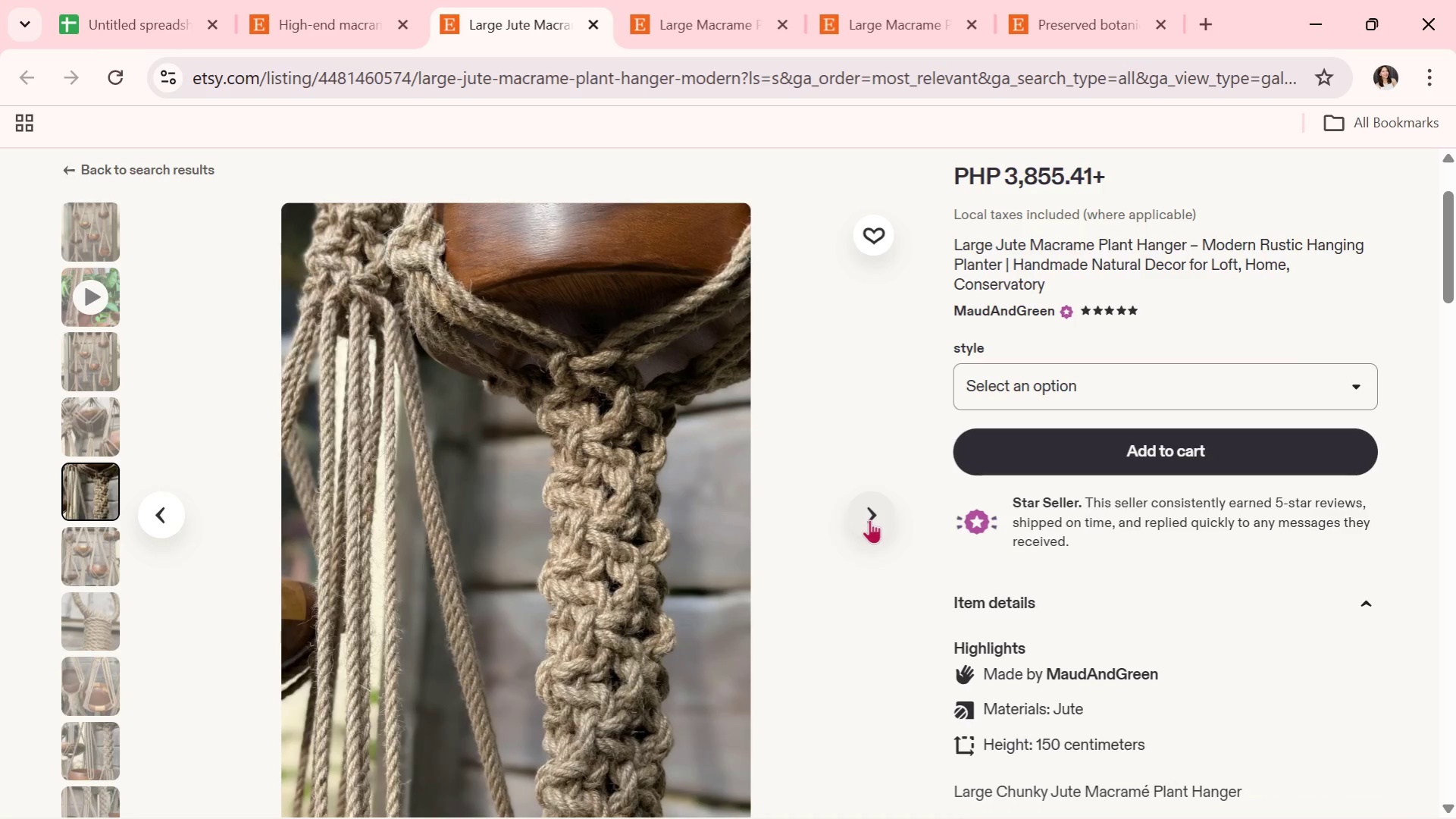 
left_click([869, 522])
 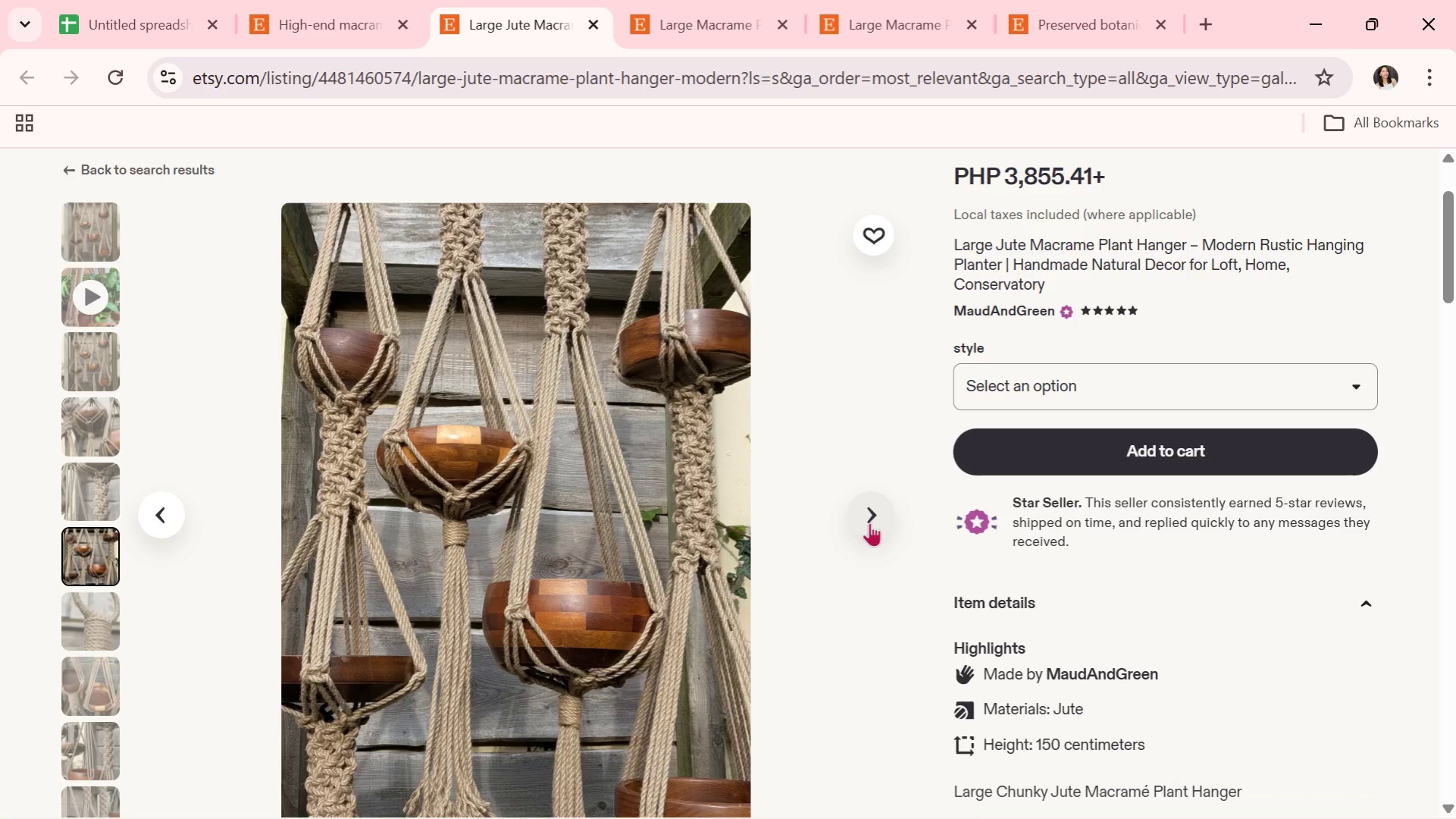 
wait(10.7)
 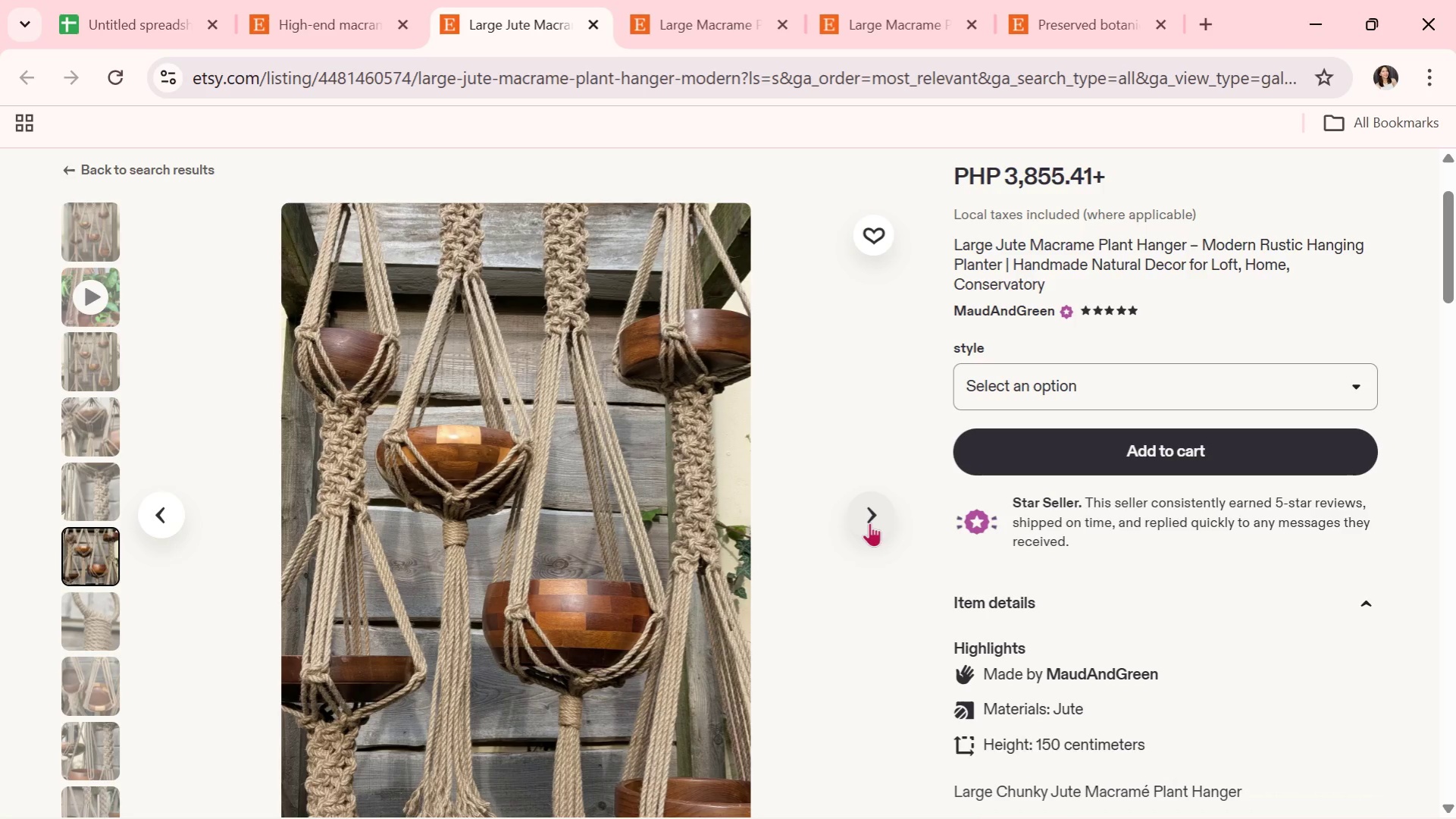 
left_click([864, 518])
 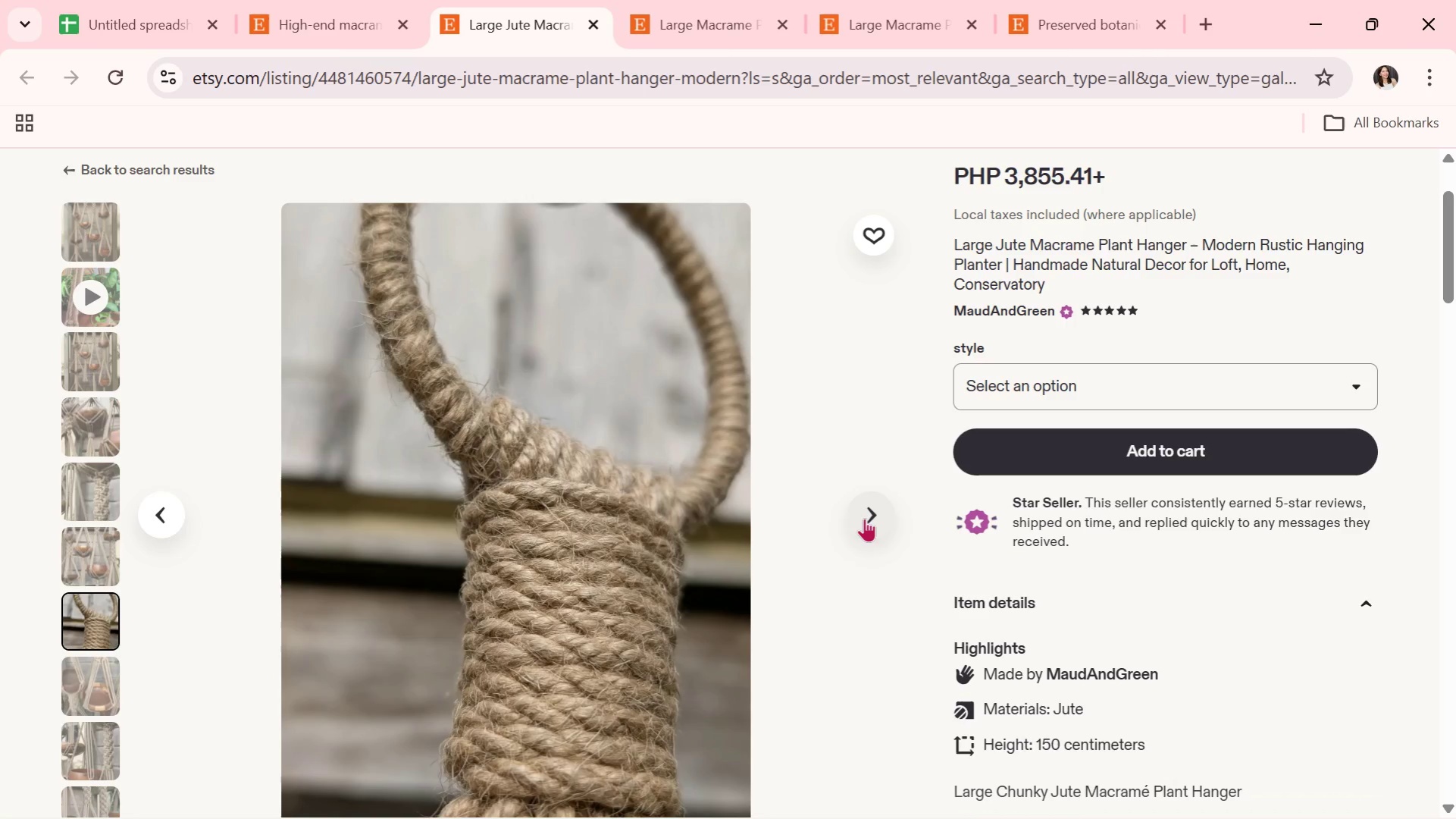 
wait(24.91)
 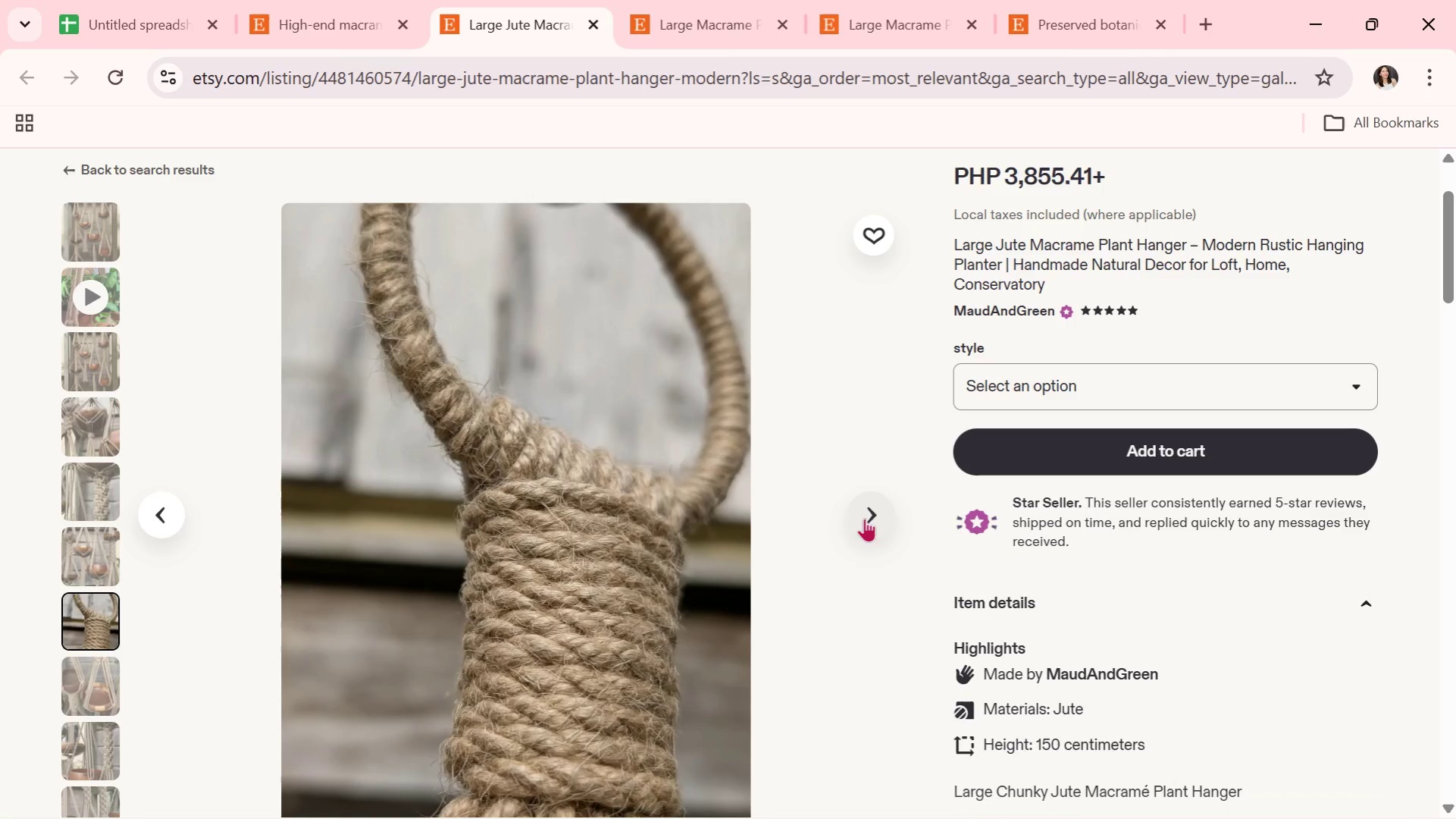 
left_click([864, 518])
 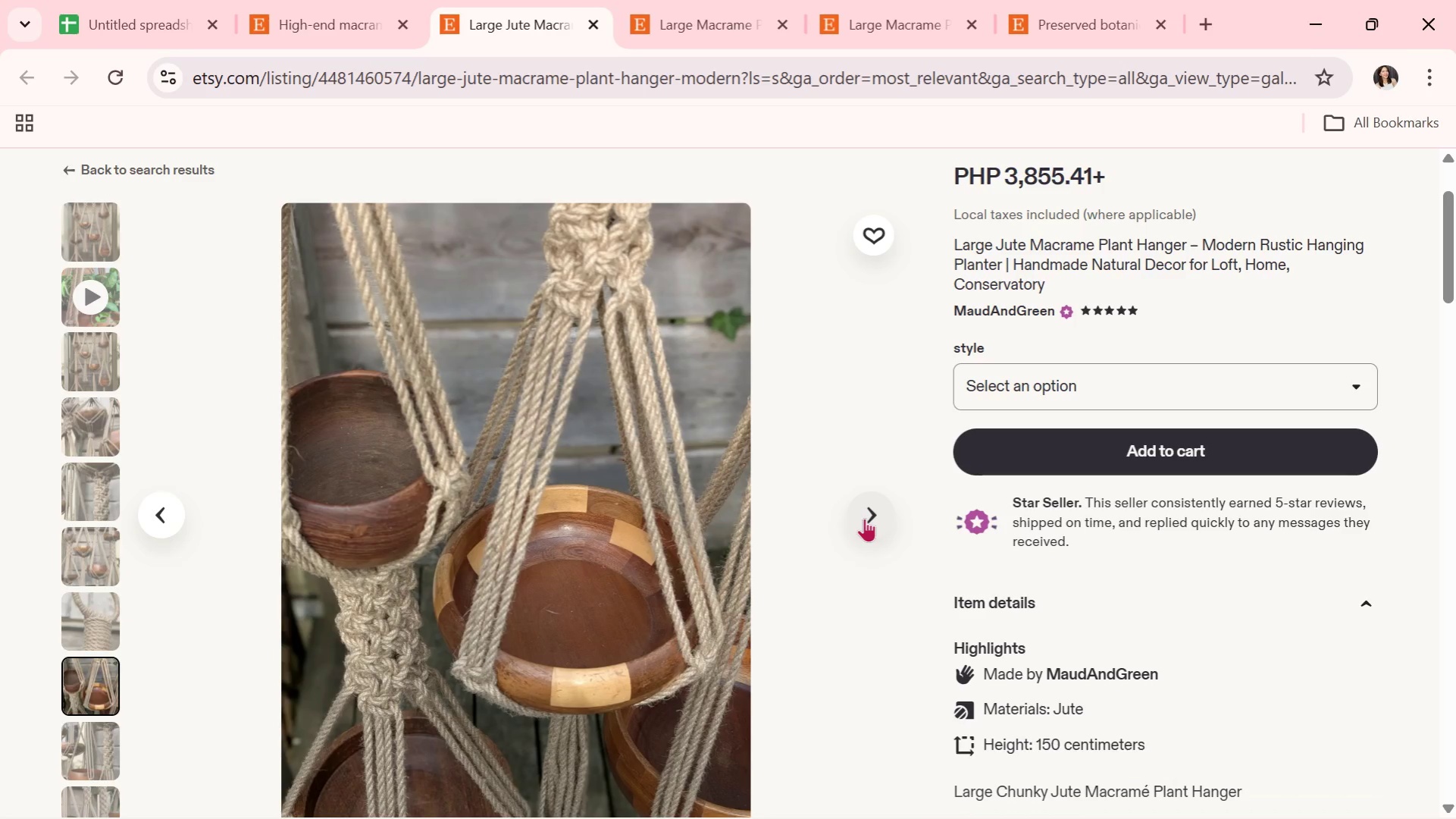 
left_click([864, 518])
 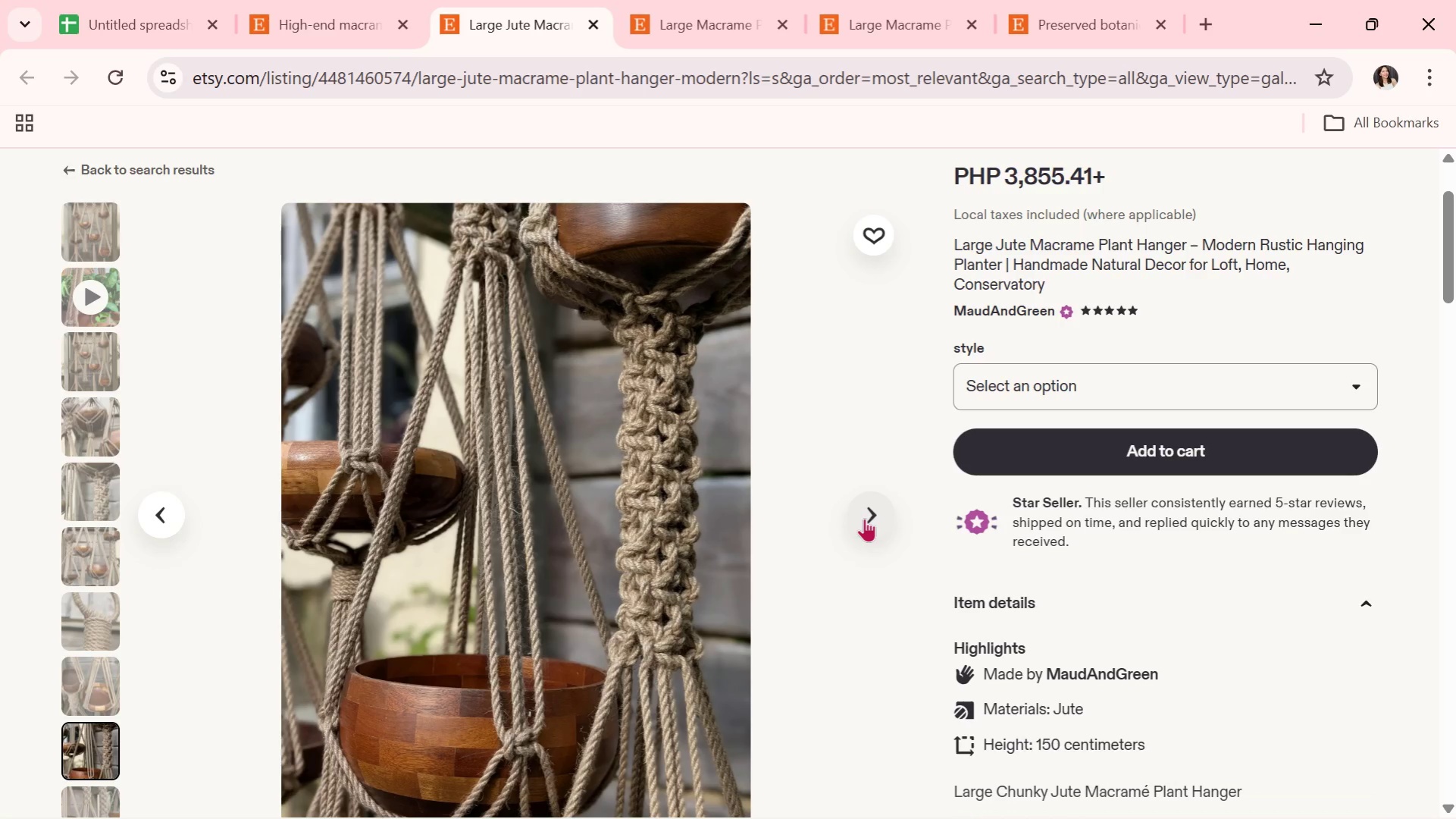 
left_click([864, 518])
 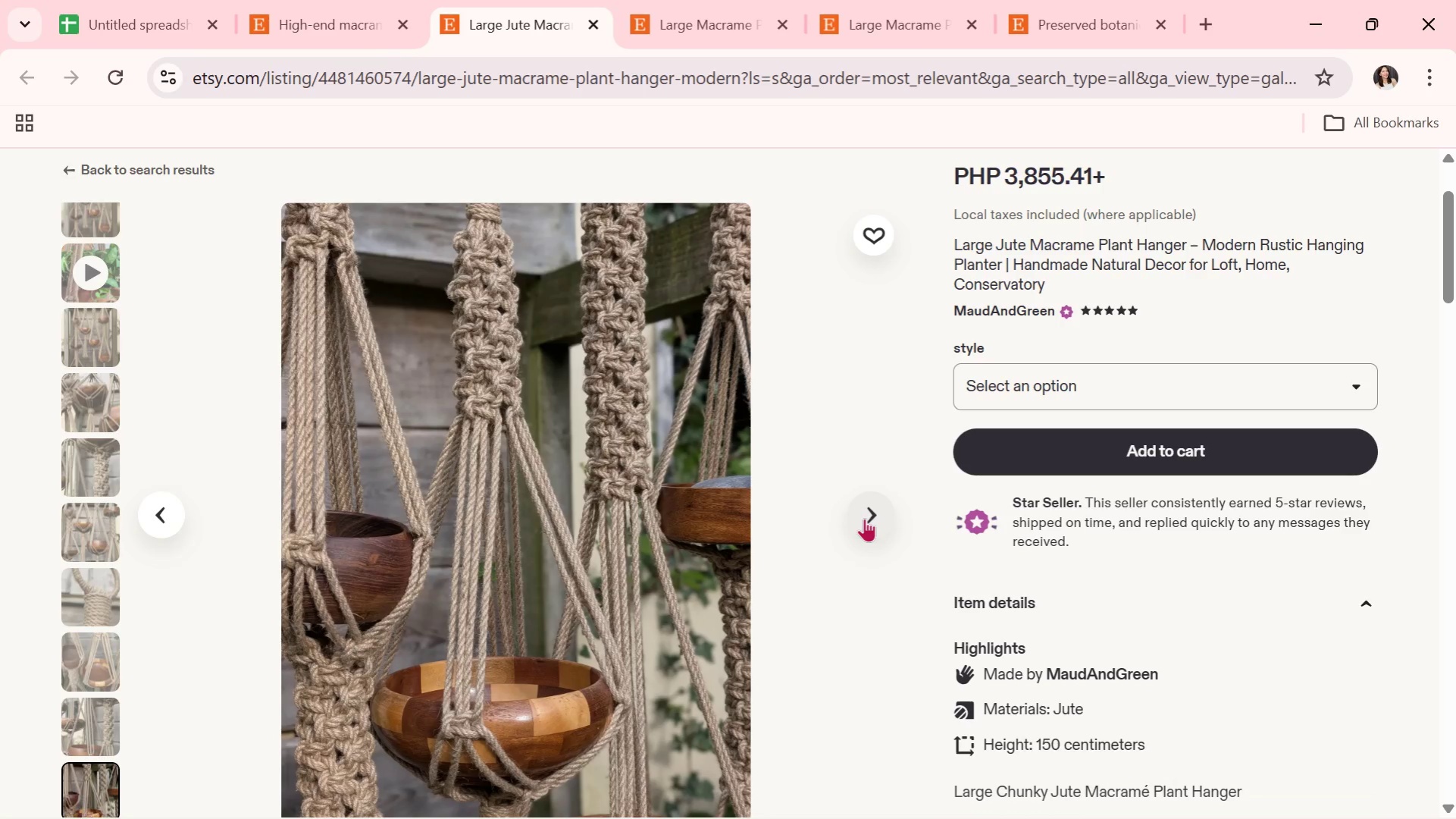 
wait(15.28)
 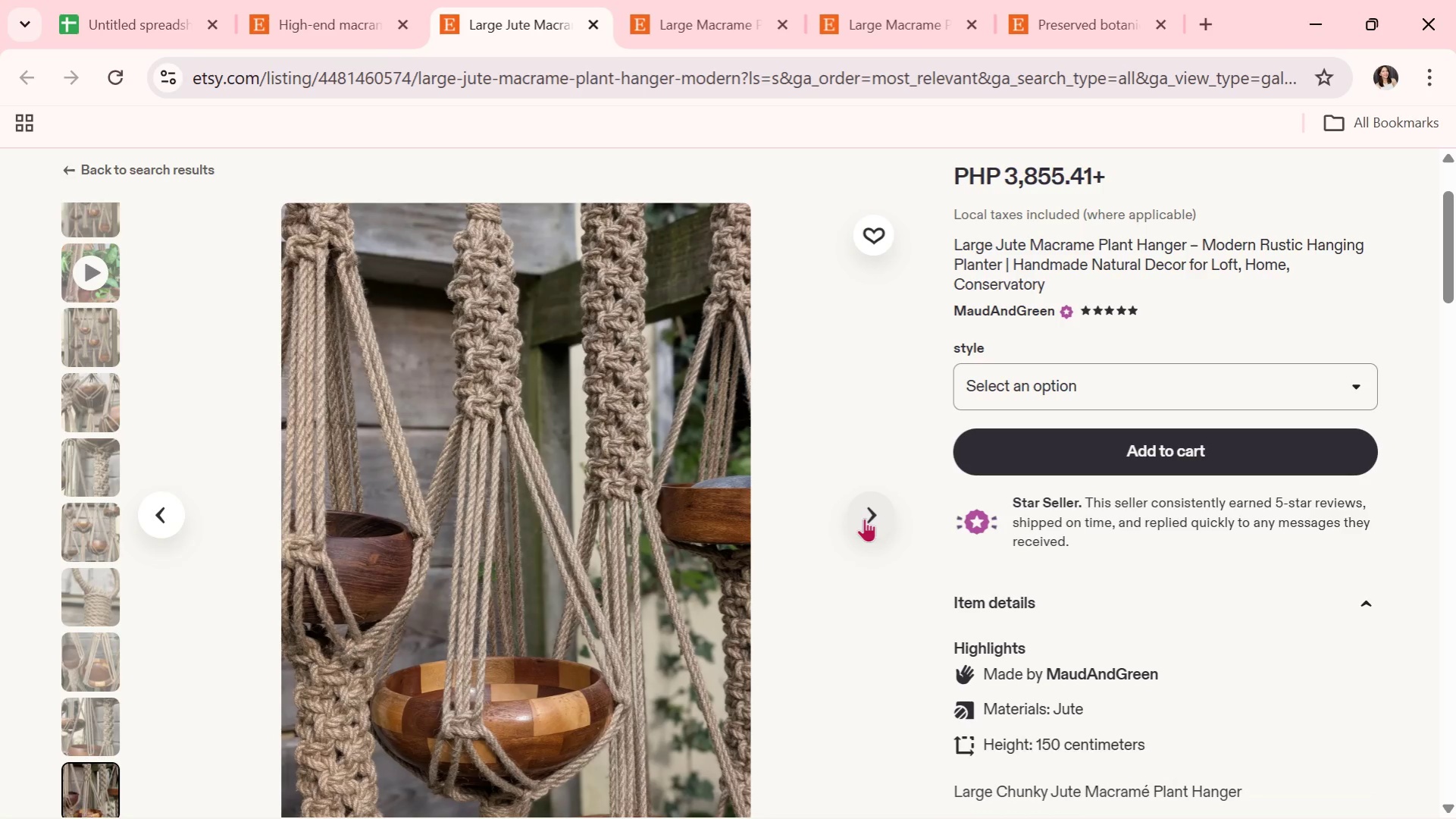 
left_click([881, 520])
 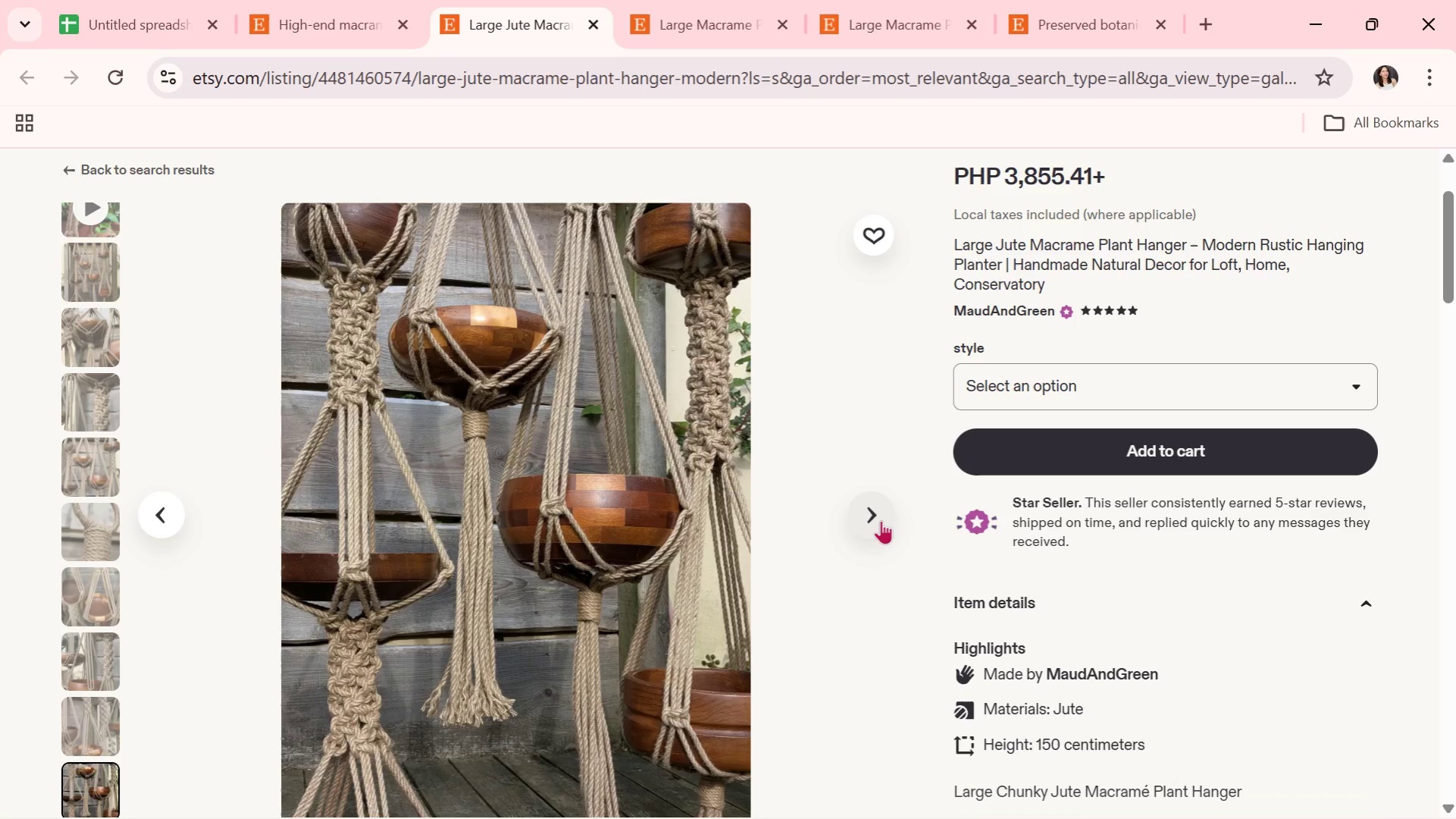 
wait(6.28)
 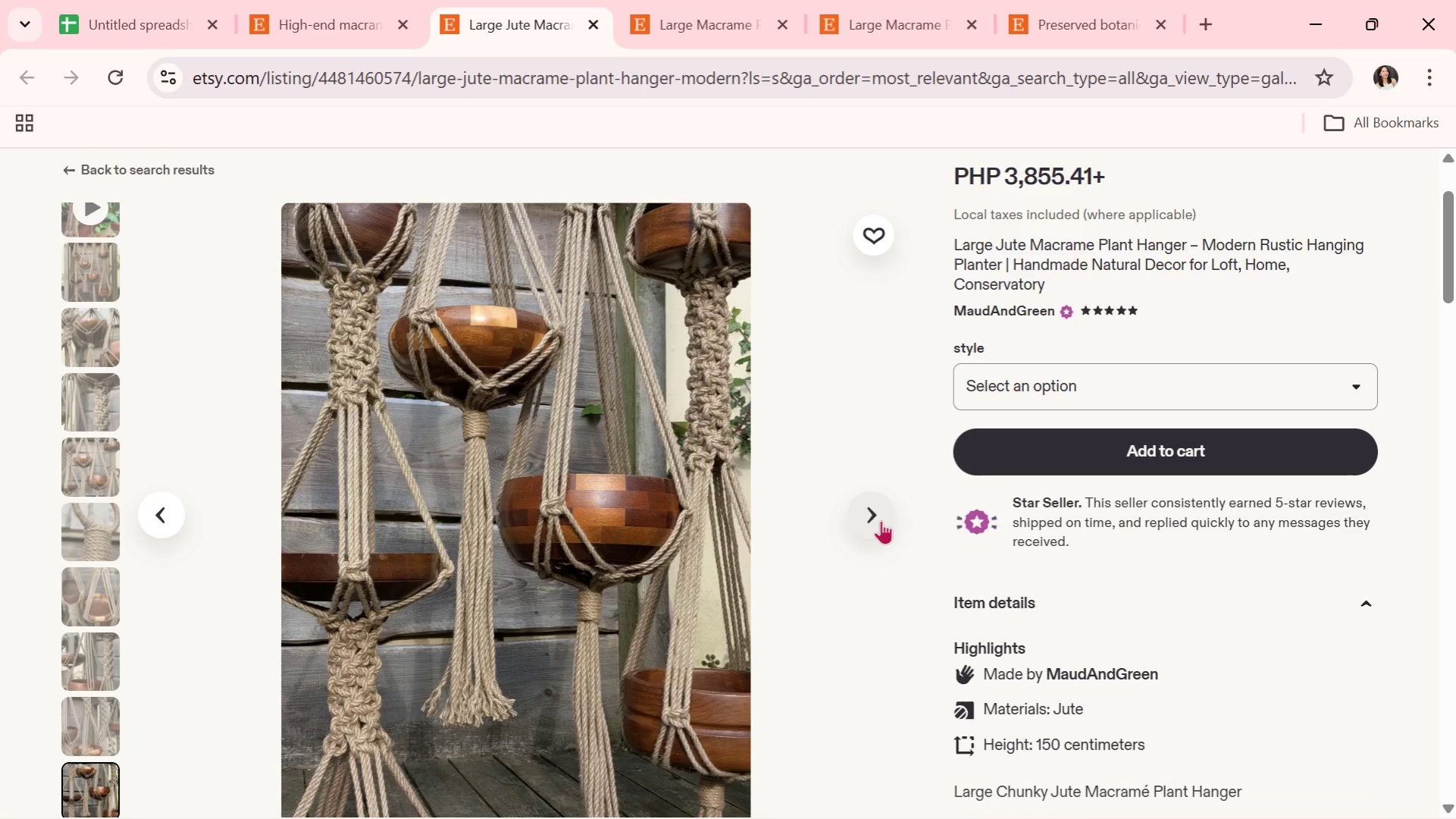 
left_click([881, 520])
 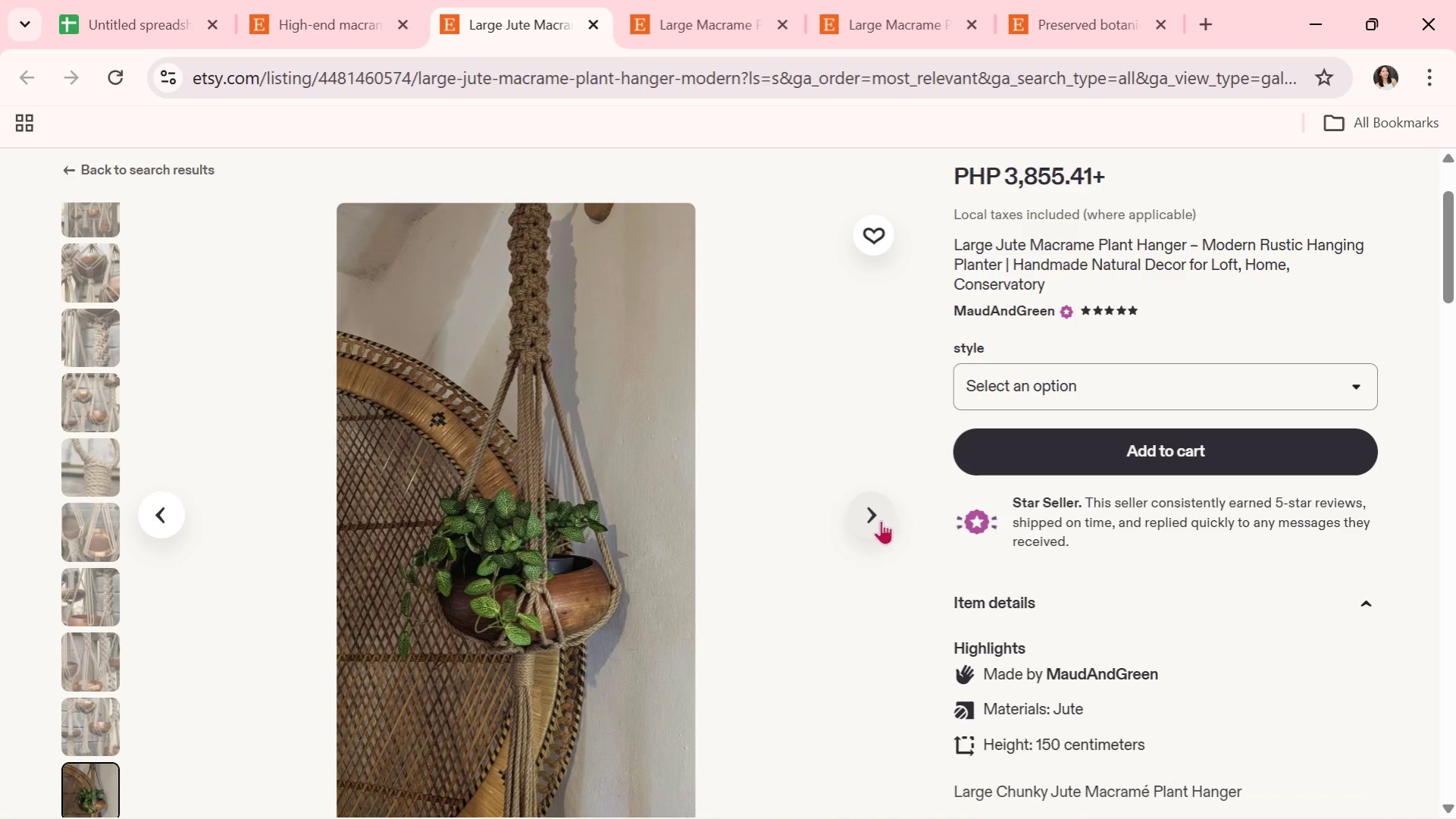 
wait(15.19)
 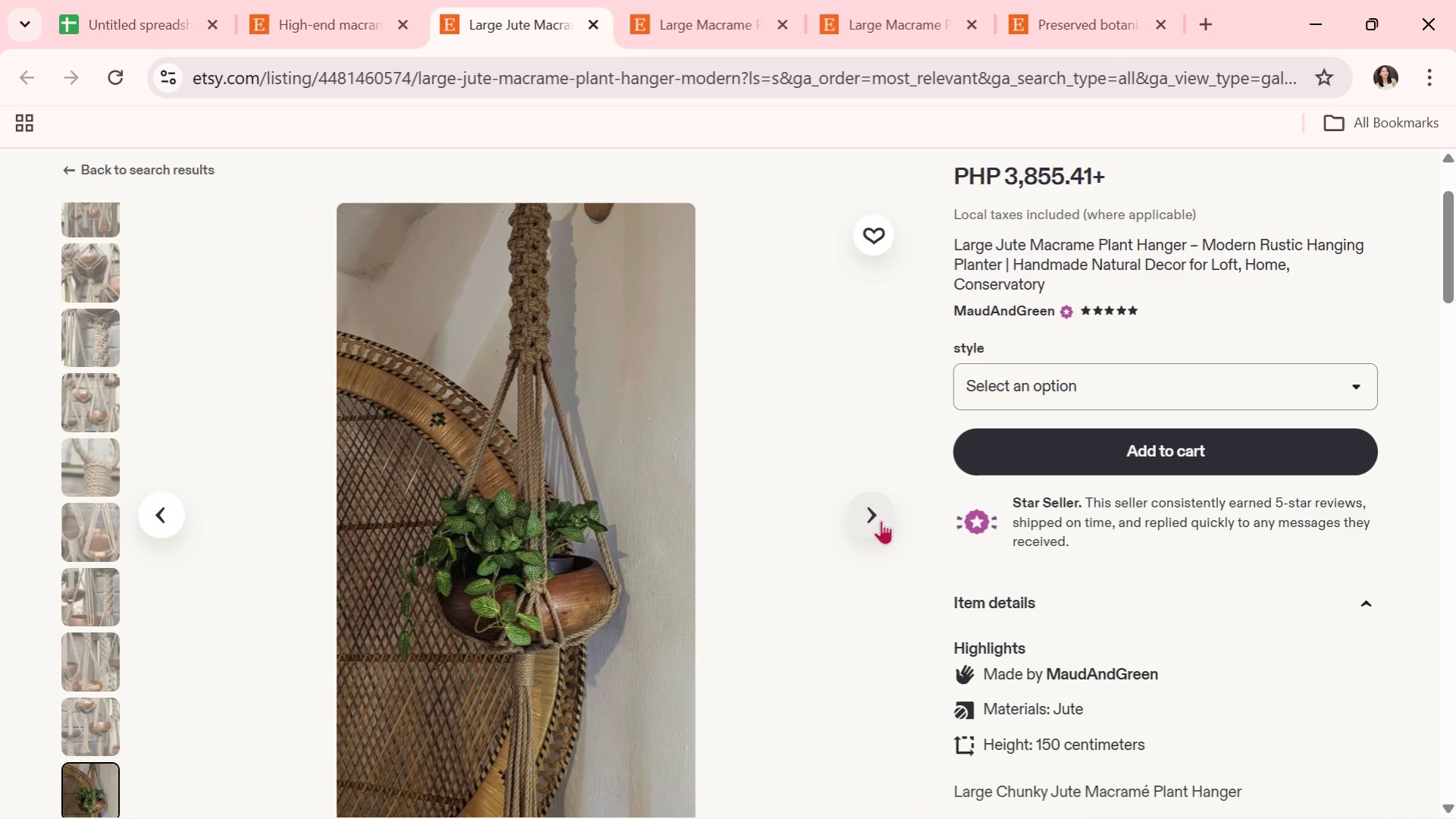 
left_click([867, 518])
 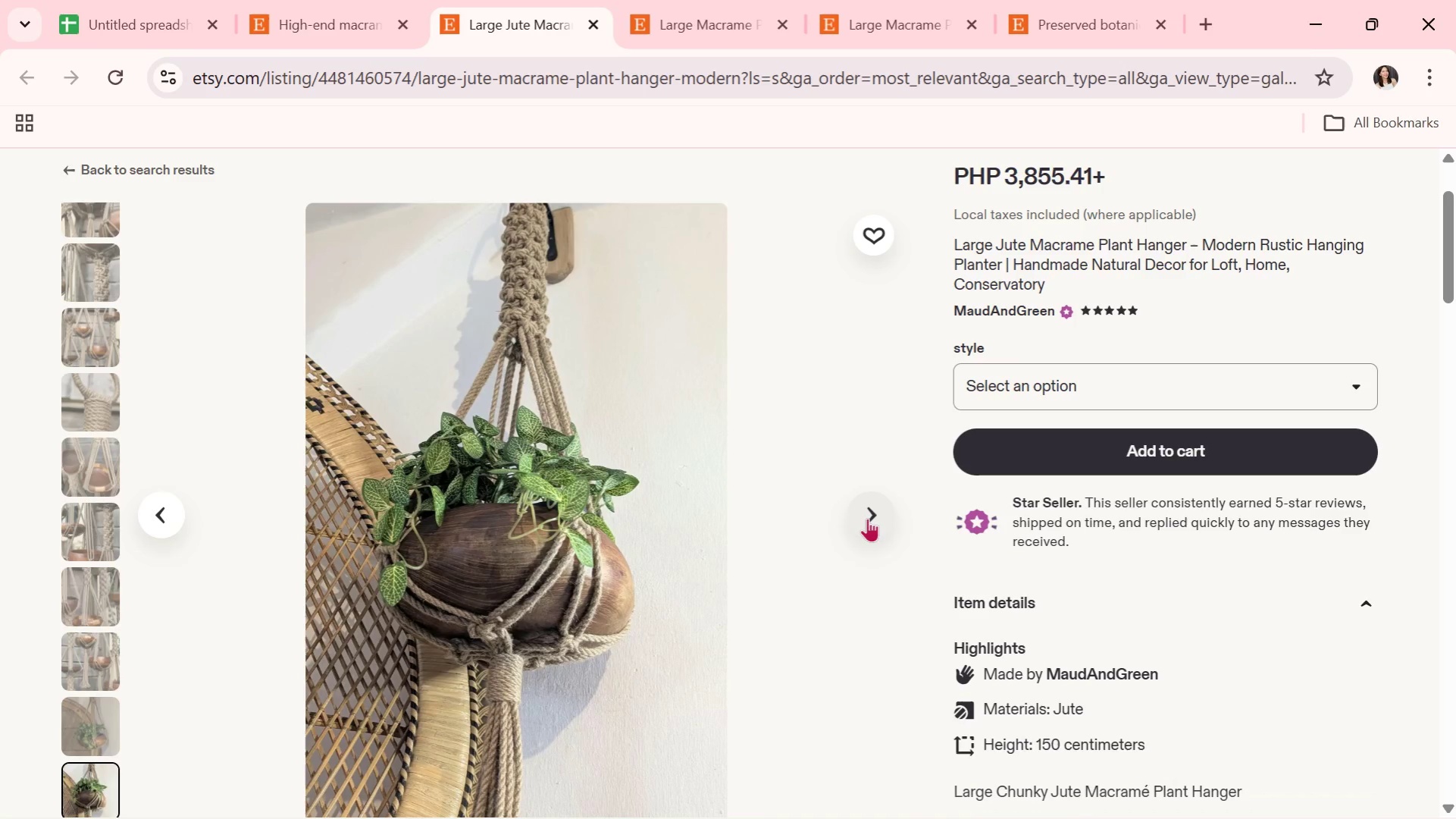 
wait(8.41)
 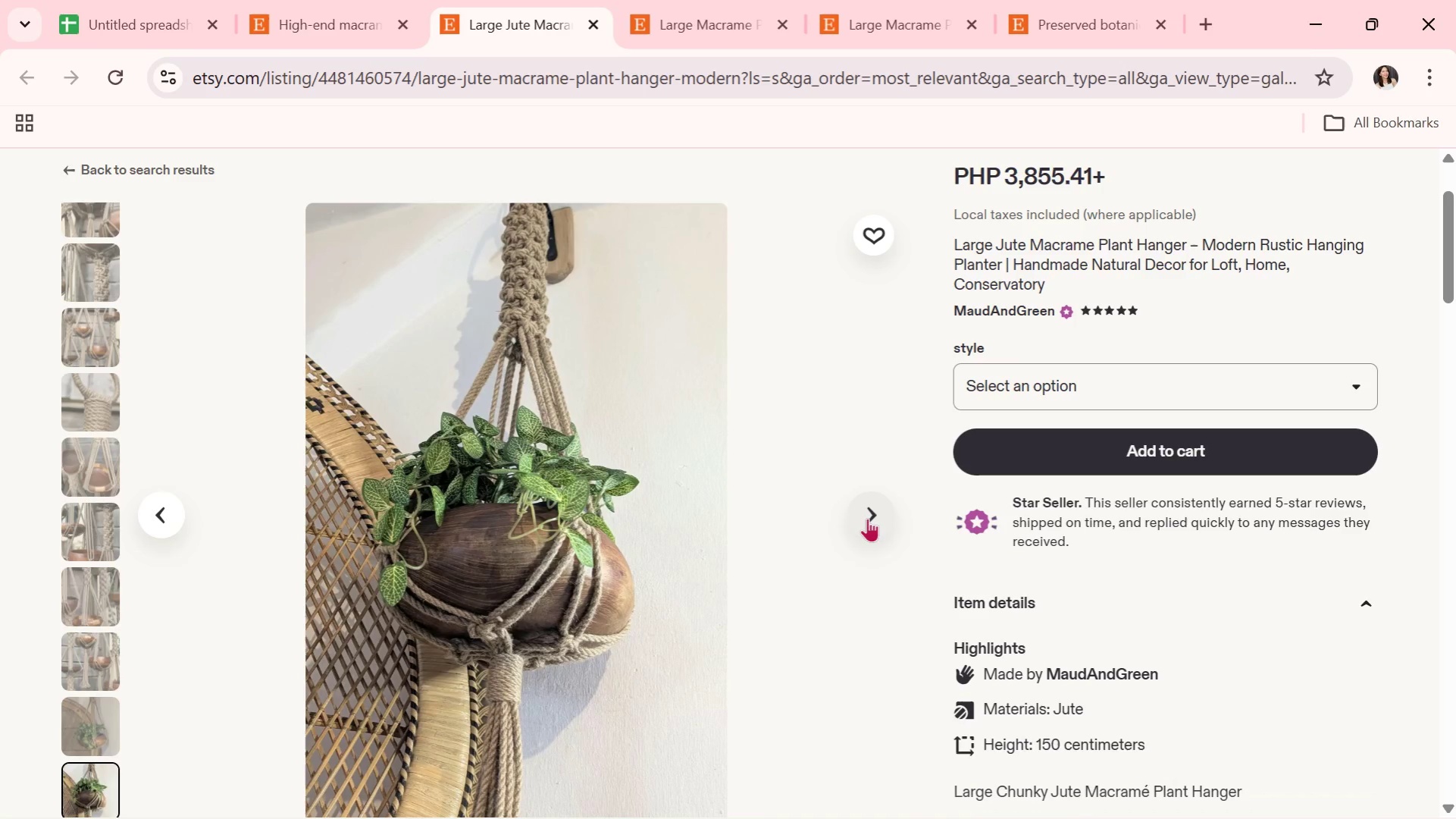 
left_click([867, 518])
 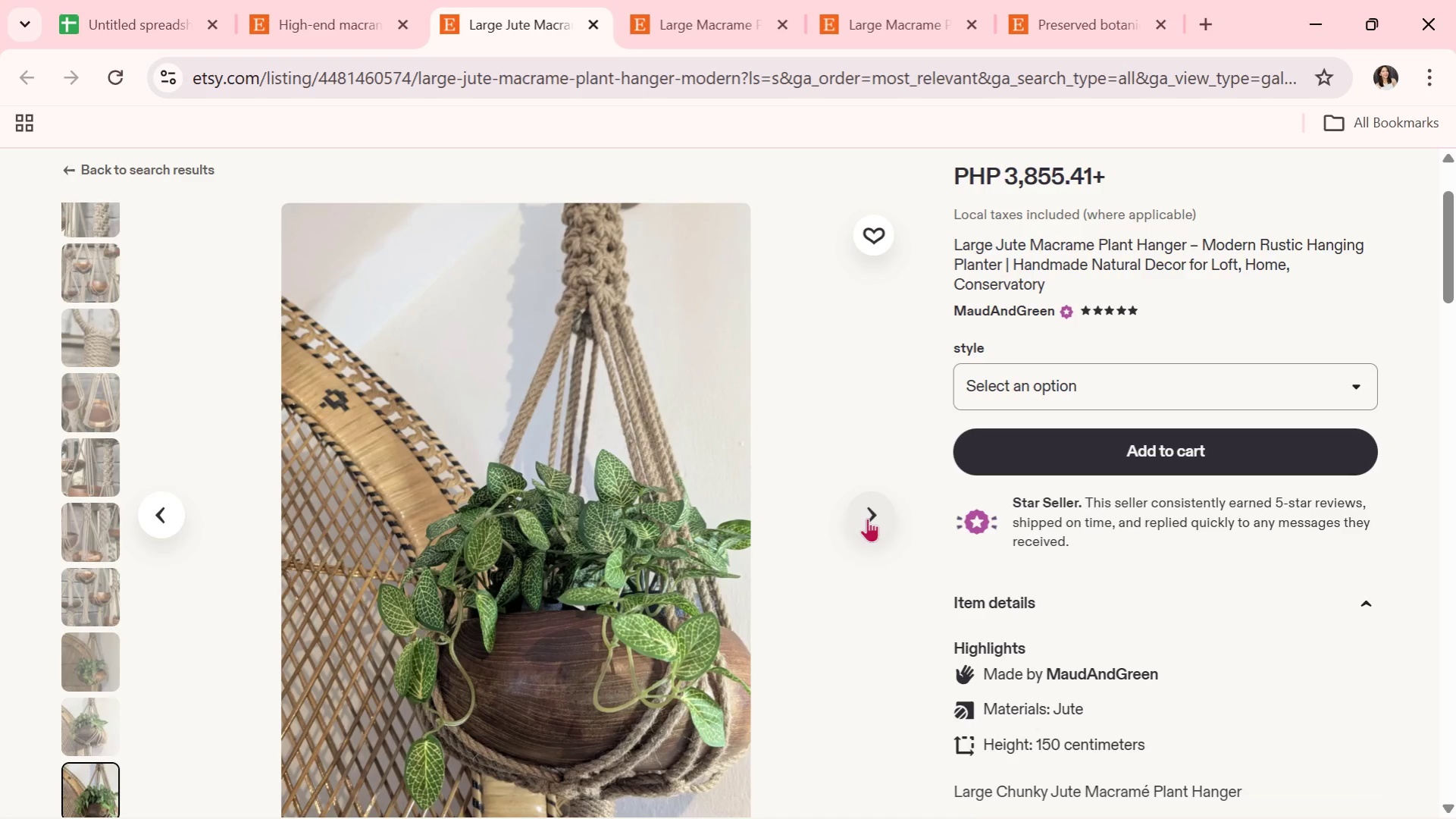 
left_click([867, 518])
 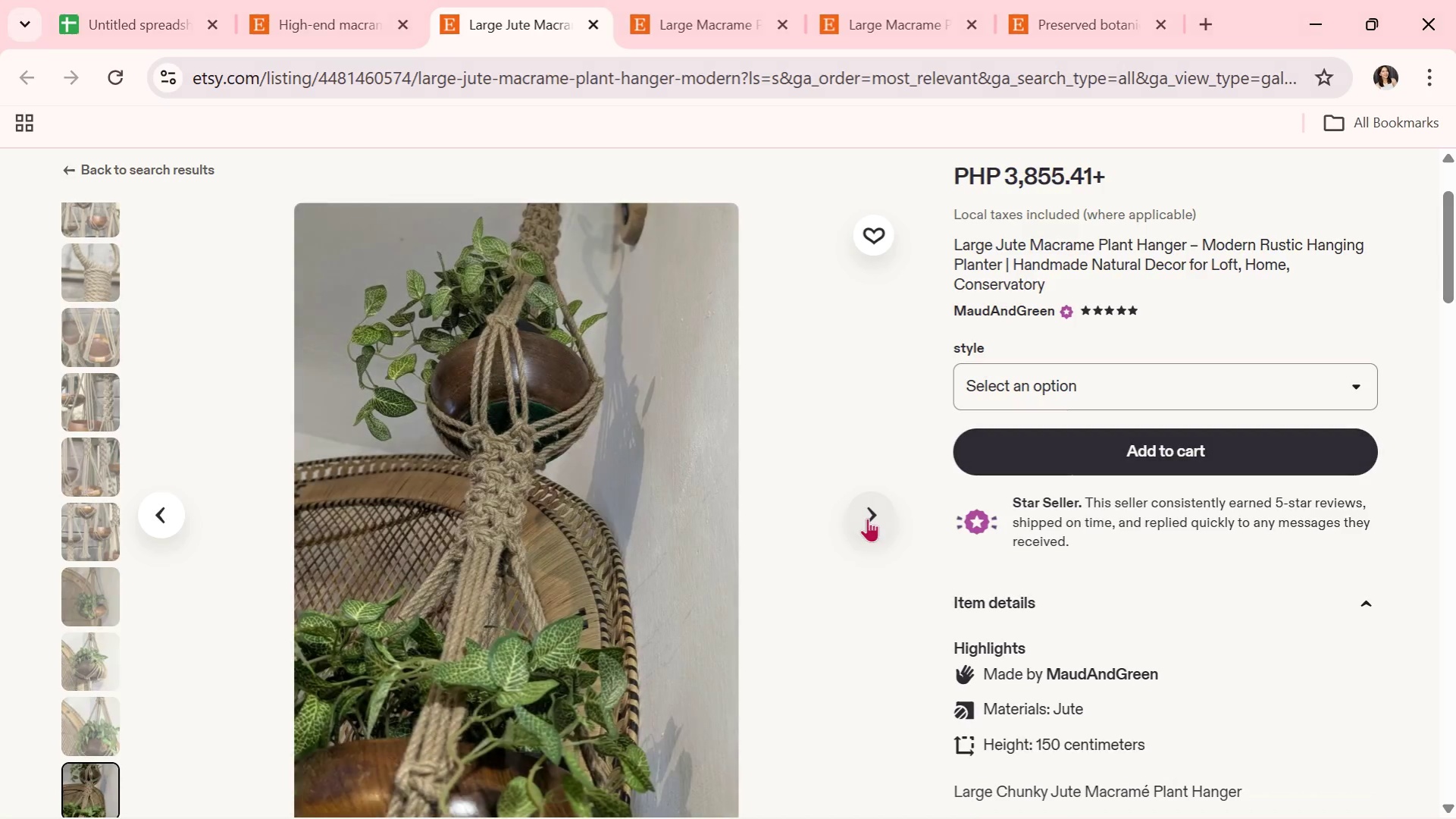 
left_click([867, 518])
 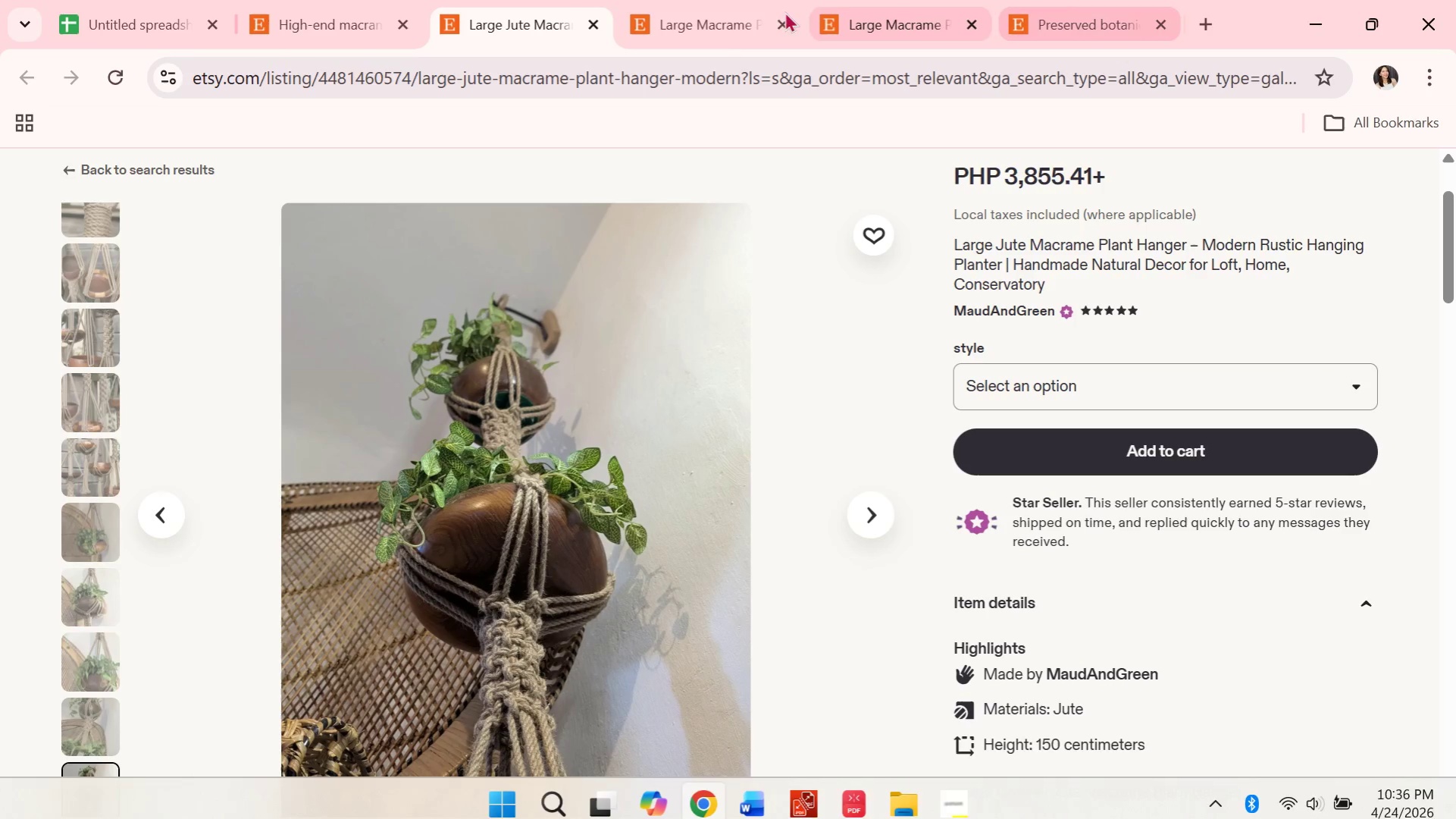 
left_click([586, 24])
 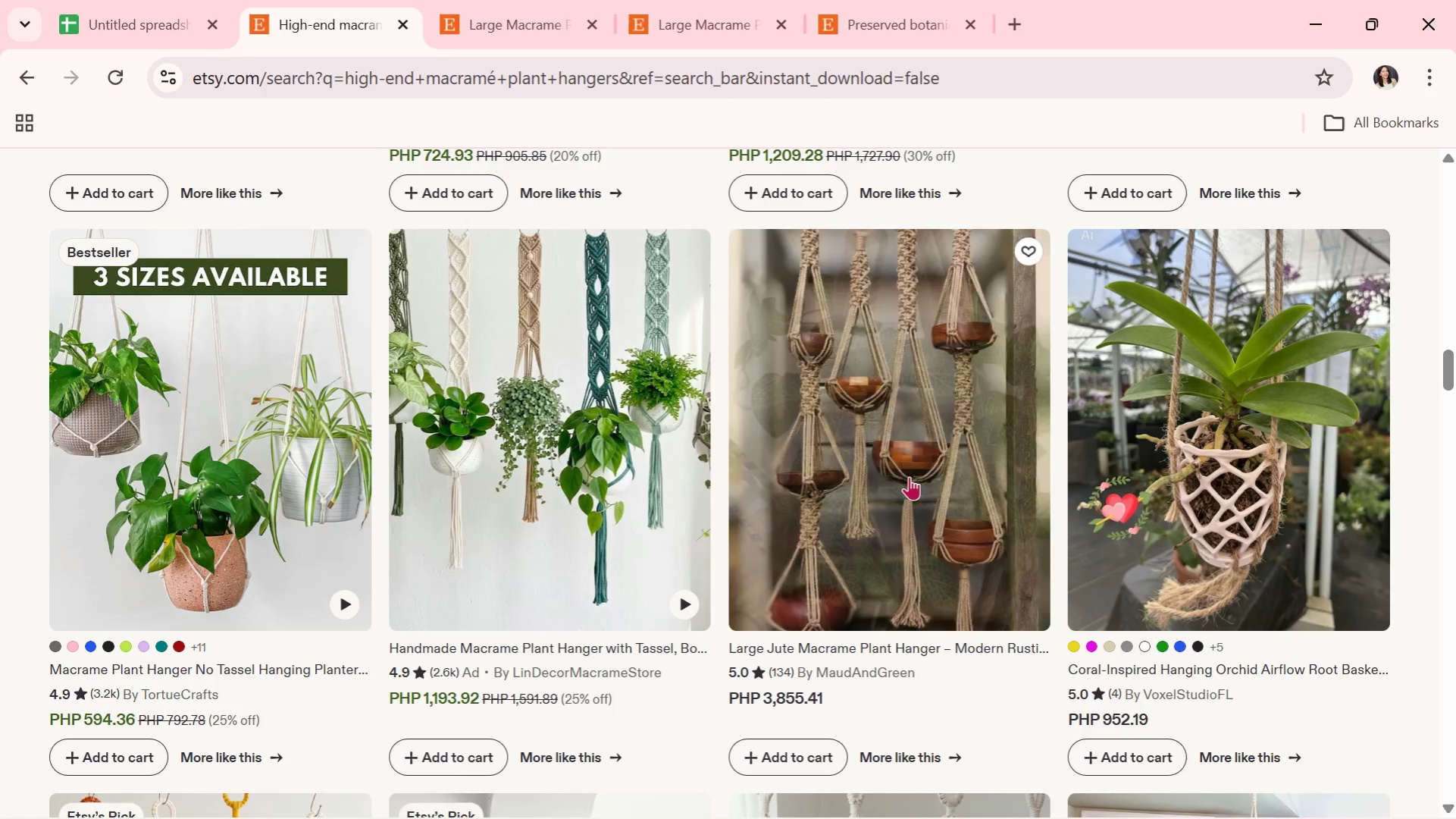 
scroll: coordinate [916, 472], scroll_direction: down, amount: 5.0
 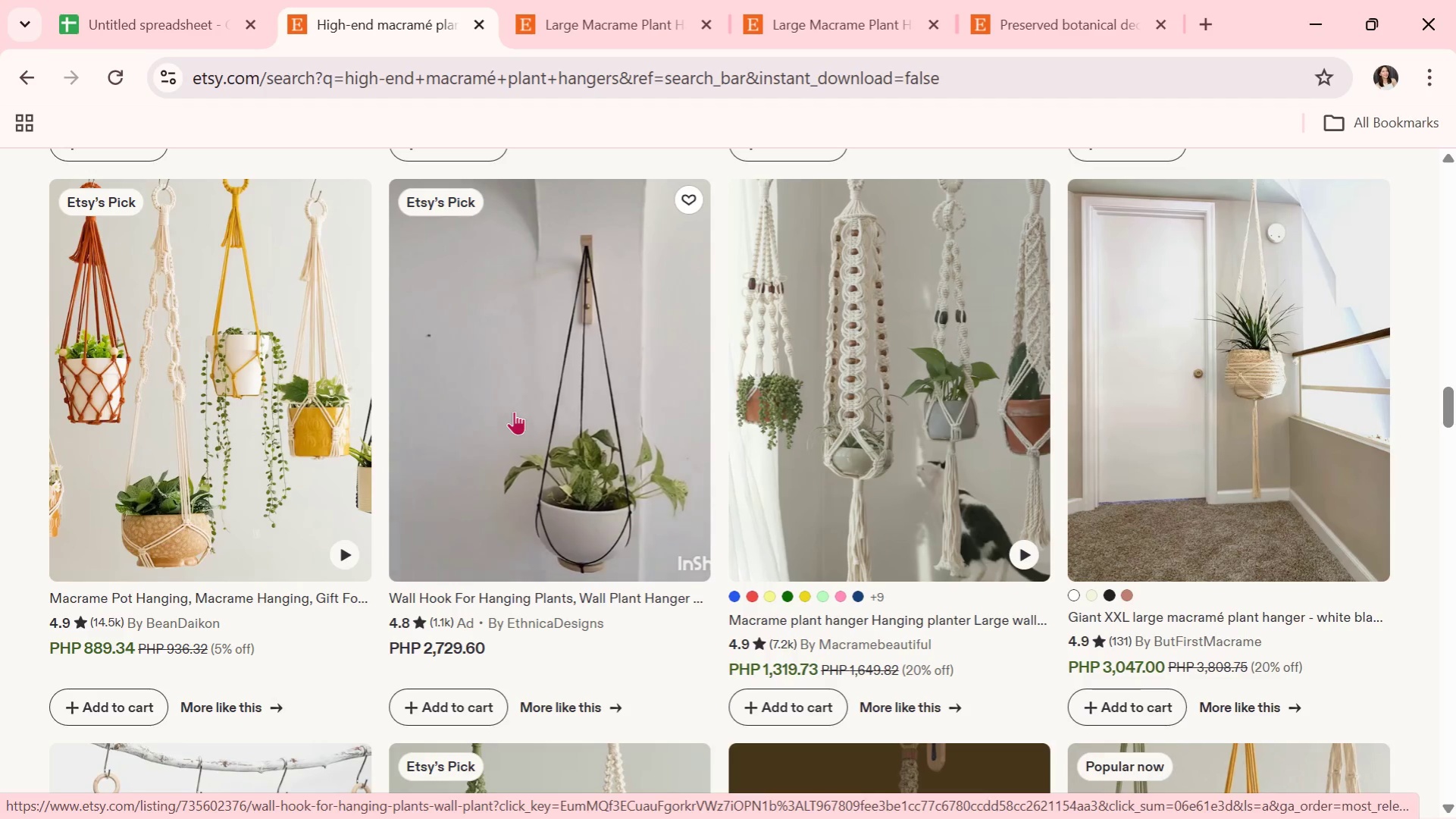 
wait(9.86)
 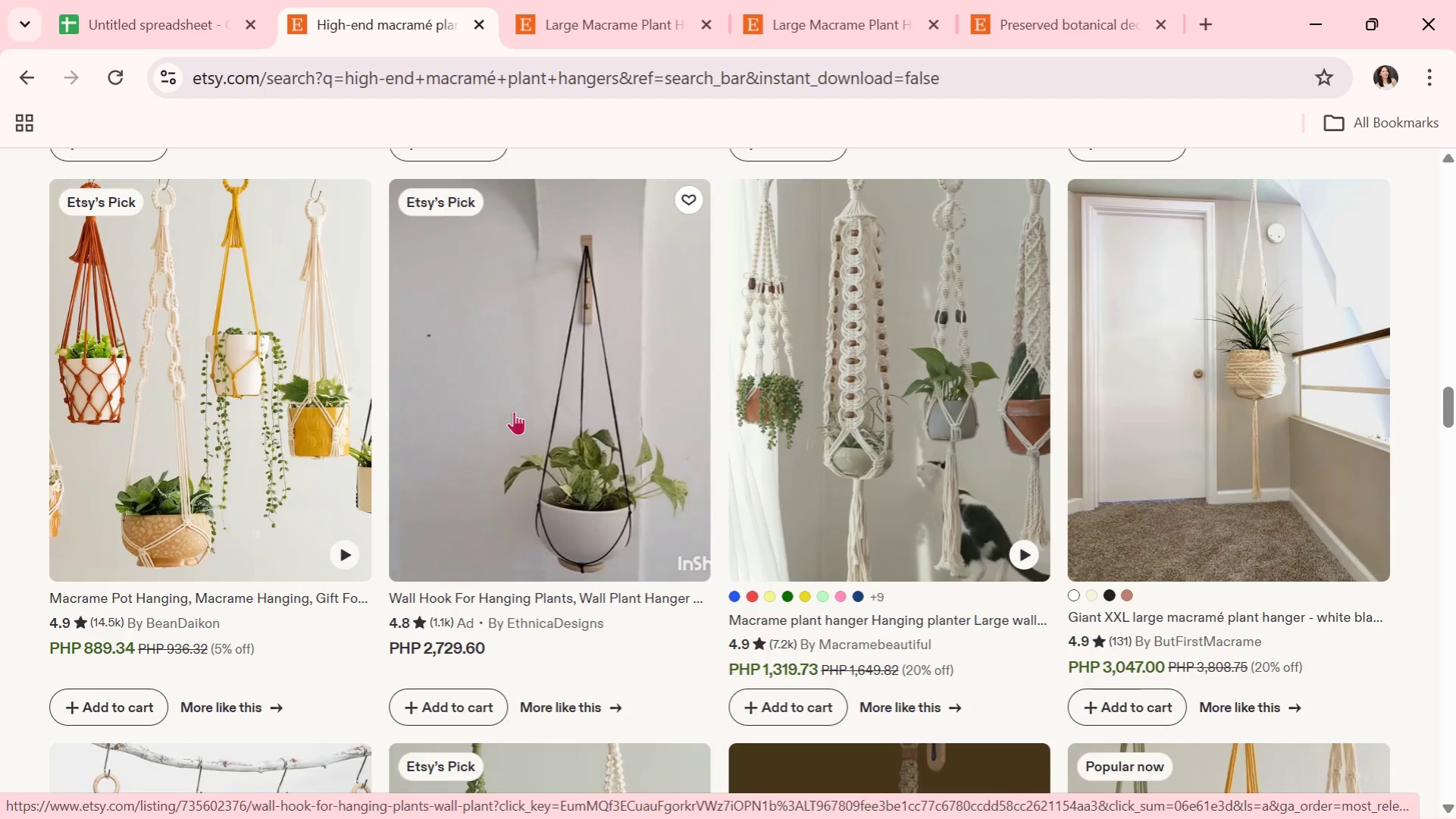 
scroll: coordinate [648, 444], scroll_direction: down, amount: 1.0
 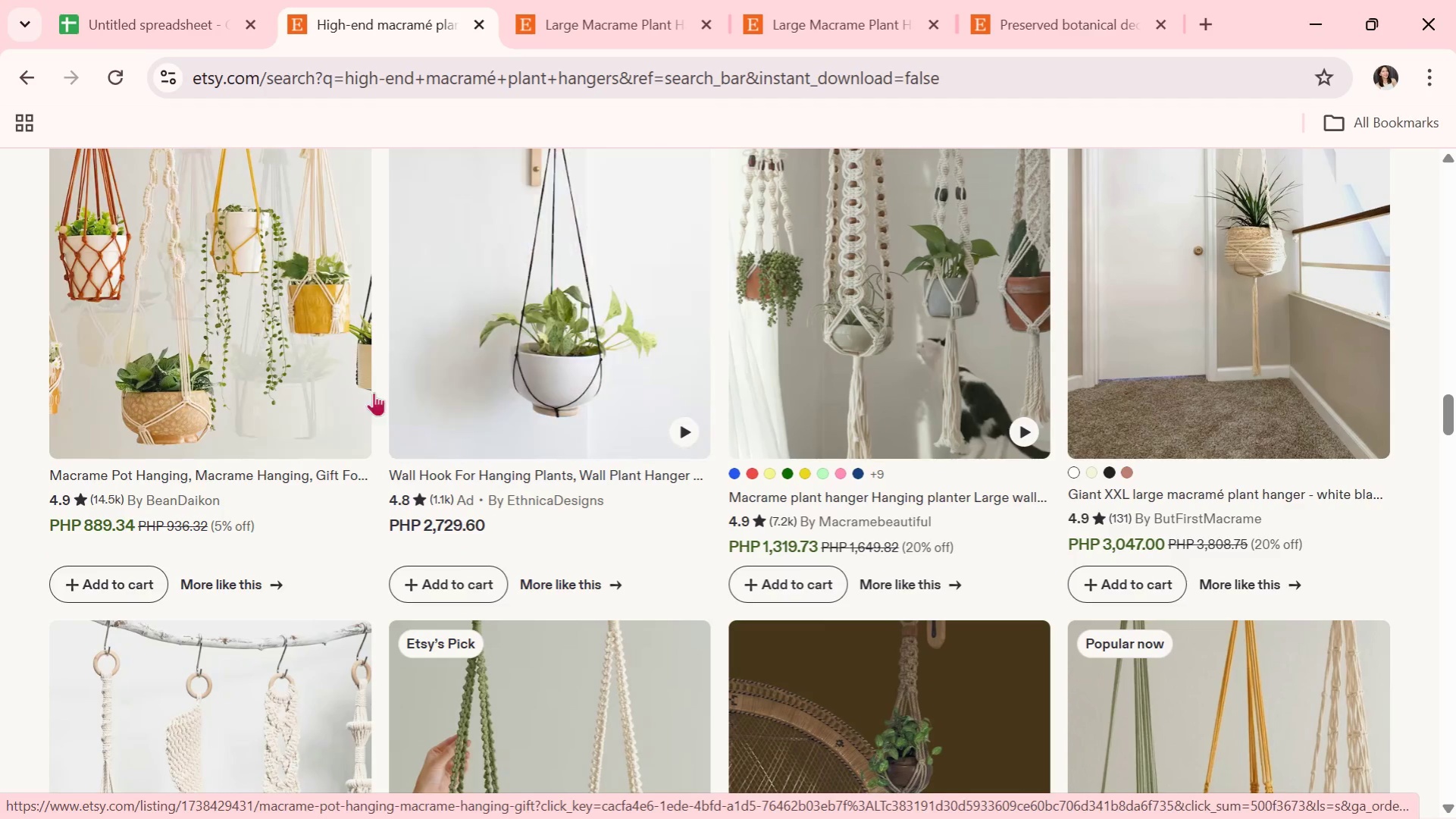 
scroll: coordinate [464, 405], scroll_direction: up, amount: 1.0
 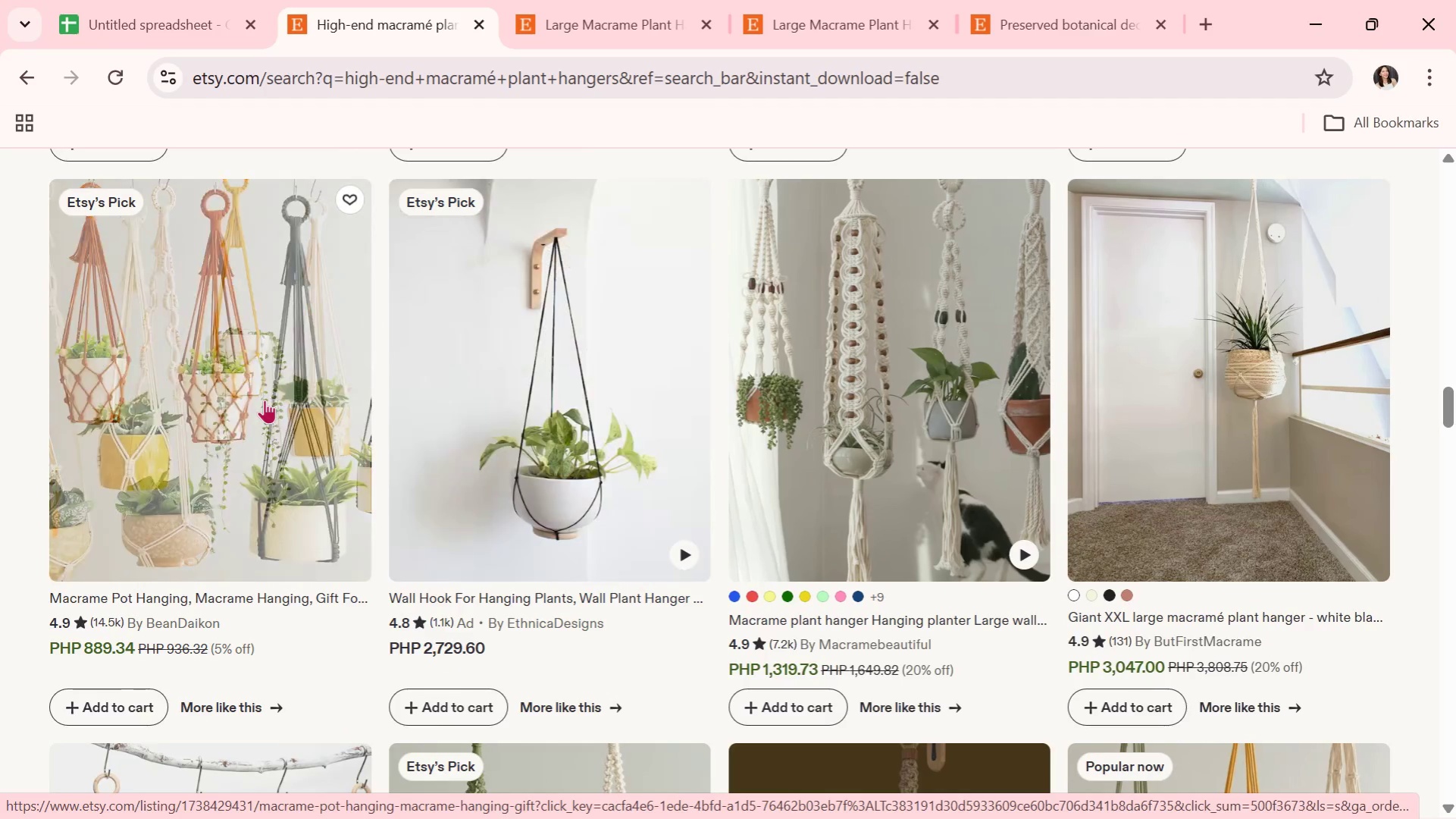 
scroll: coordinate [956, 545], scroll_direction: down, amount: 14.0
 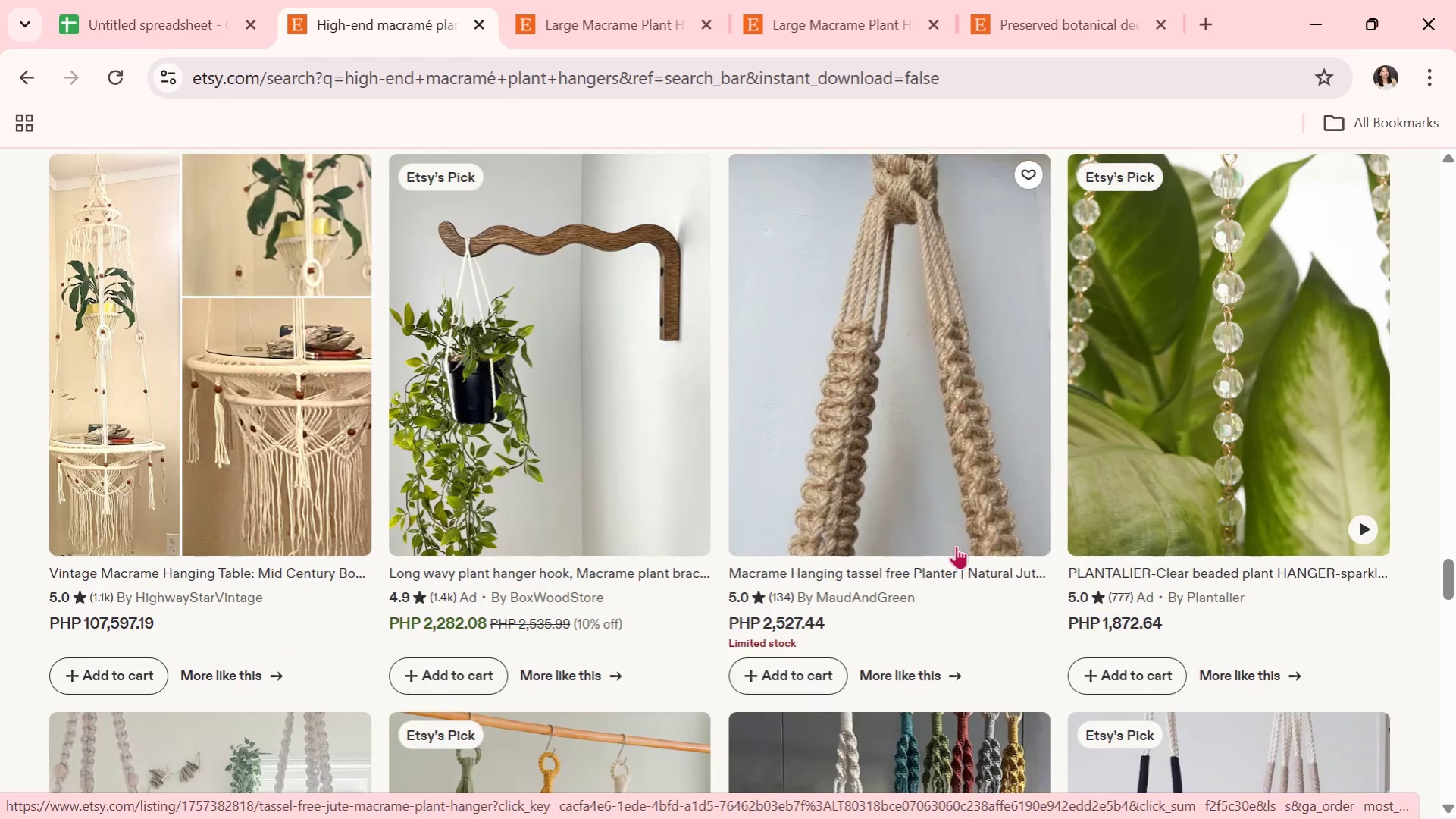 
scroll: coordinate [709, 532], scroll_direction: down, amount: 6.0
 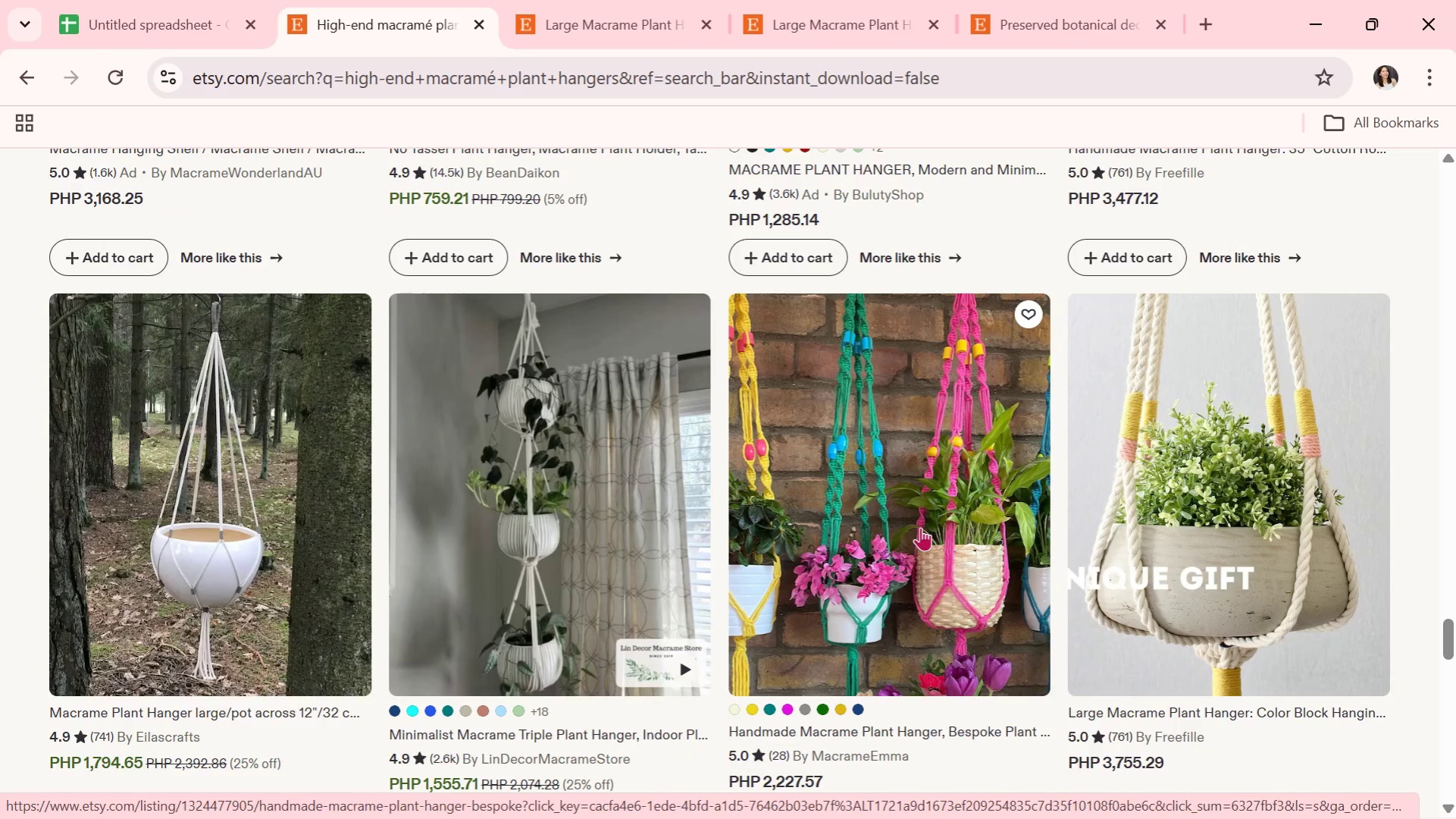 
left_click([920, 527])
 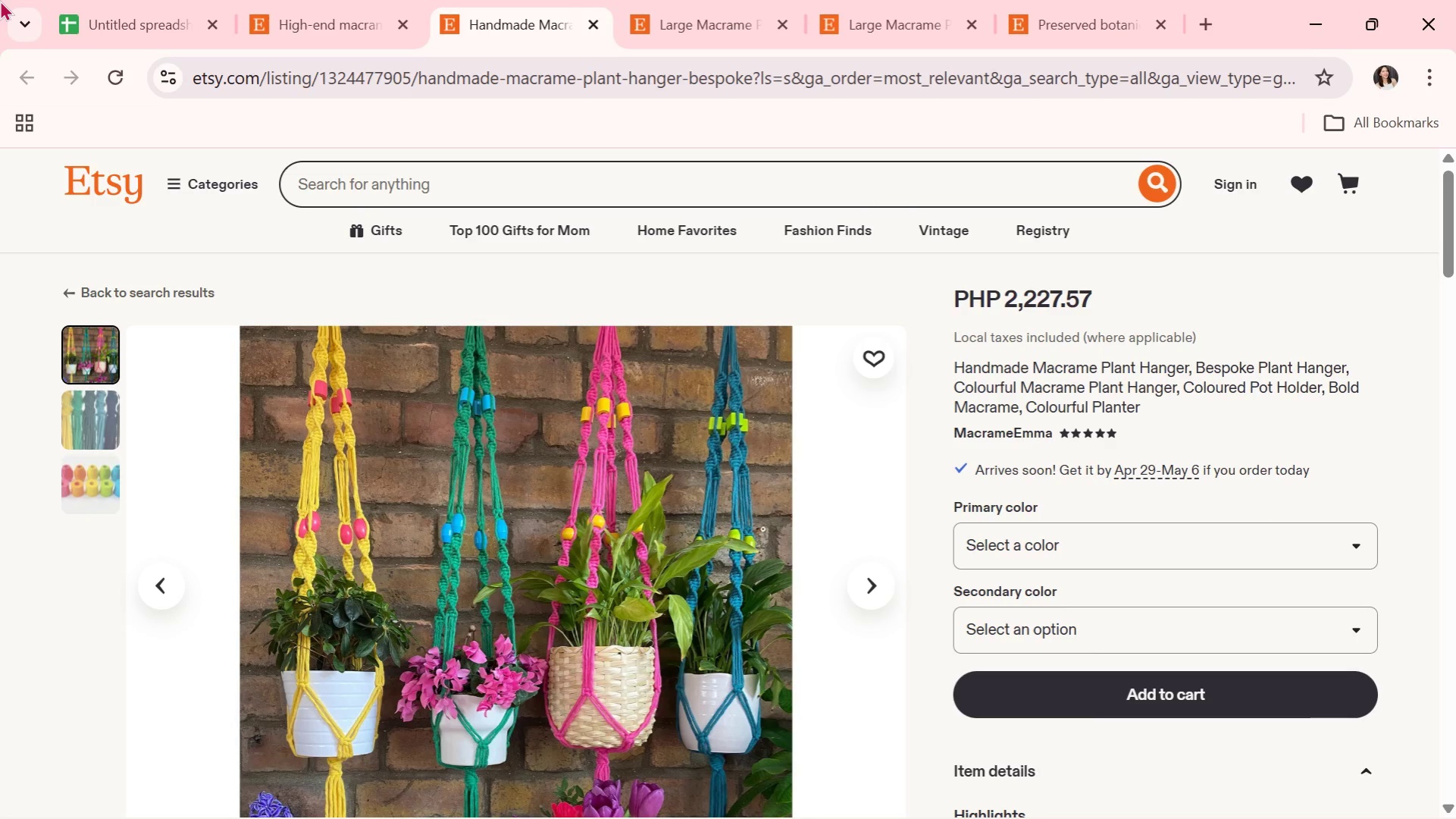 
wait(10.23)
 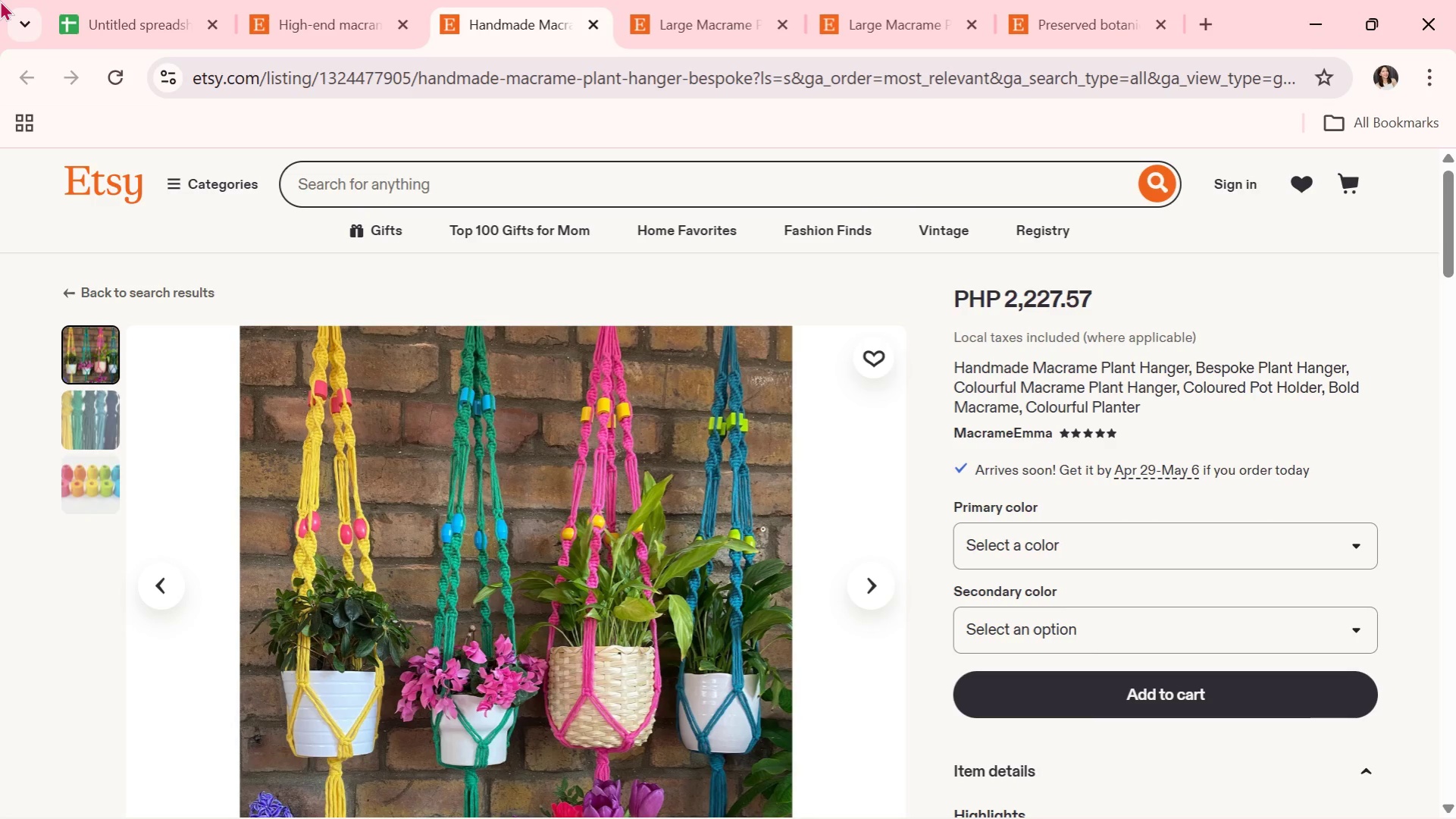 
scroll: coordinate [733, 557], scroll_direction: down, amount: 1.0
 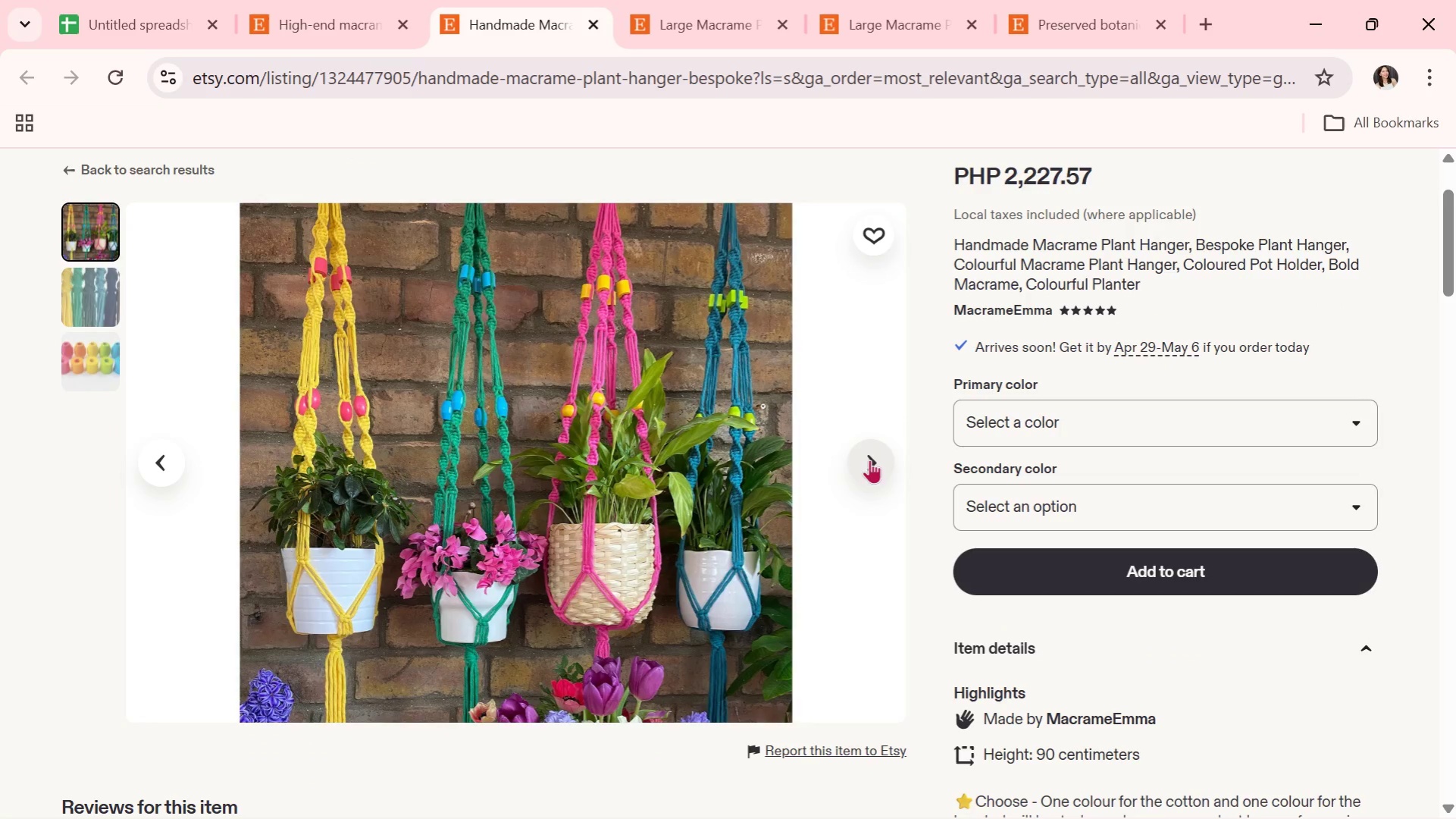 
left_click([869, 458])
 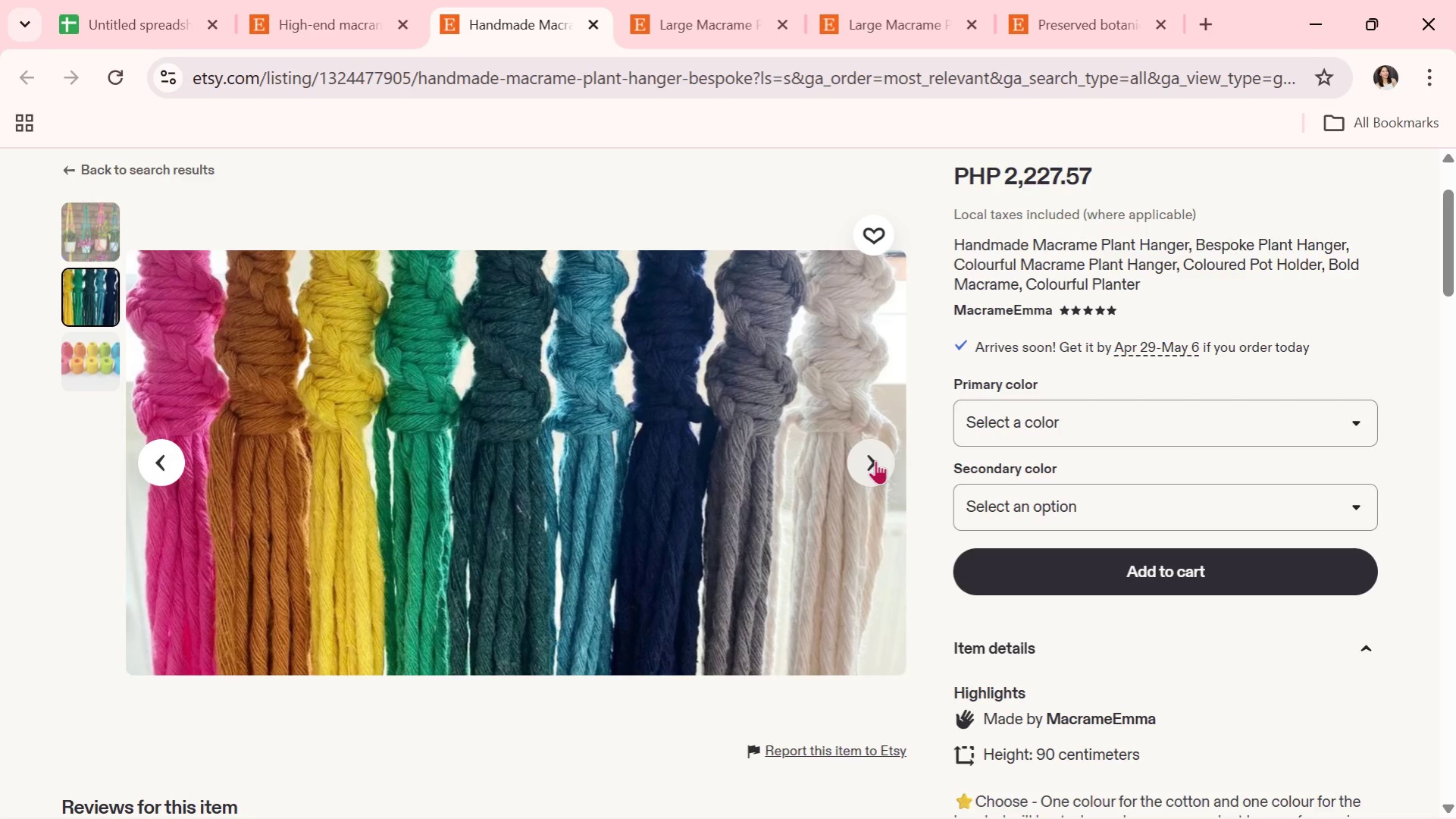 
wait(5.27)
 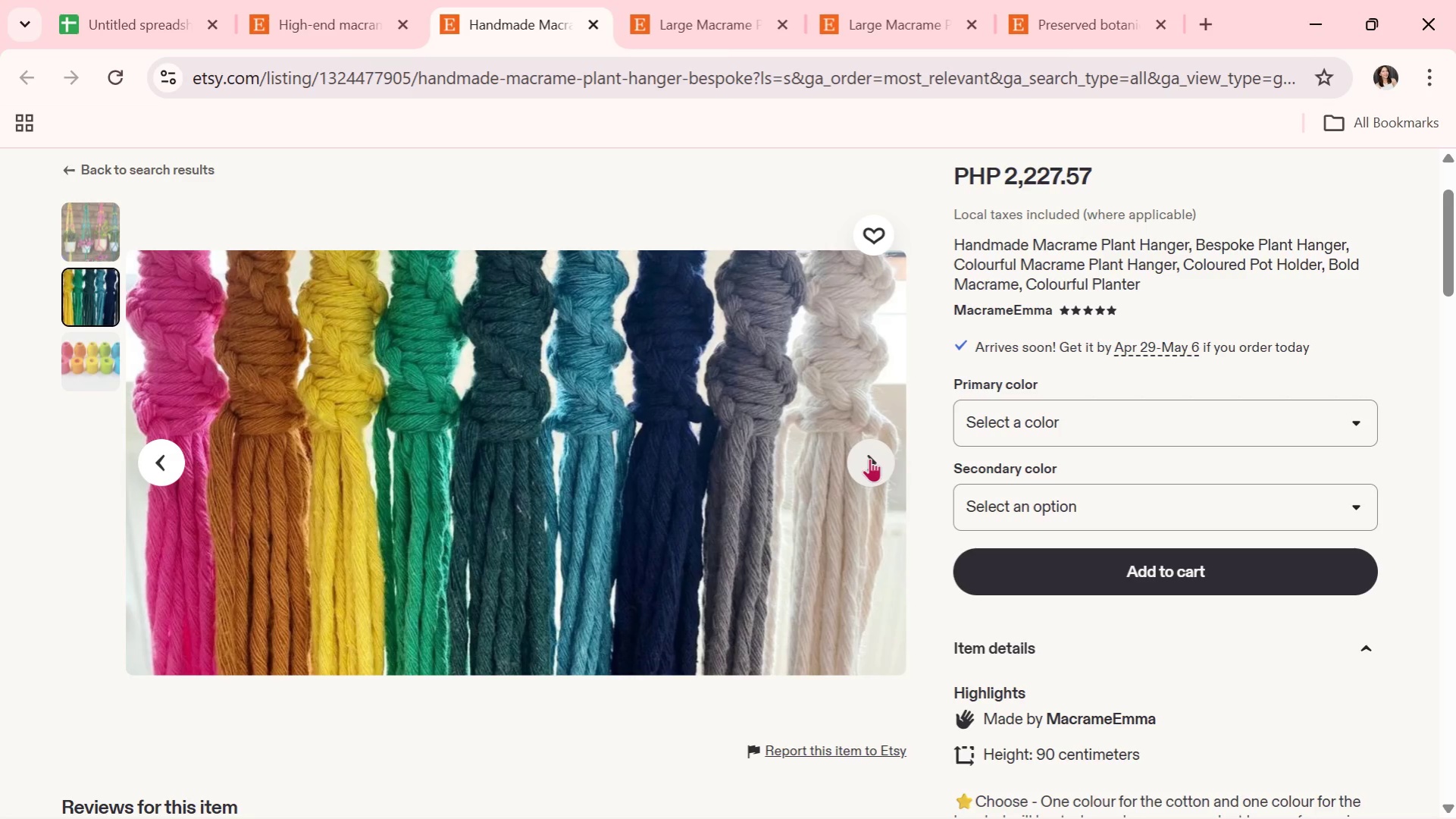 
left_click([875, 460])
 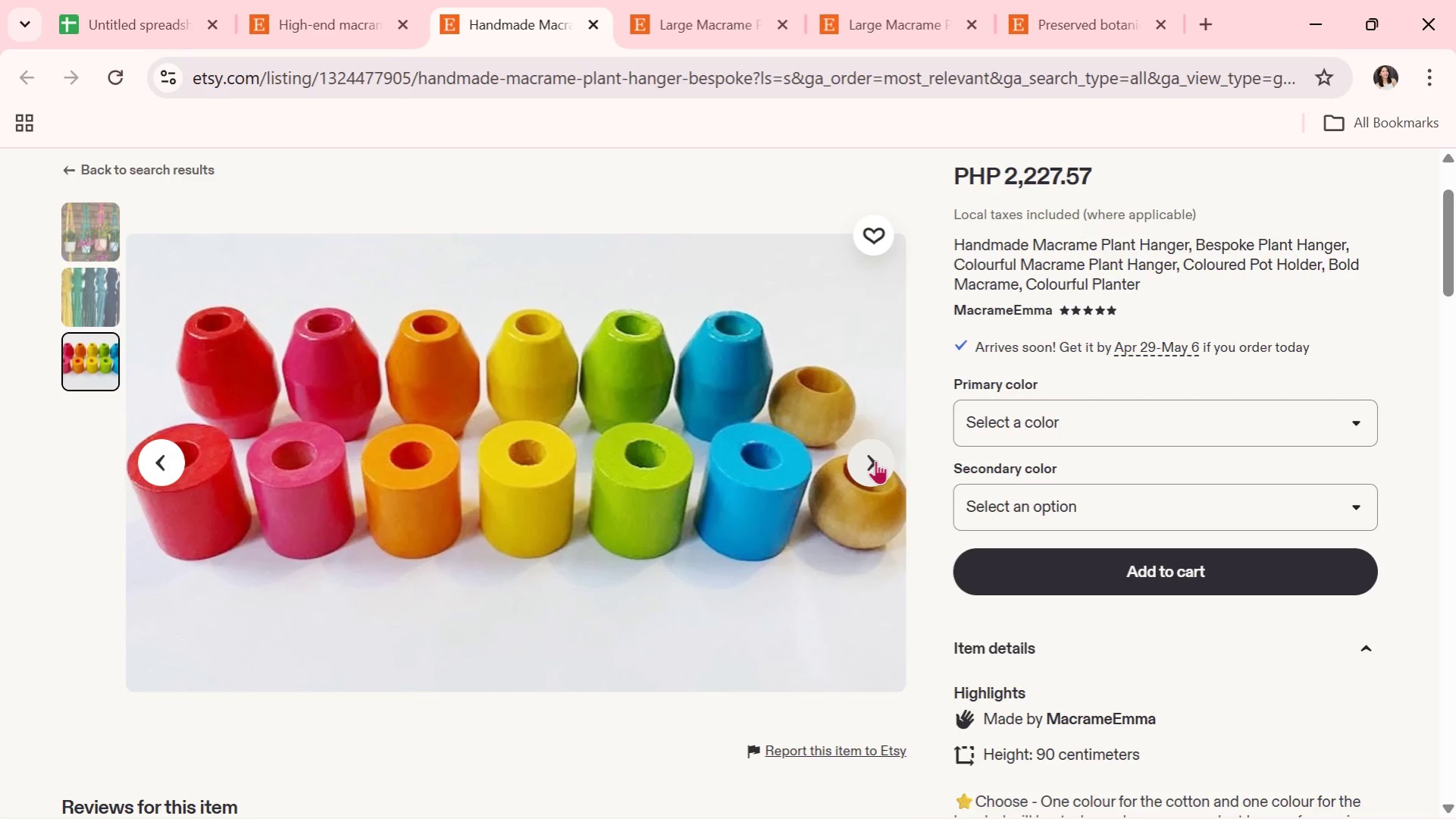 
left_click([875, 460])
 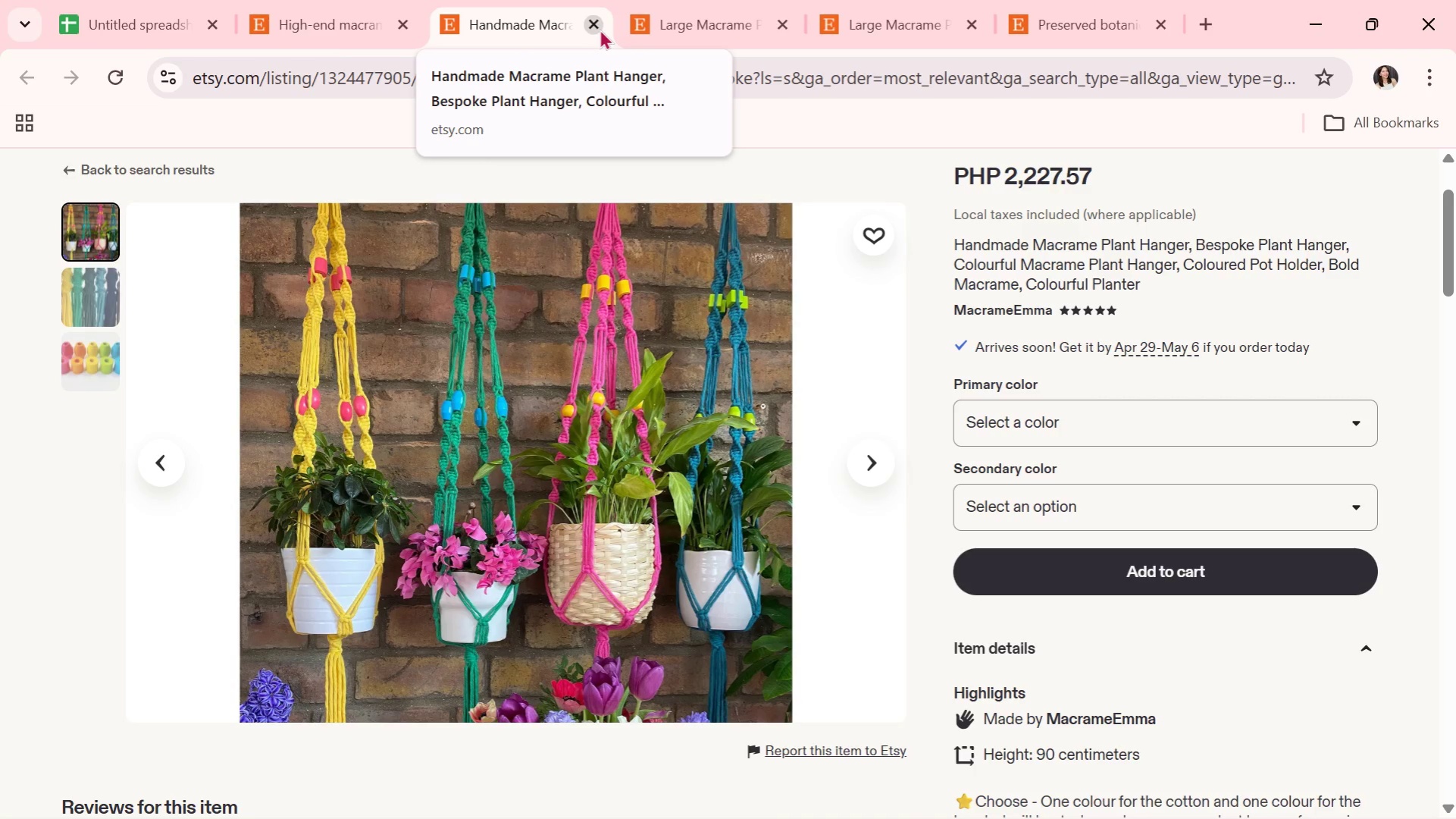 
wait(6.58)
 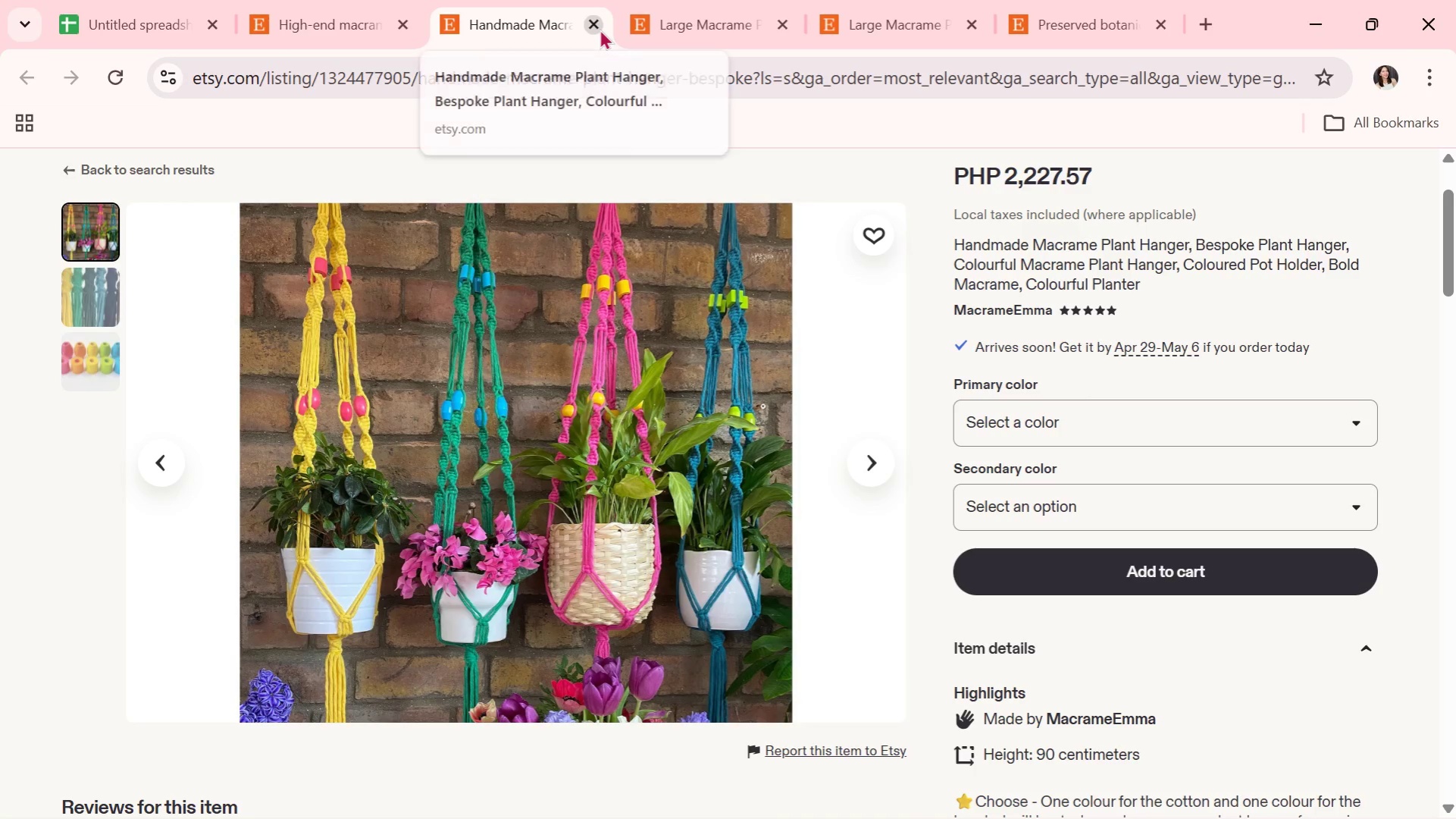 
left_click([600, 29])
 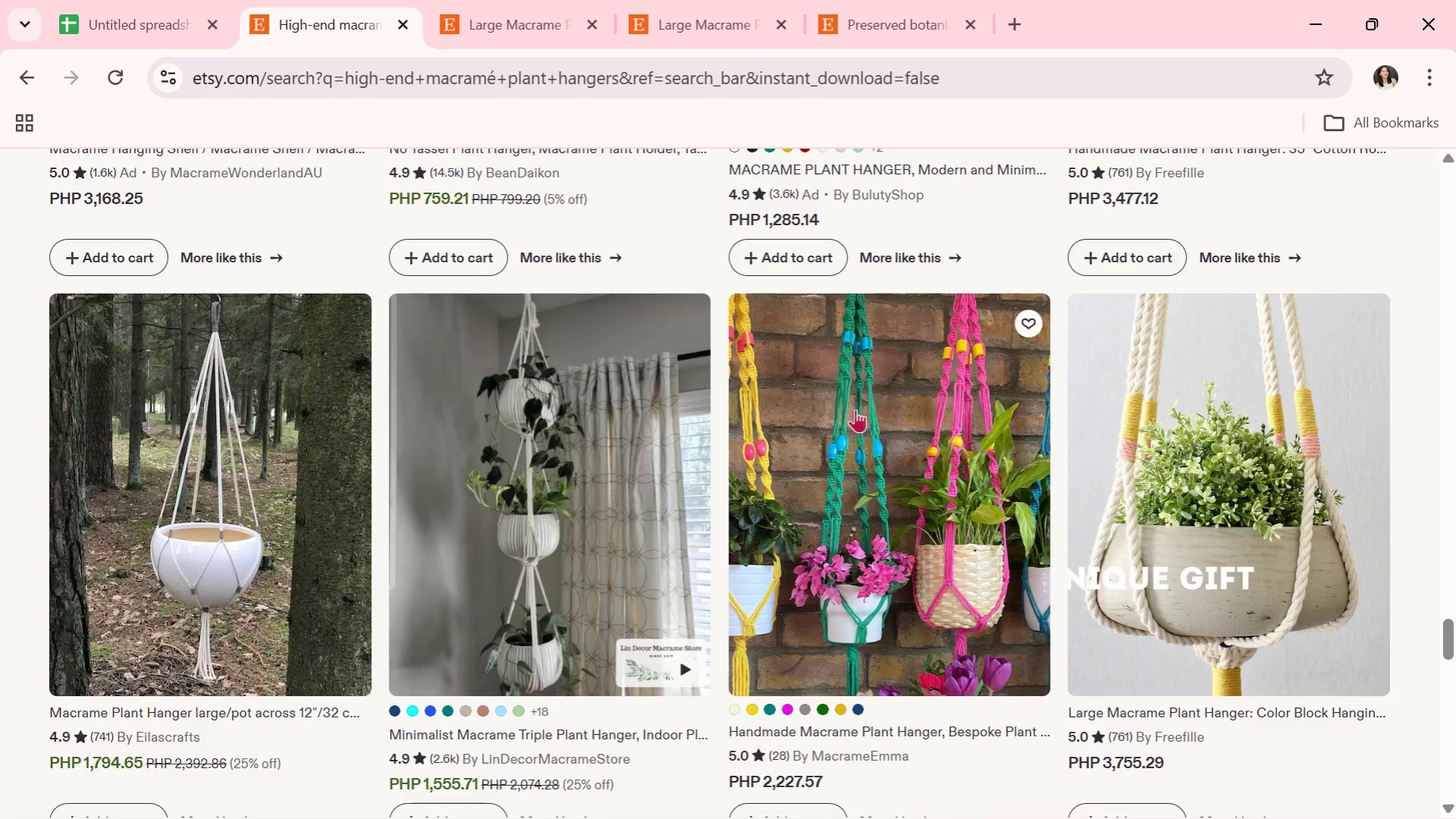 
scroll: coordinate [843, 497], scroll_direction: down, amount: 5.0
 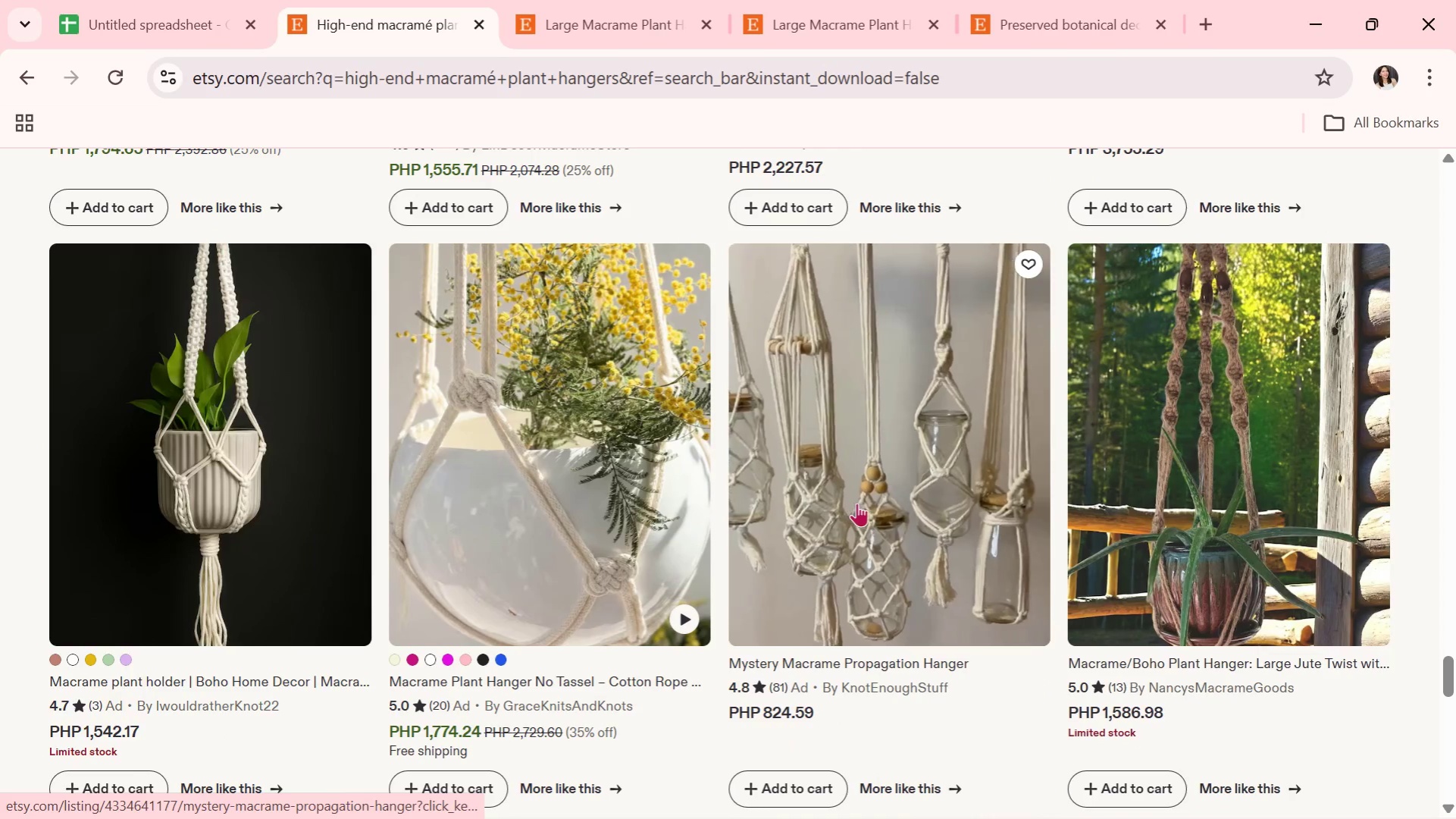 
left_click([856, 503])
 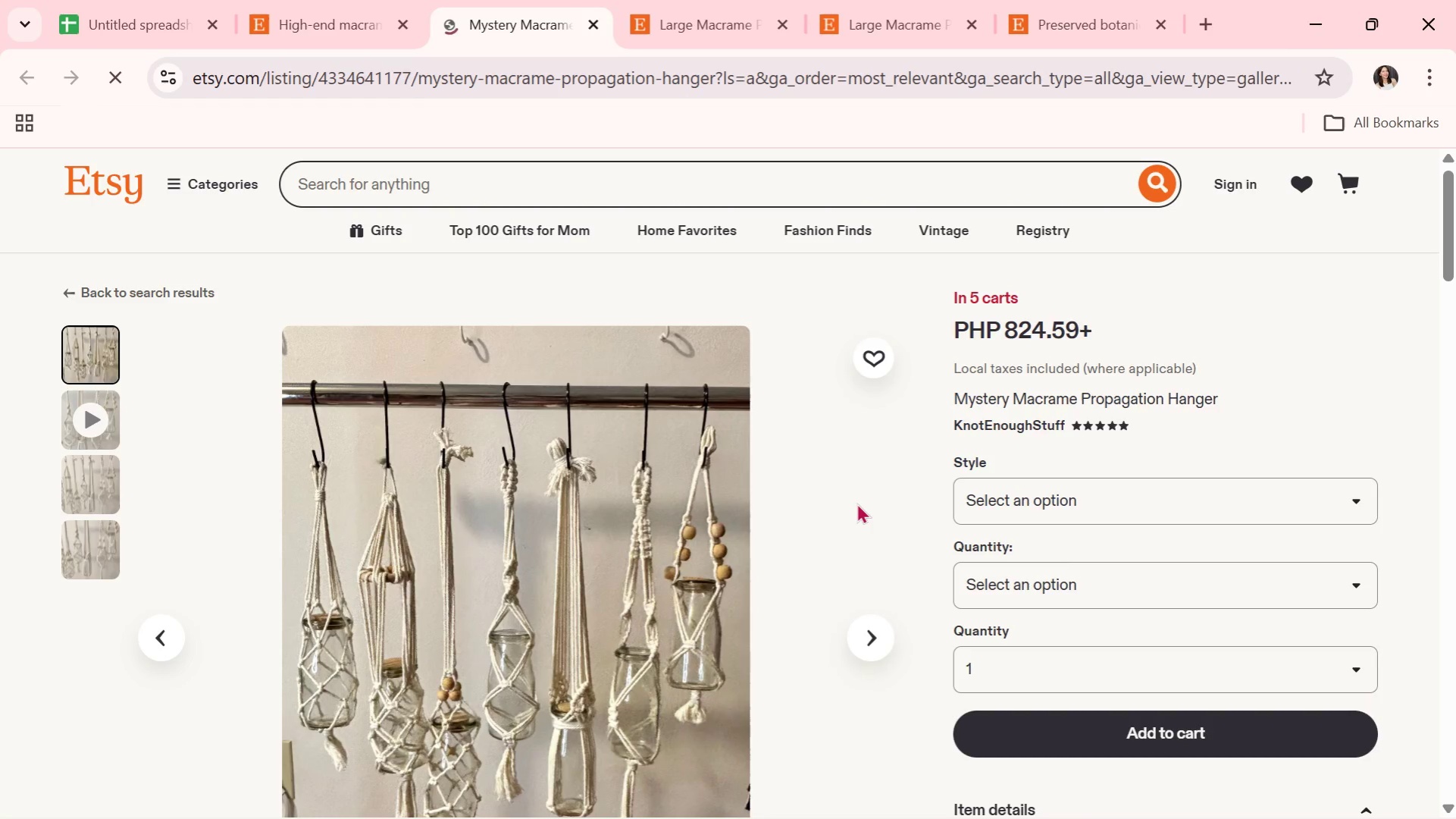 
wait(5.16)
 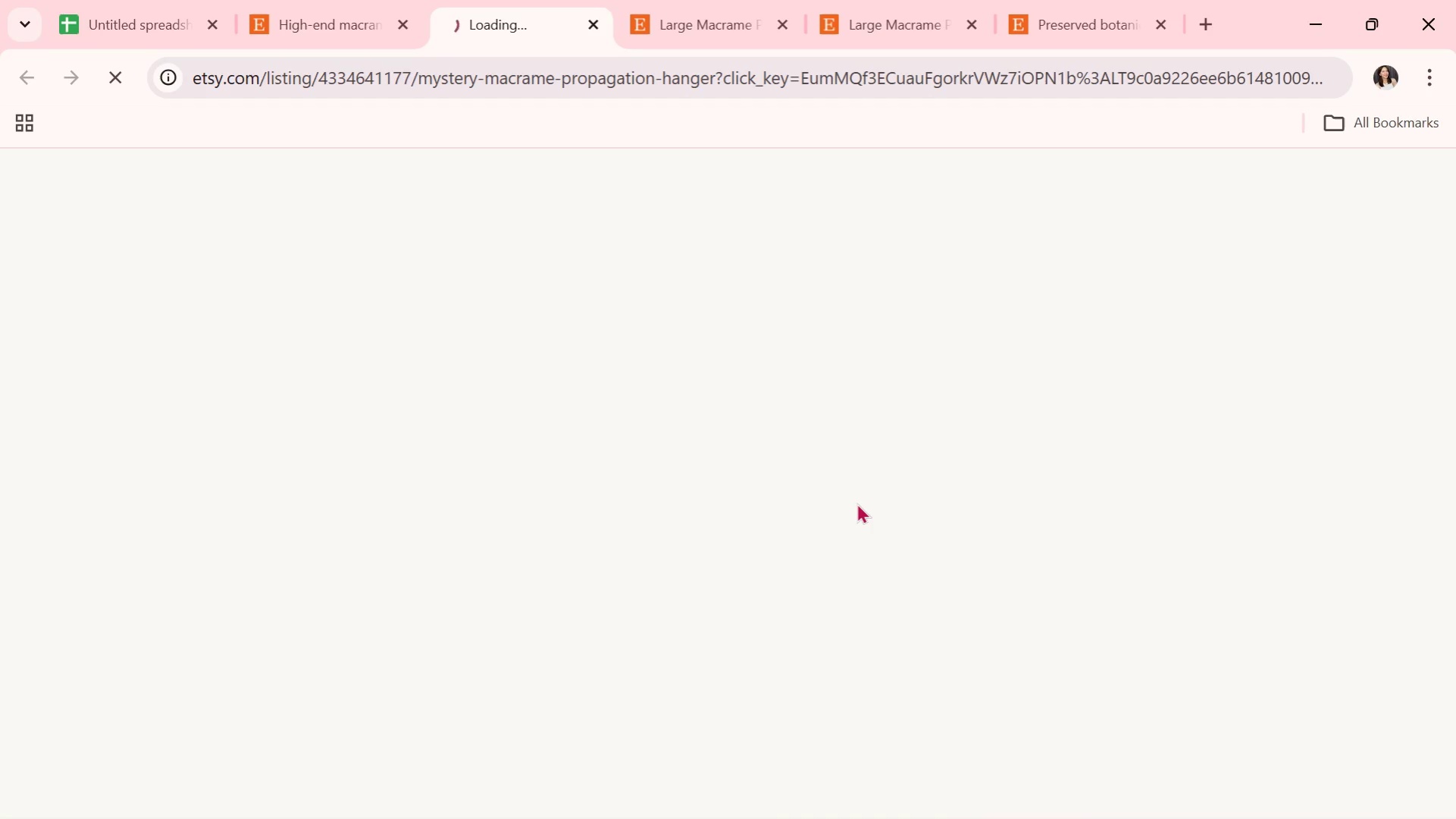 
scroll: coordinate [856, 503], scroll_direction: none, amount: 0.0
 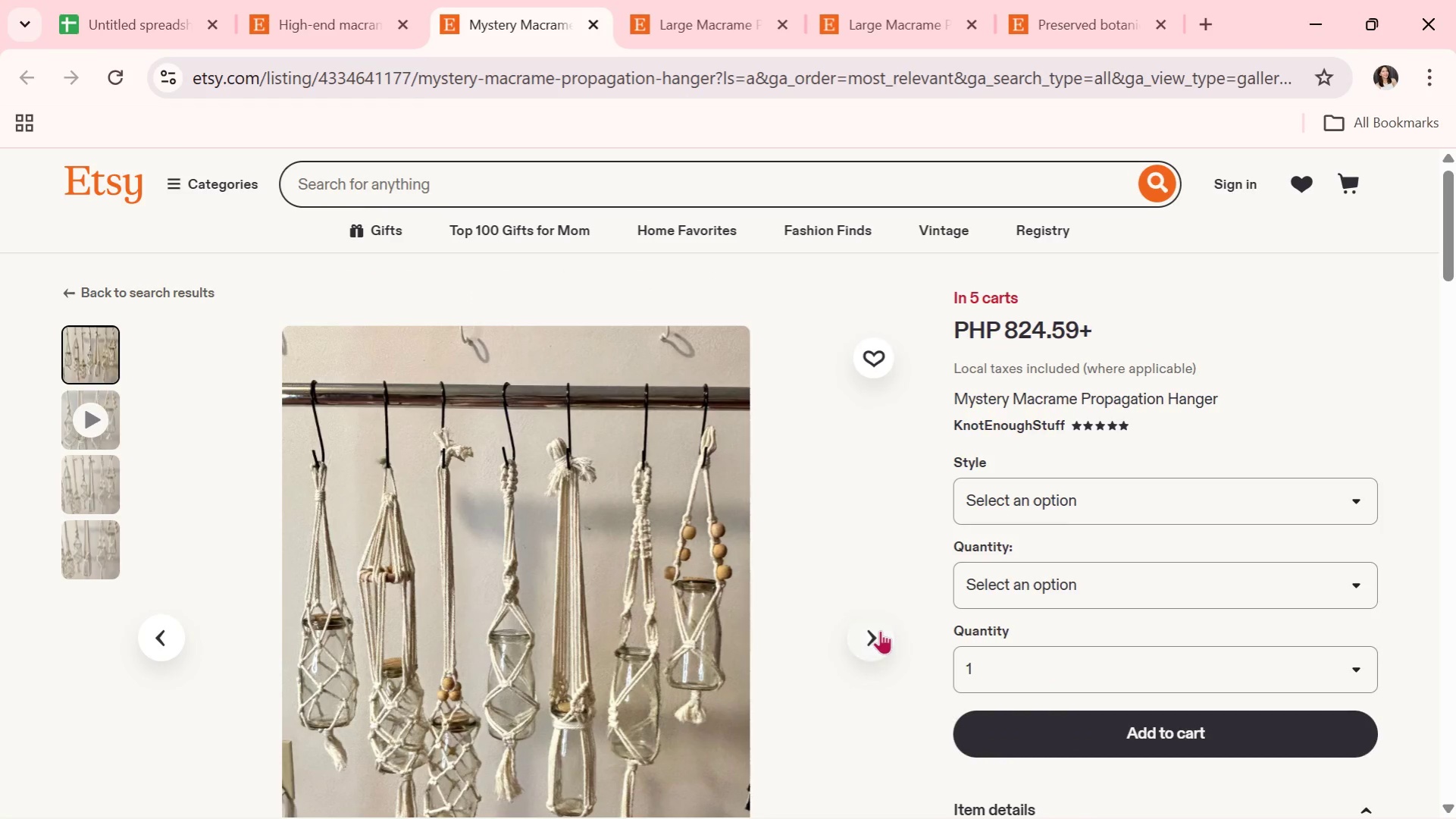 
scroll: coordinate [880, 630], scroll_direction: down, amount: 1.0
 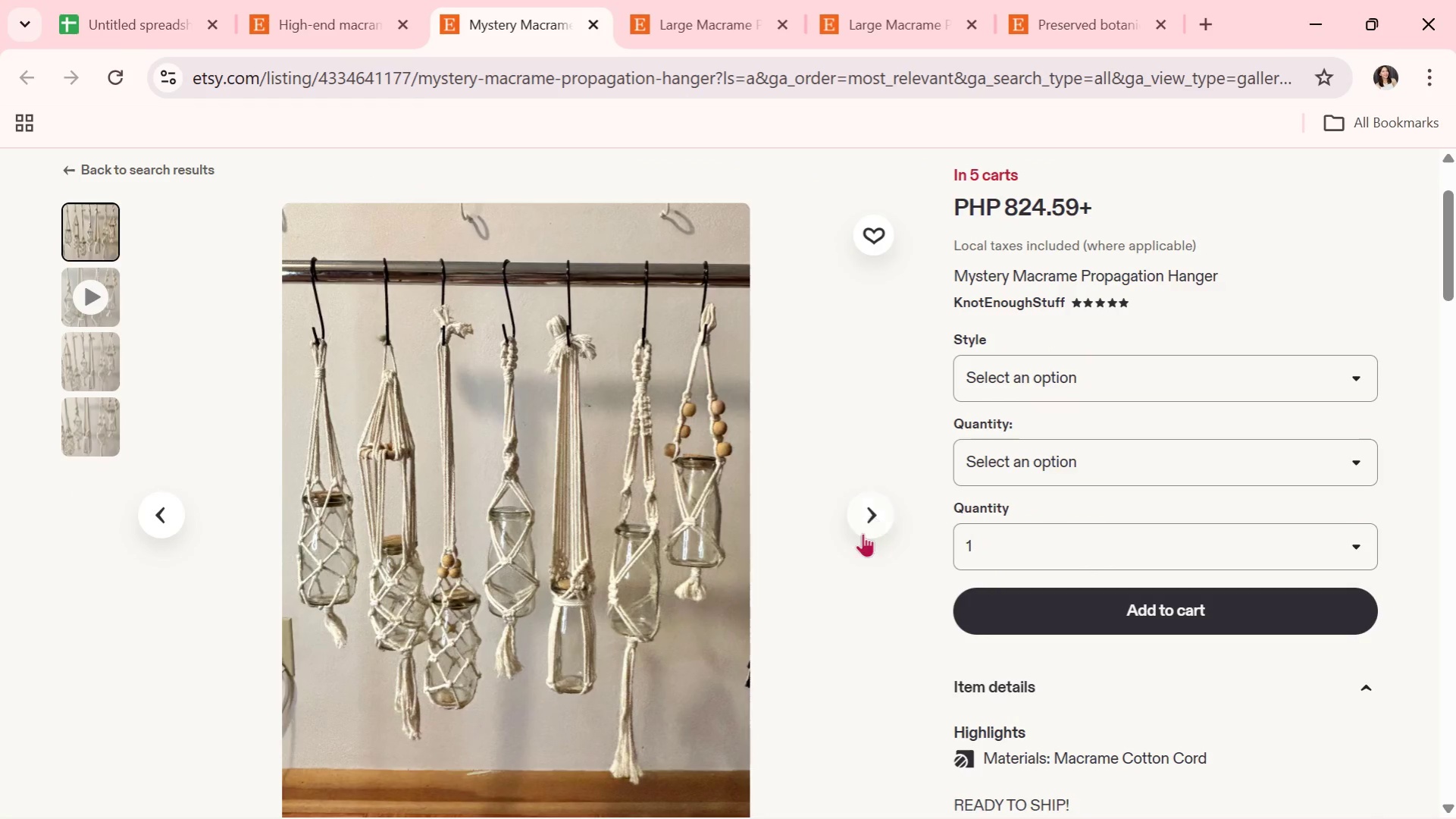 
left_click([863, 530])
 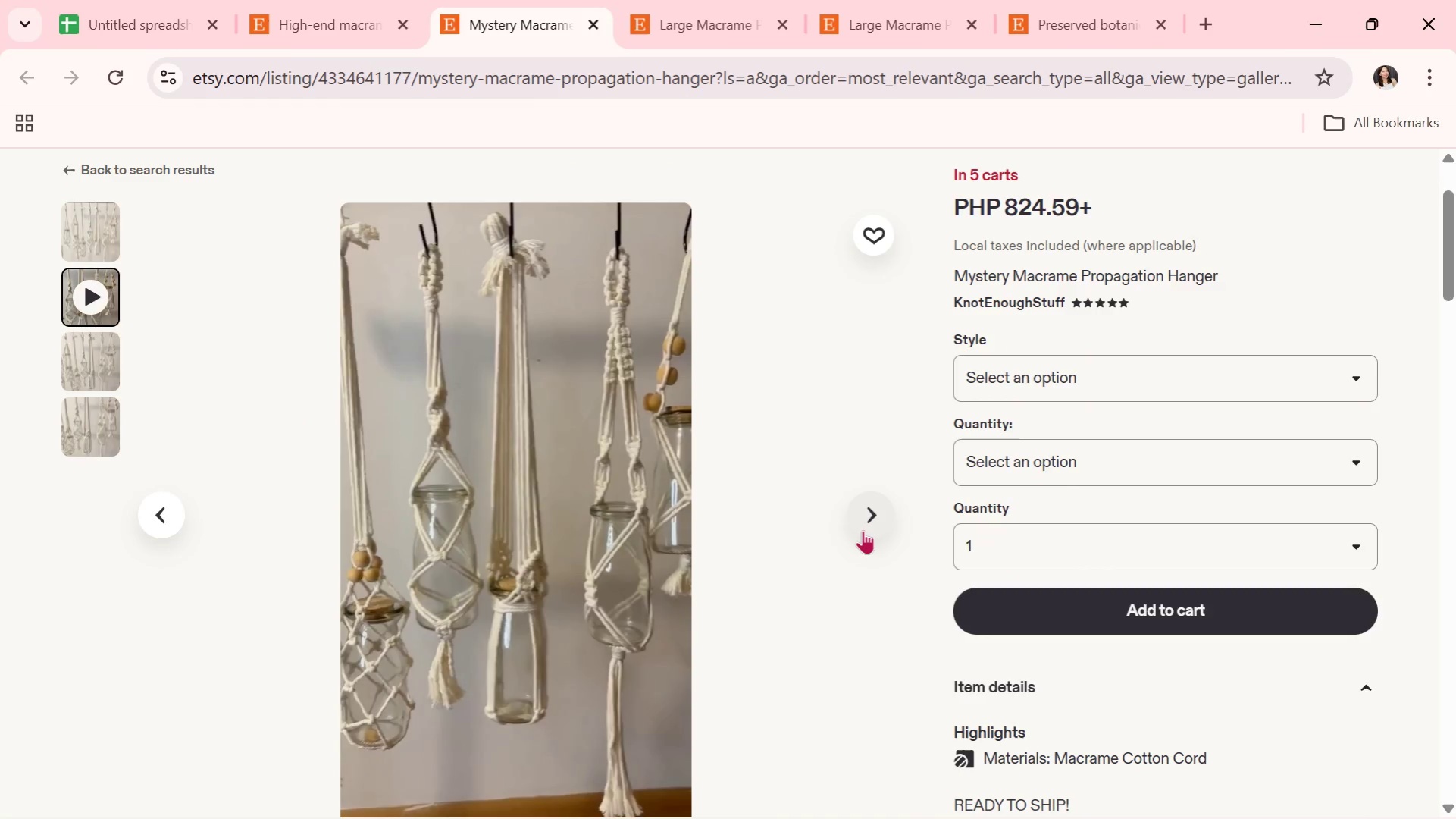 
left_click([863, 530])
 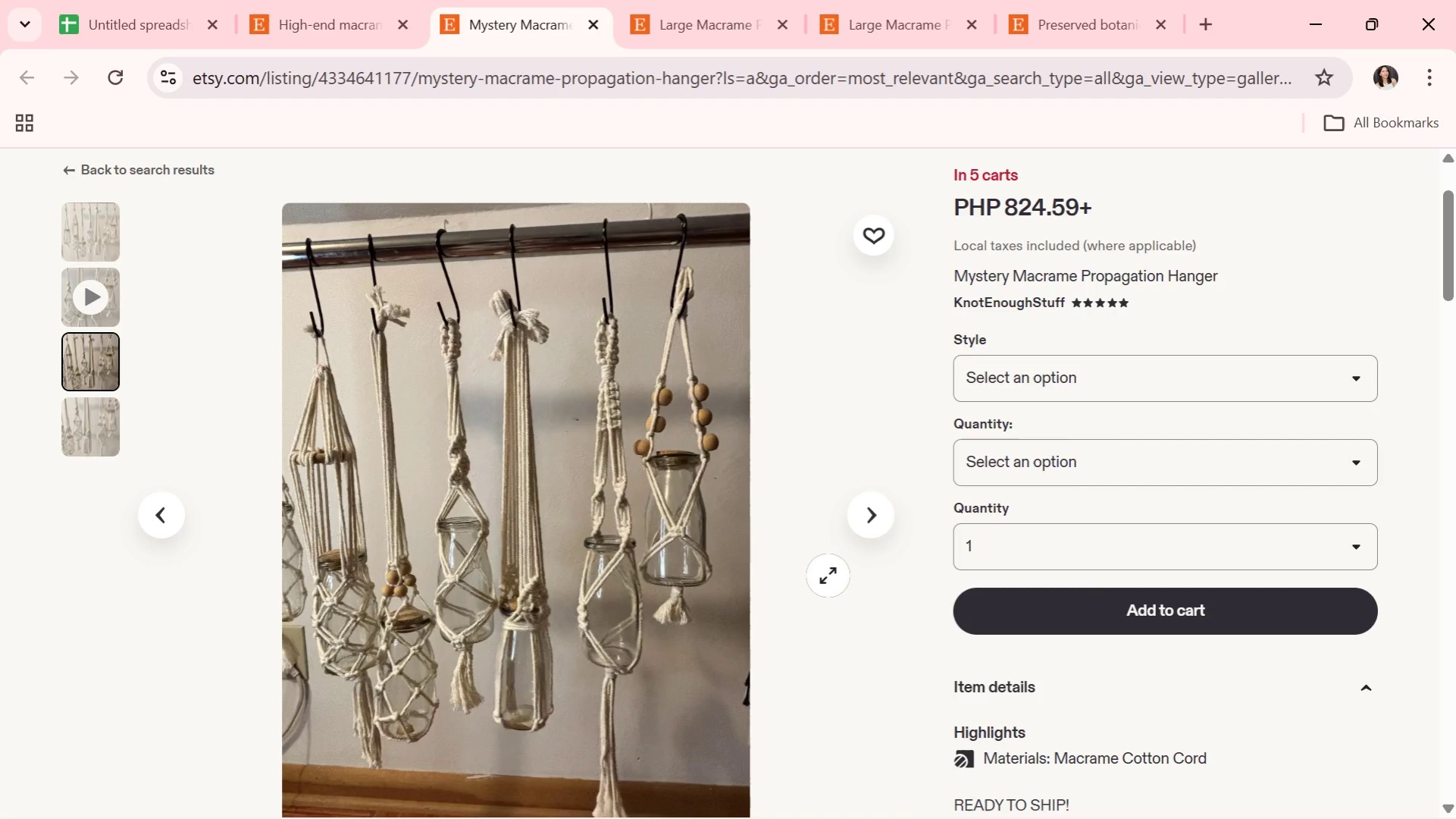 
wait(13.05)
 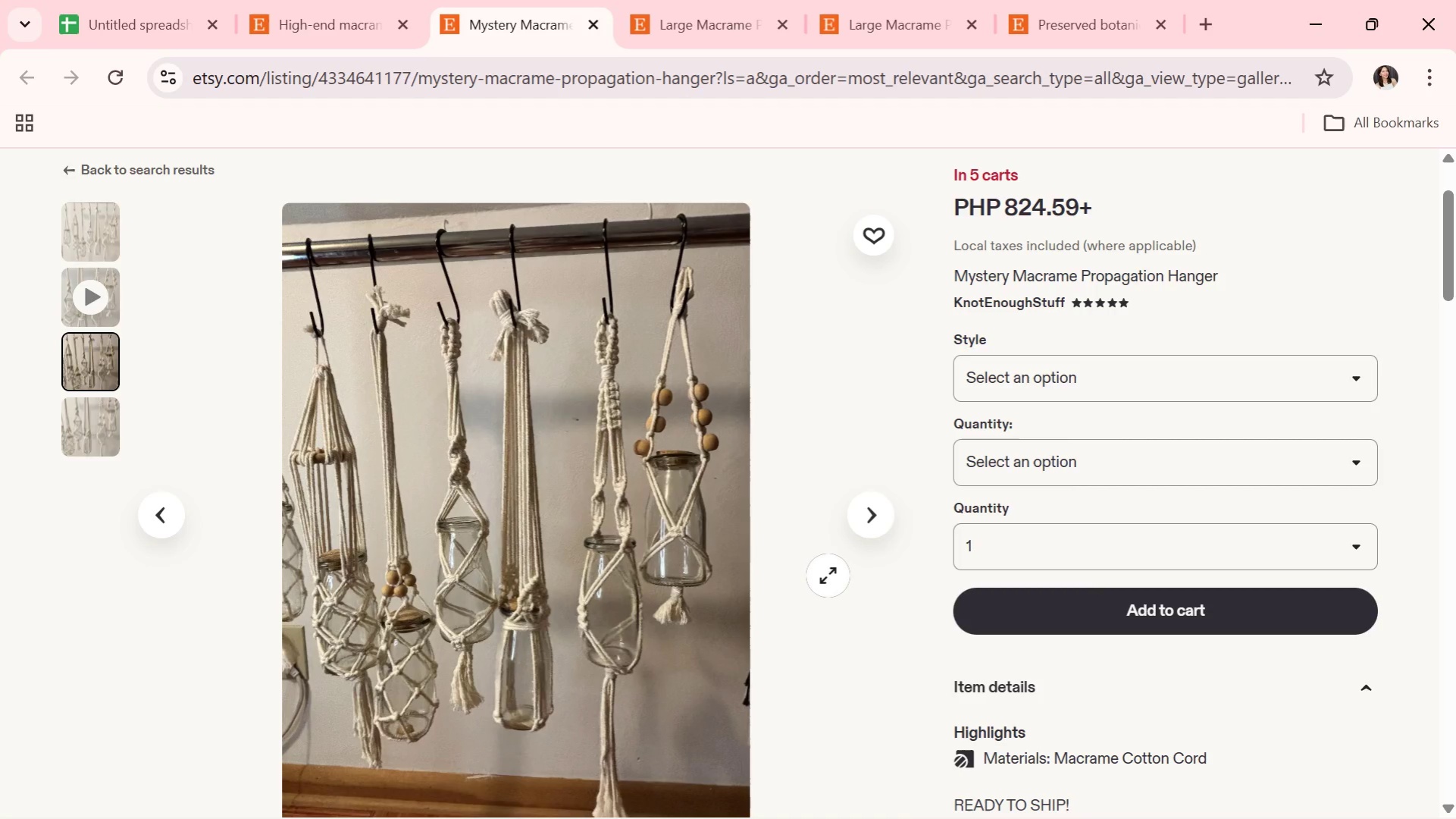 
left_click([870, 521])
 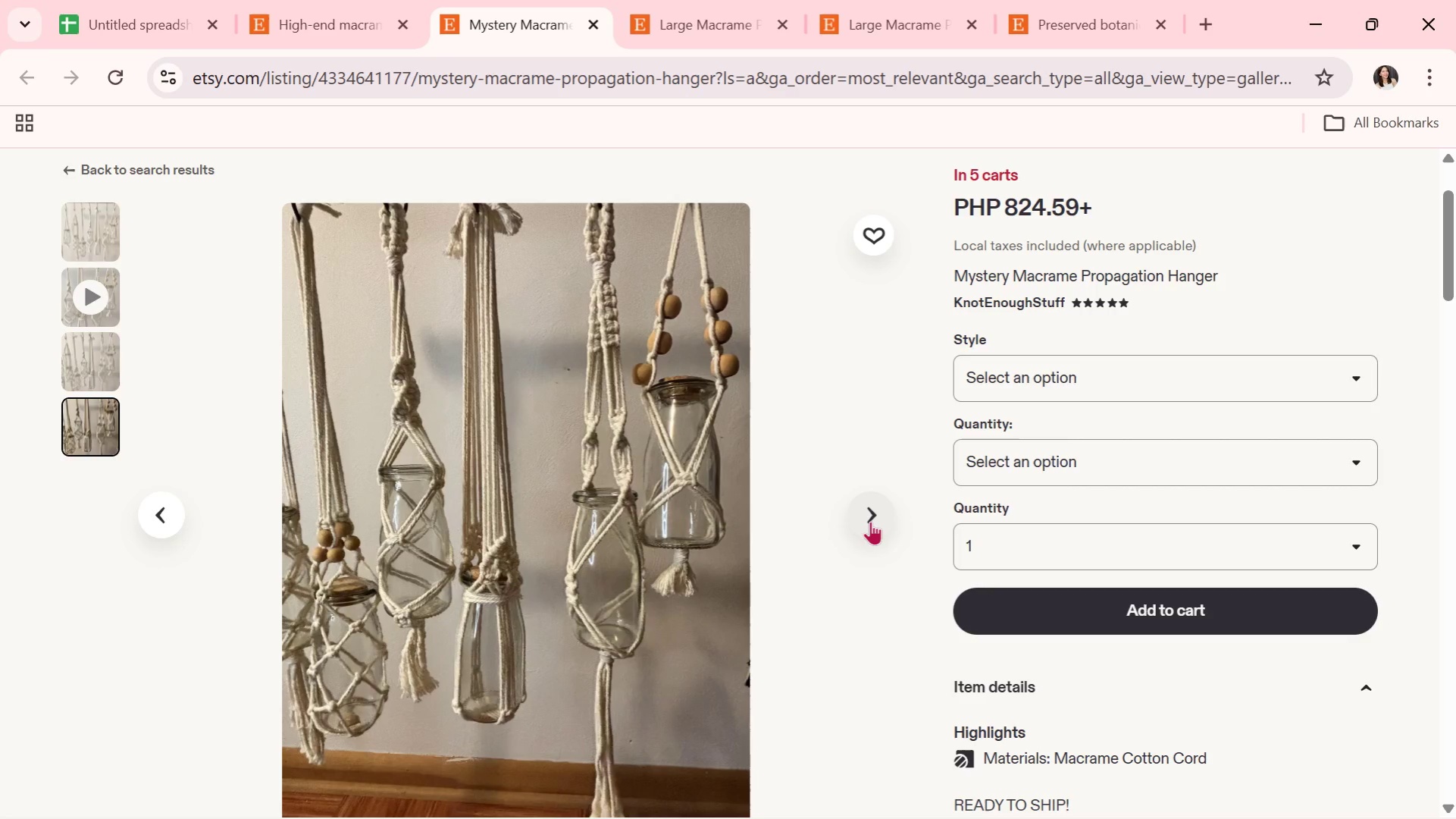 
wait(5.28)
 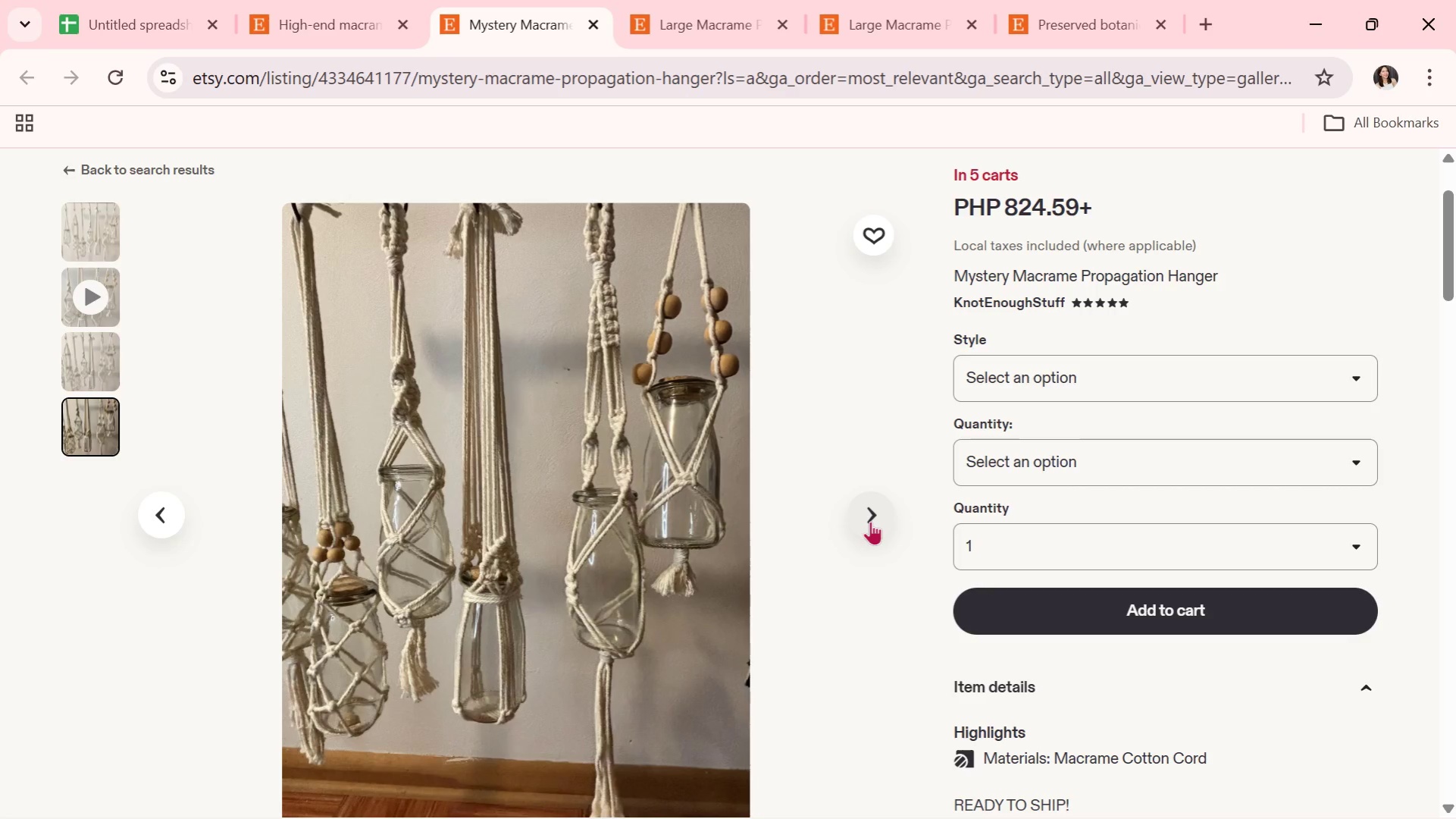 
left_click([870, 521])
 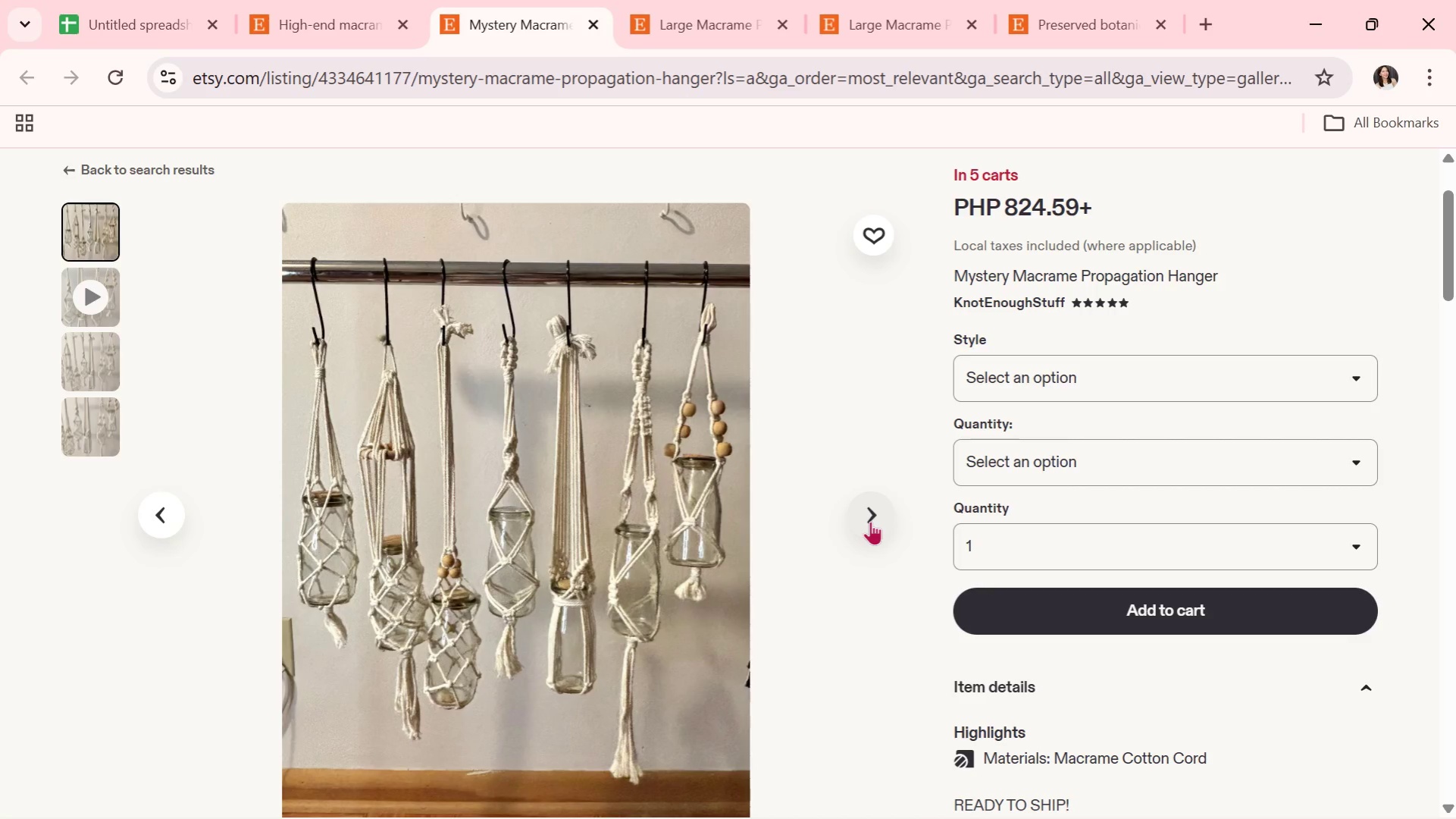 
wait(5.28)
 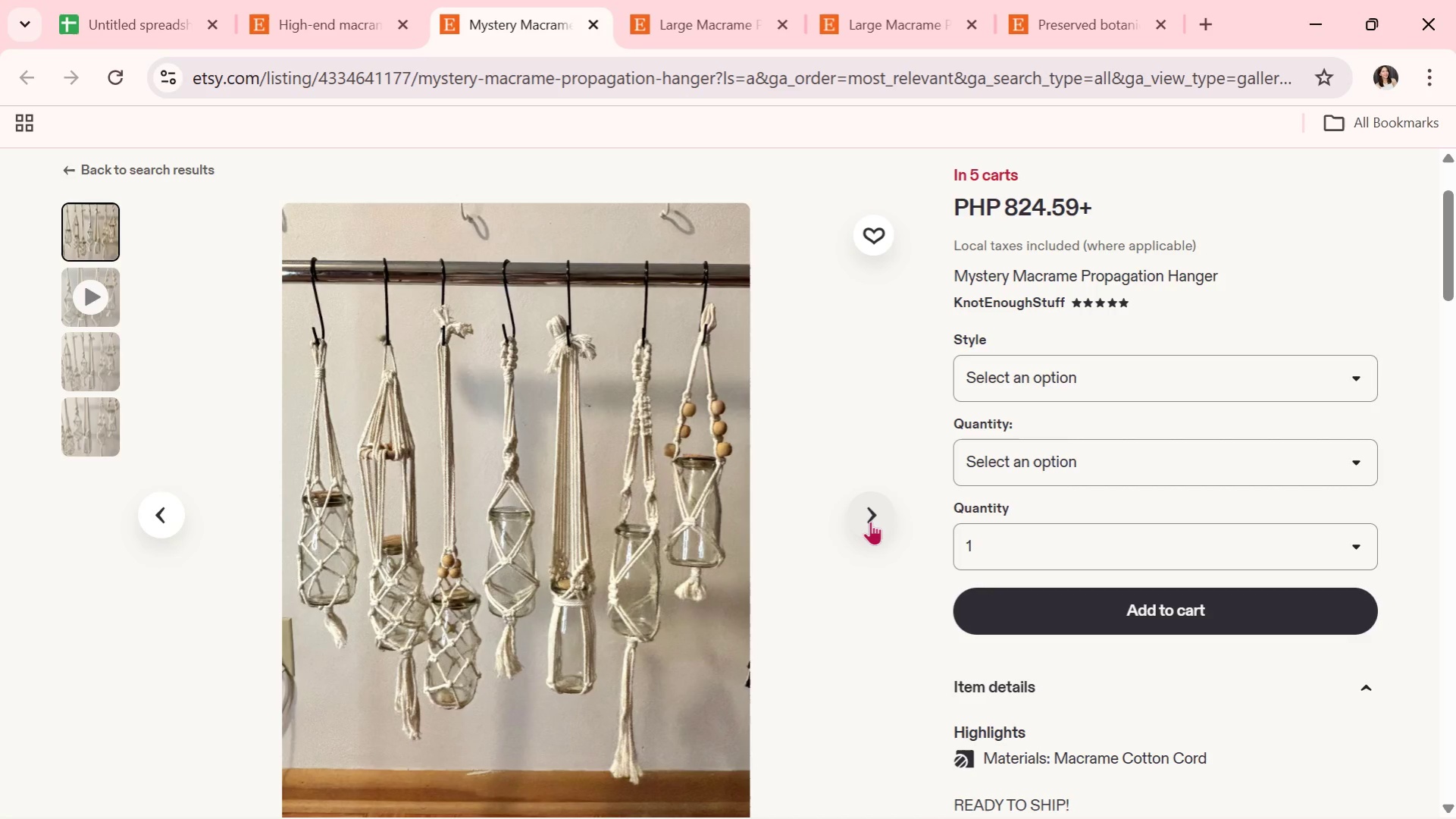 
left_click([870, 521])
 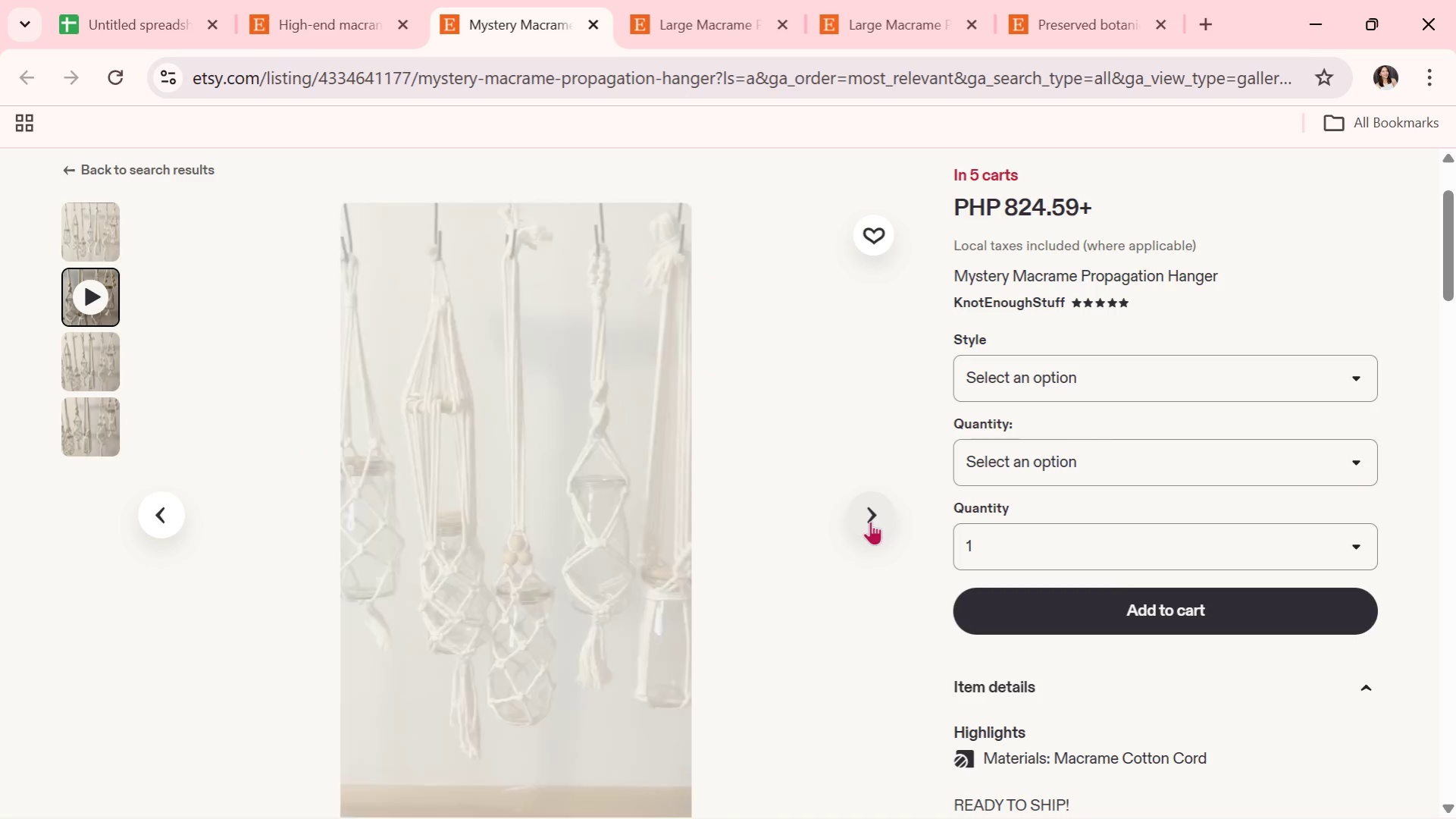 
scroll: coordinate [870, 521], scroll_direction: down, amount: 1.0
 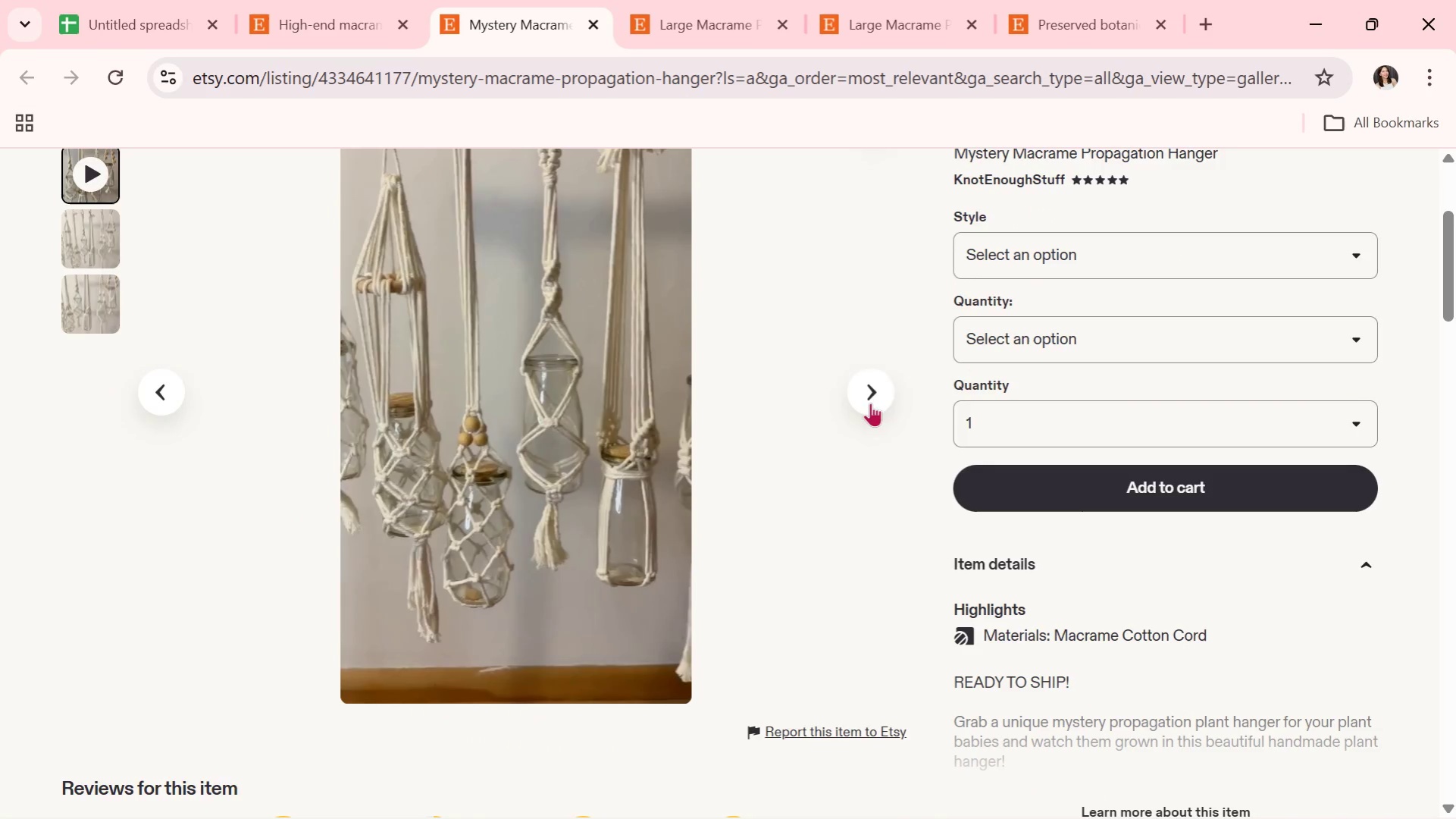 
left_click([870, 401])
 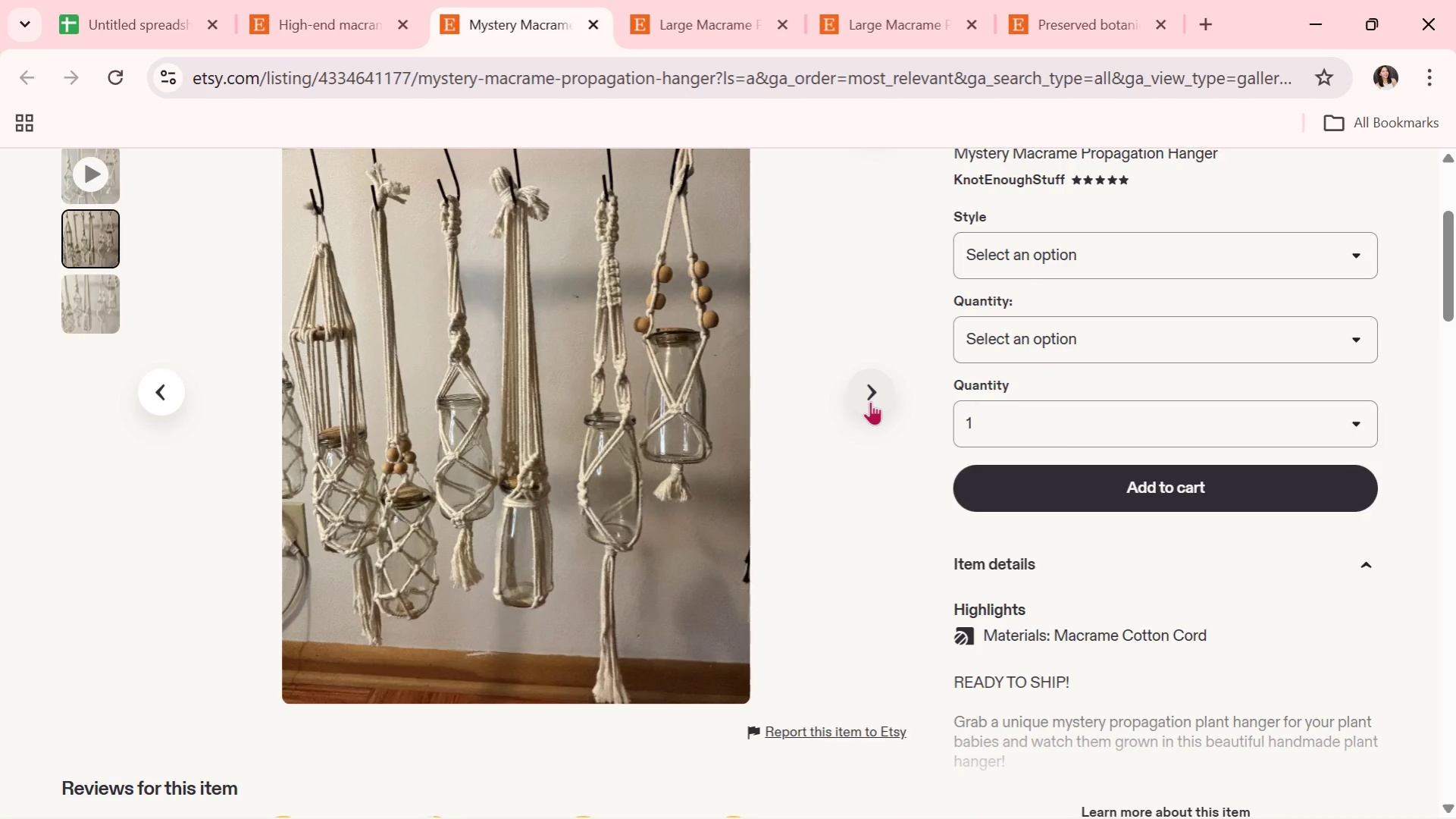 
wait(12.73)
 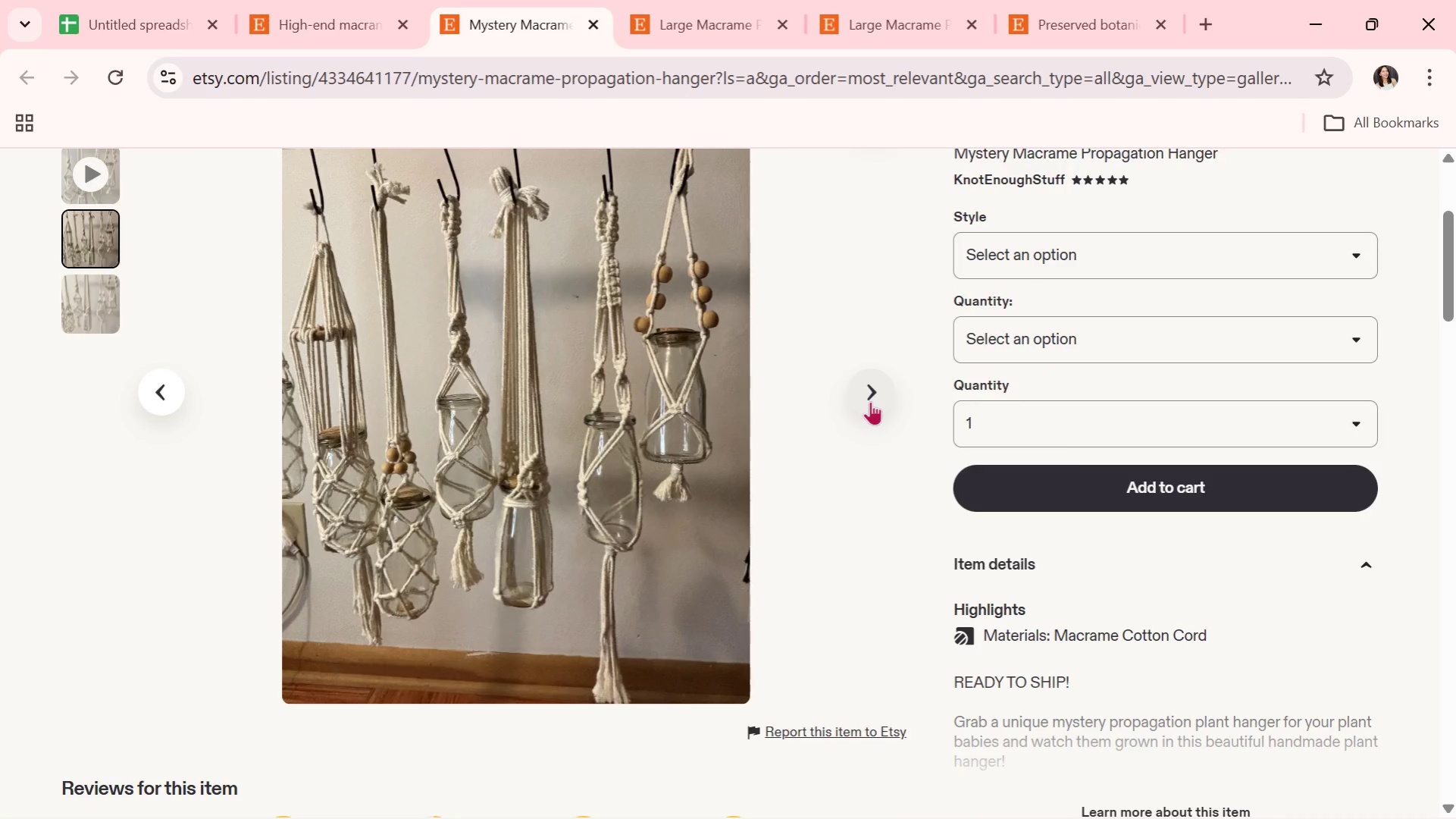 
left_click([870, 401])
 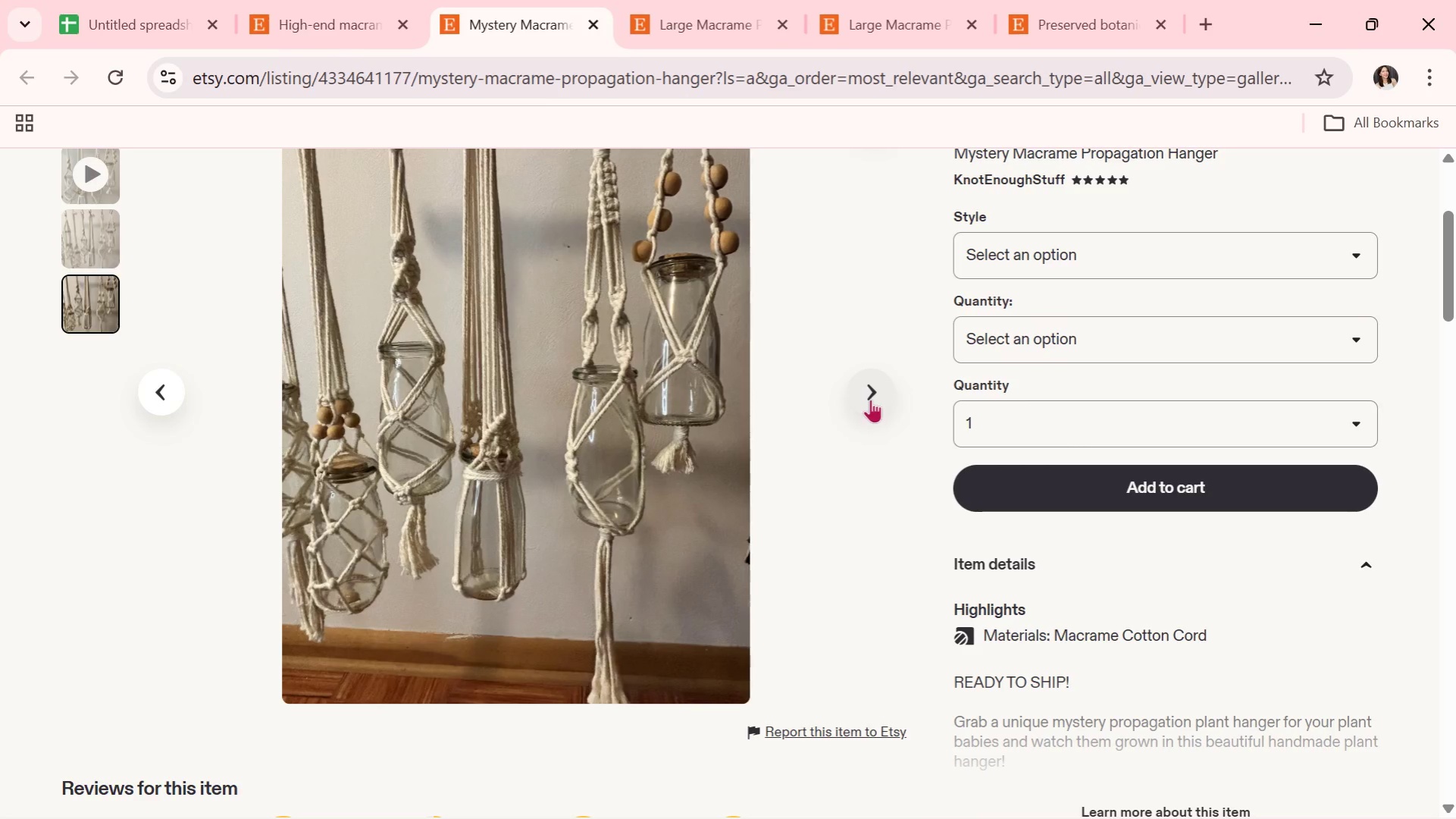 
left_click([365, 0])
 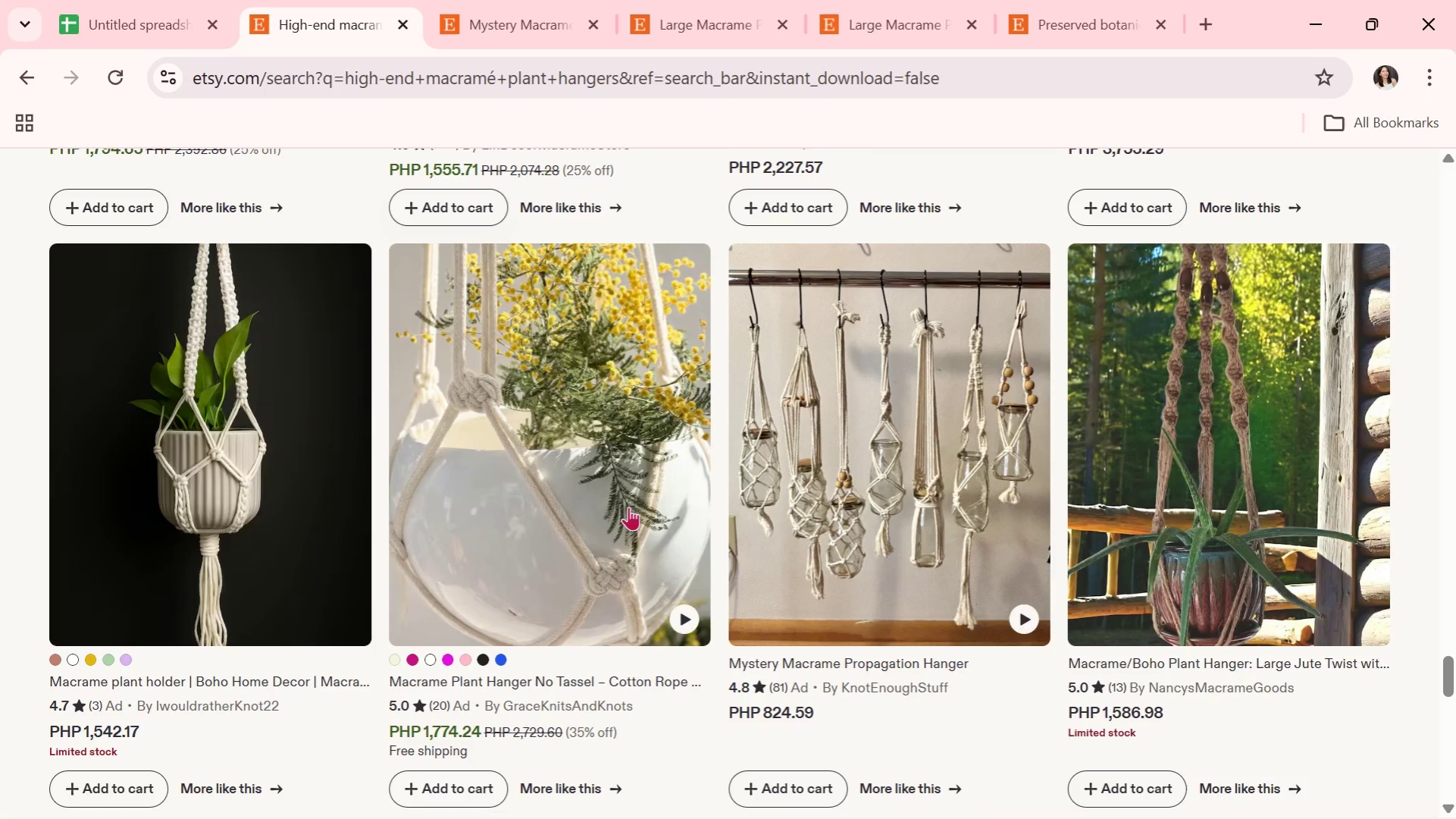 
scroll: coordinate [630, 505], scroll_direction: down, amount: 4.0
 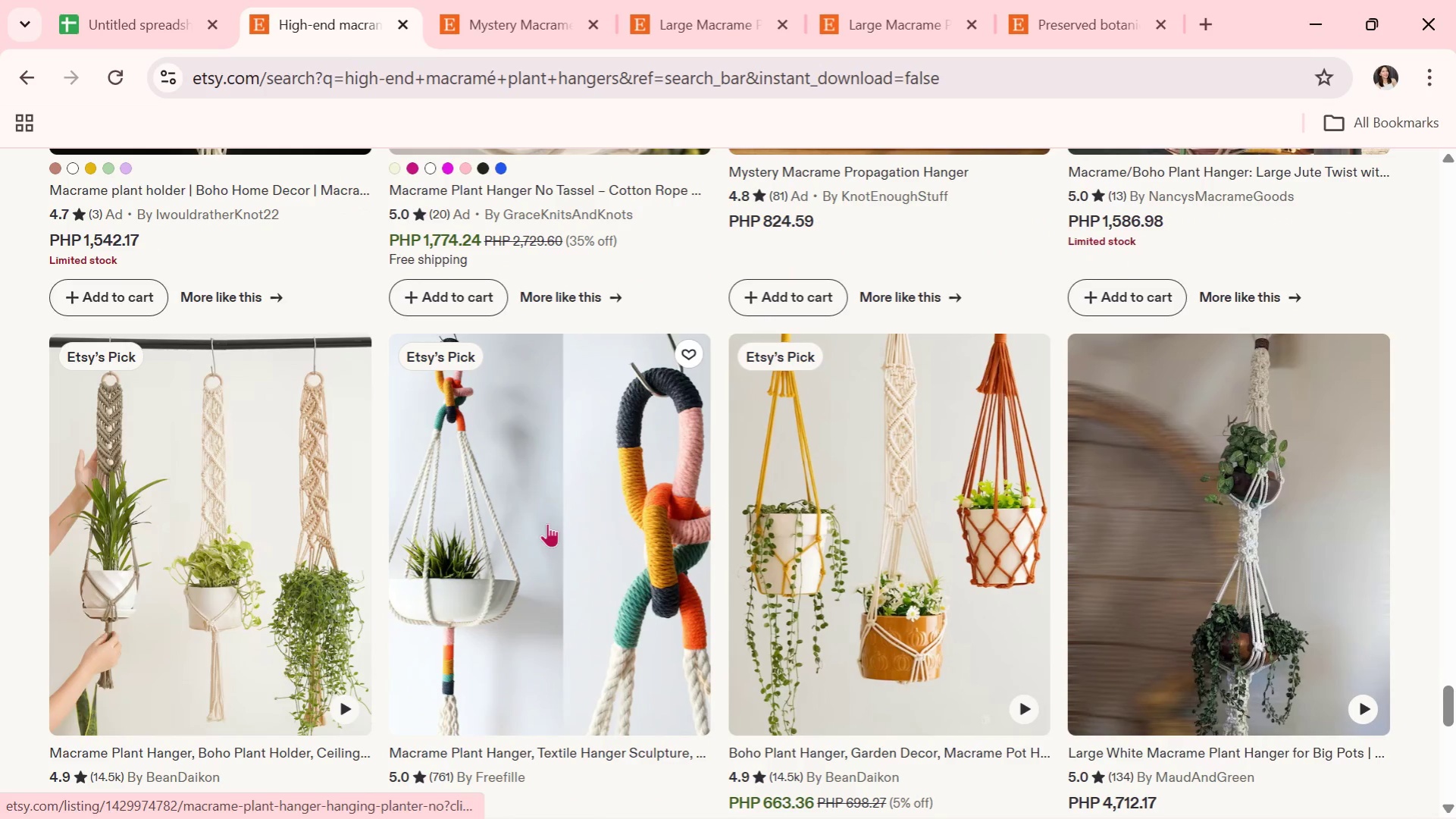 
left_click([545, 523])
 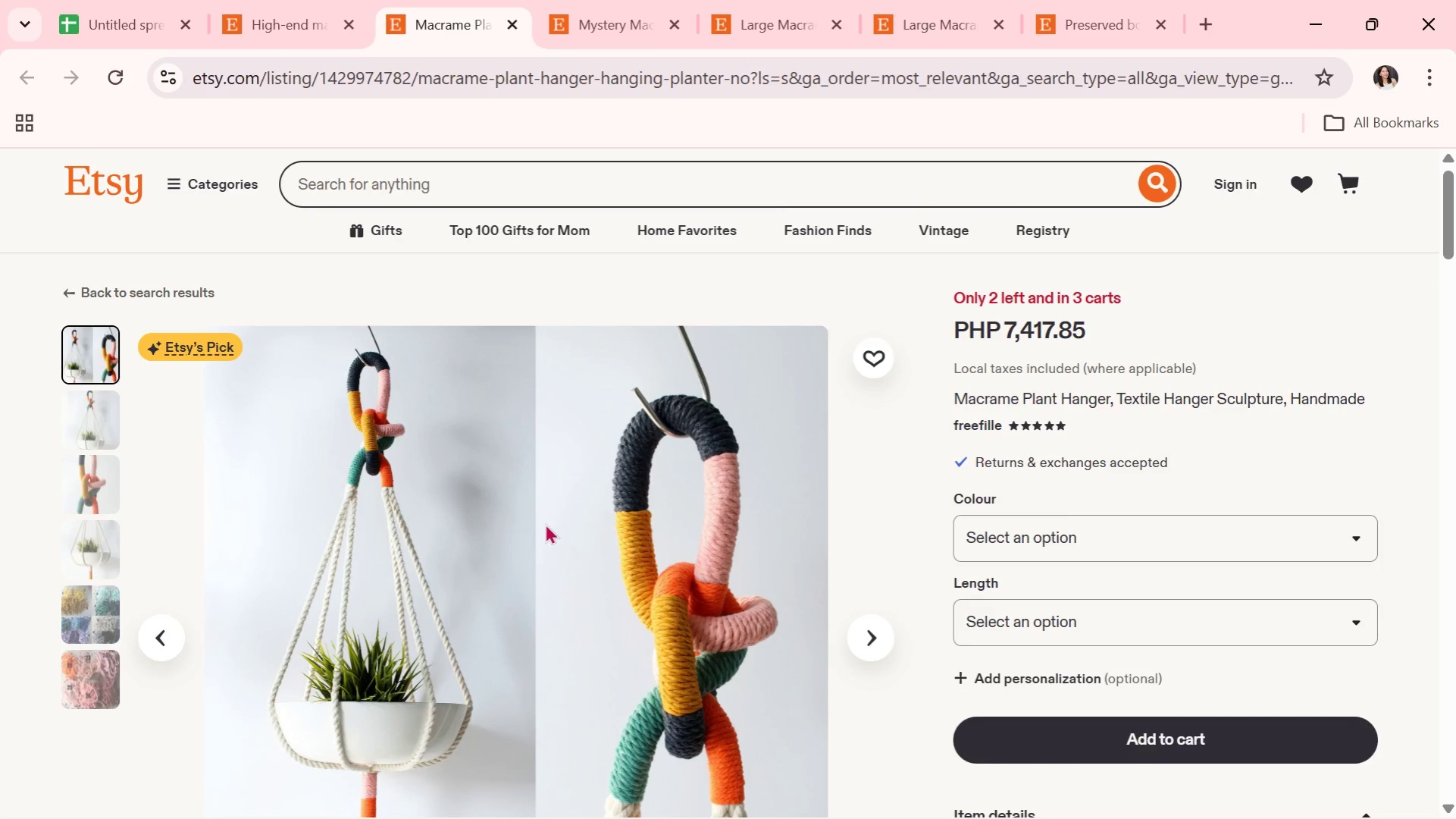 
wait(7.86)
 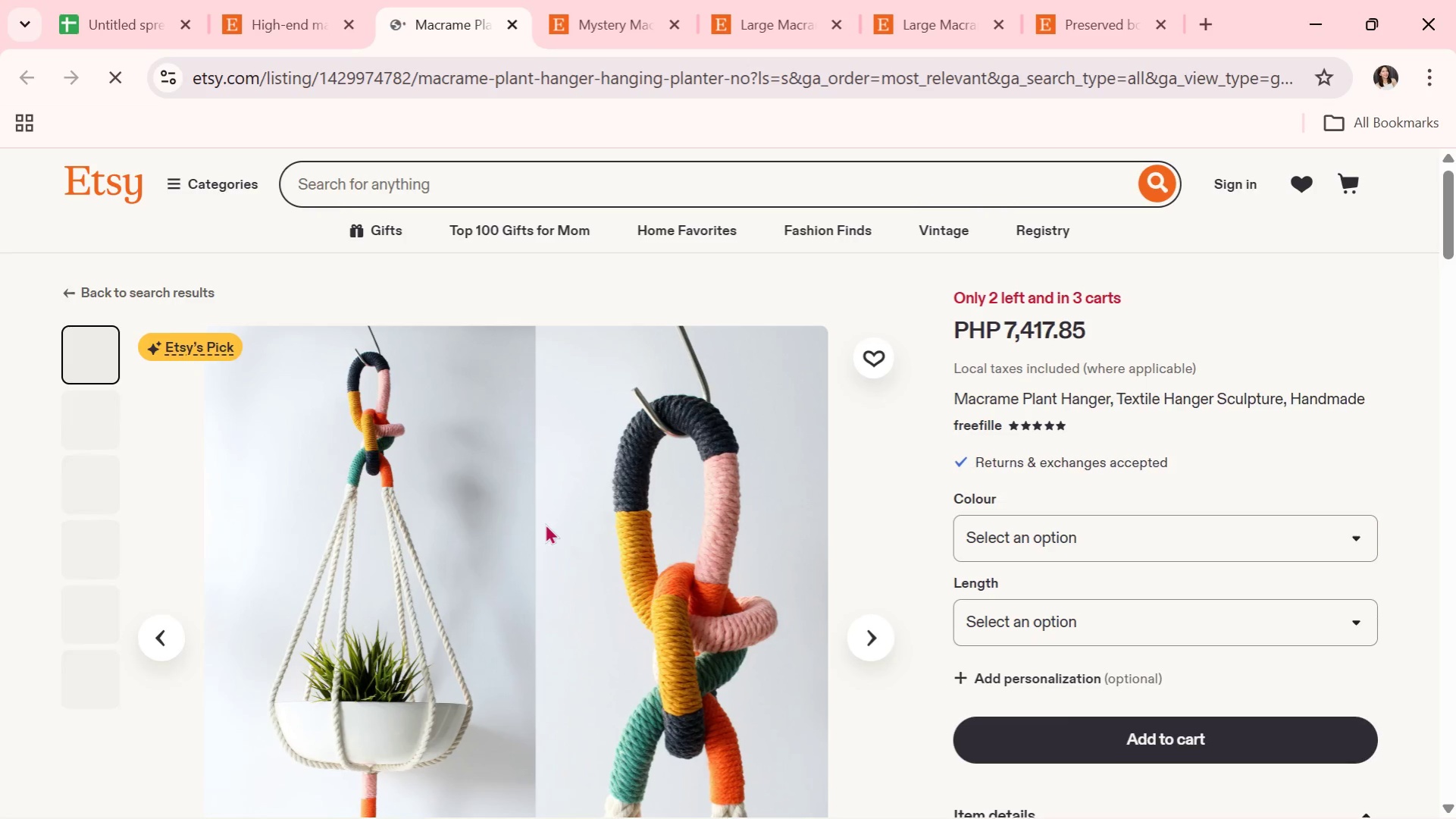 
scroll: coordinate [742, 534], scroll_direction: down, amount: 2.0
 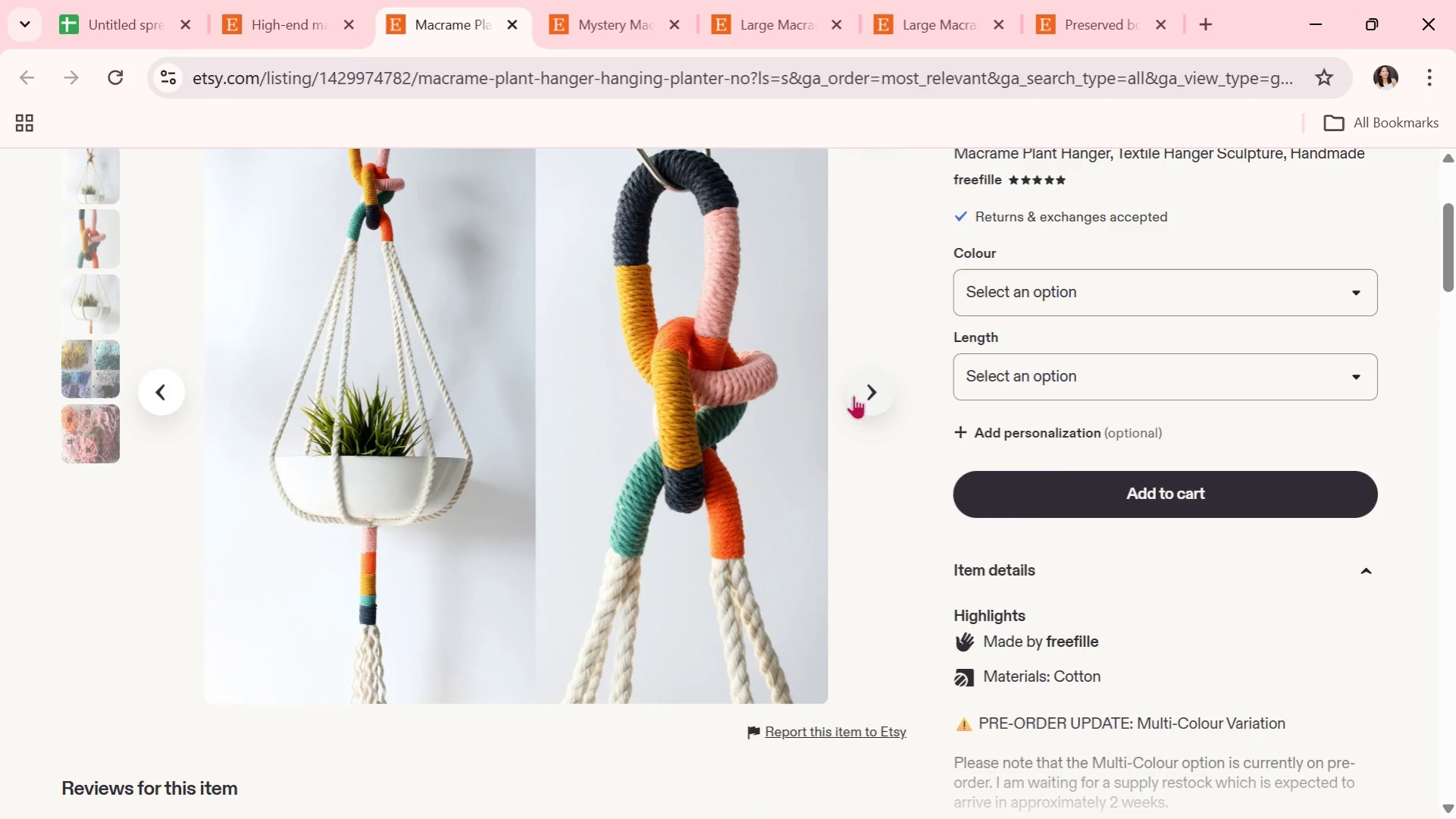 
left_click([861, 395])
 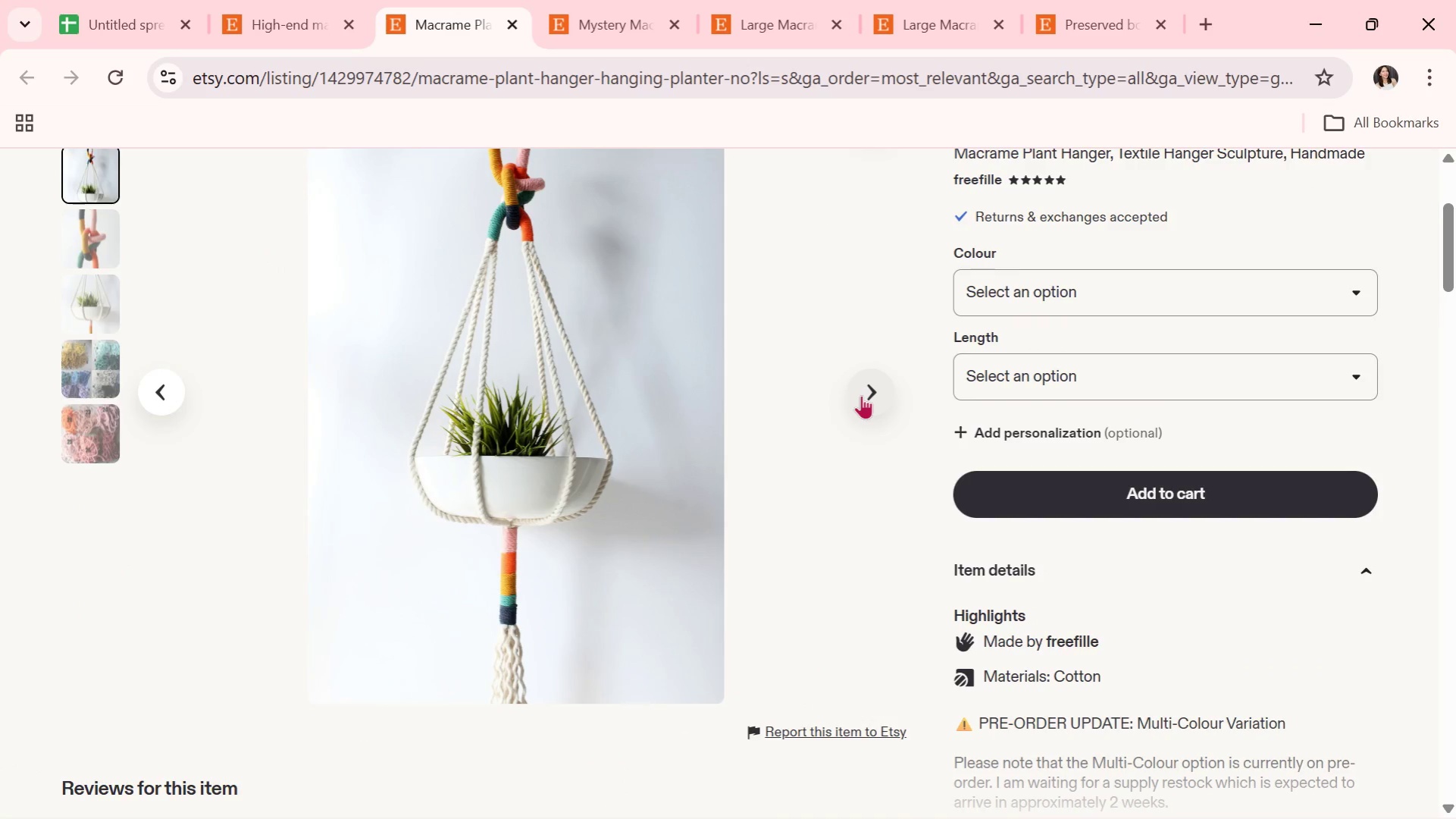 
wait(5.11)
 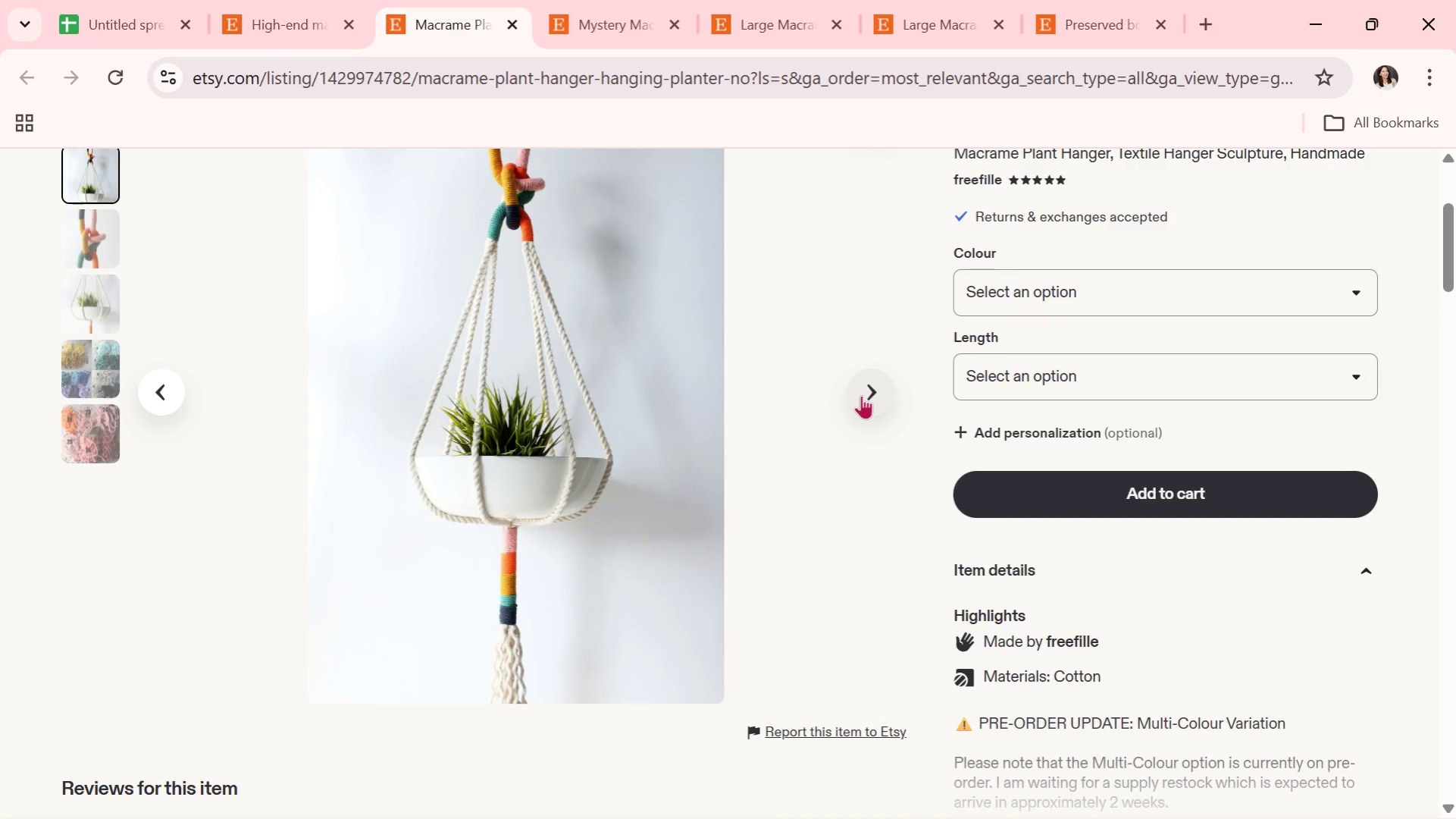 
scroll: coordinate [834, 449], scroll_direction: up, amount: 1.0
 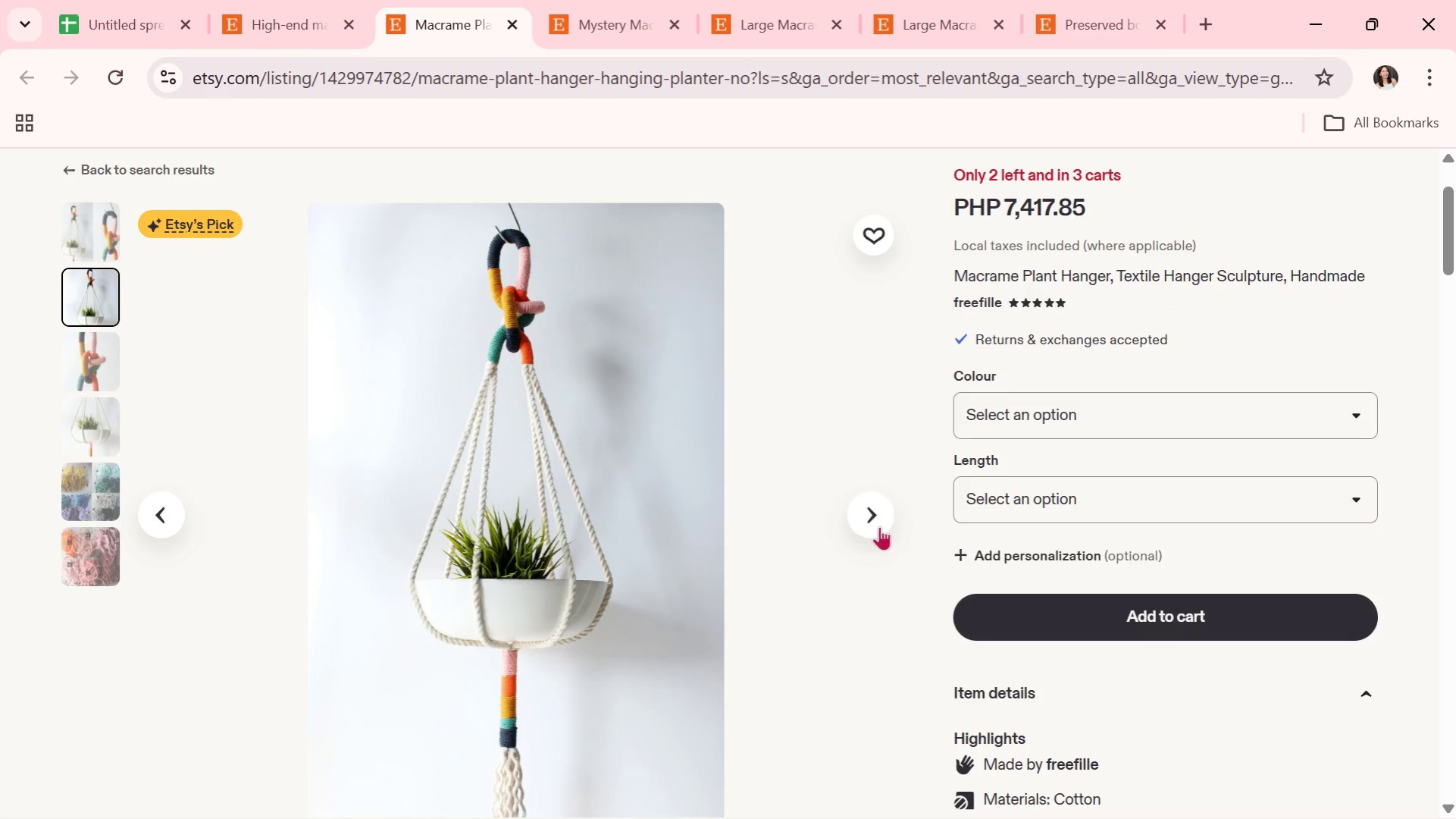 
left_click([873, 522])
 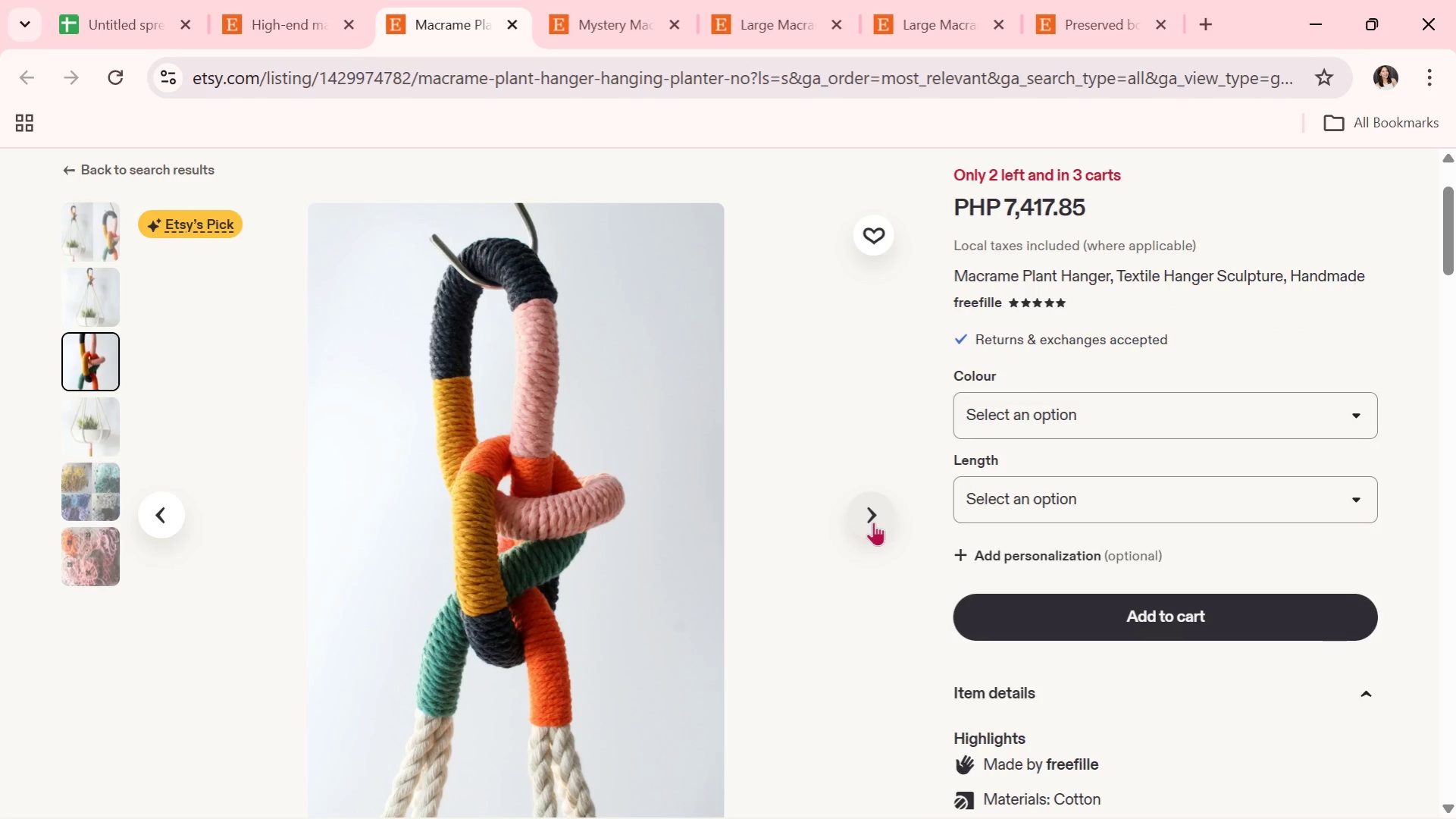 
wait(6.02)
 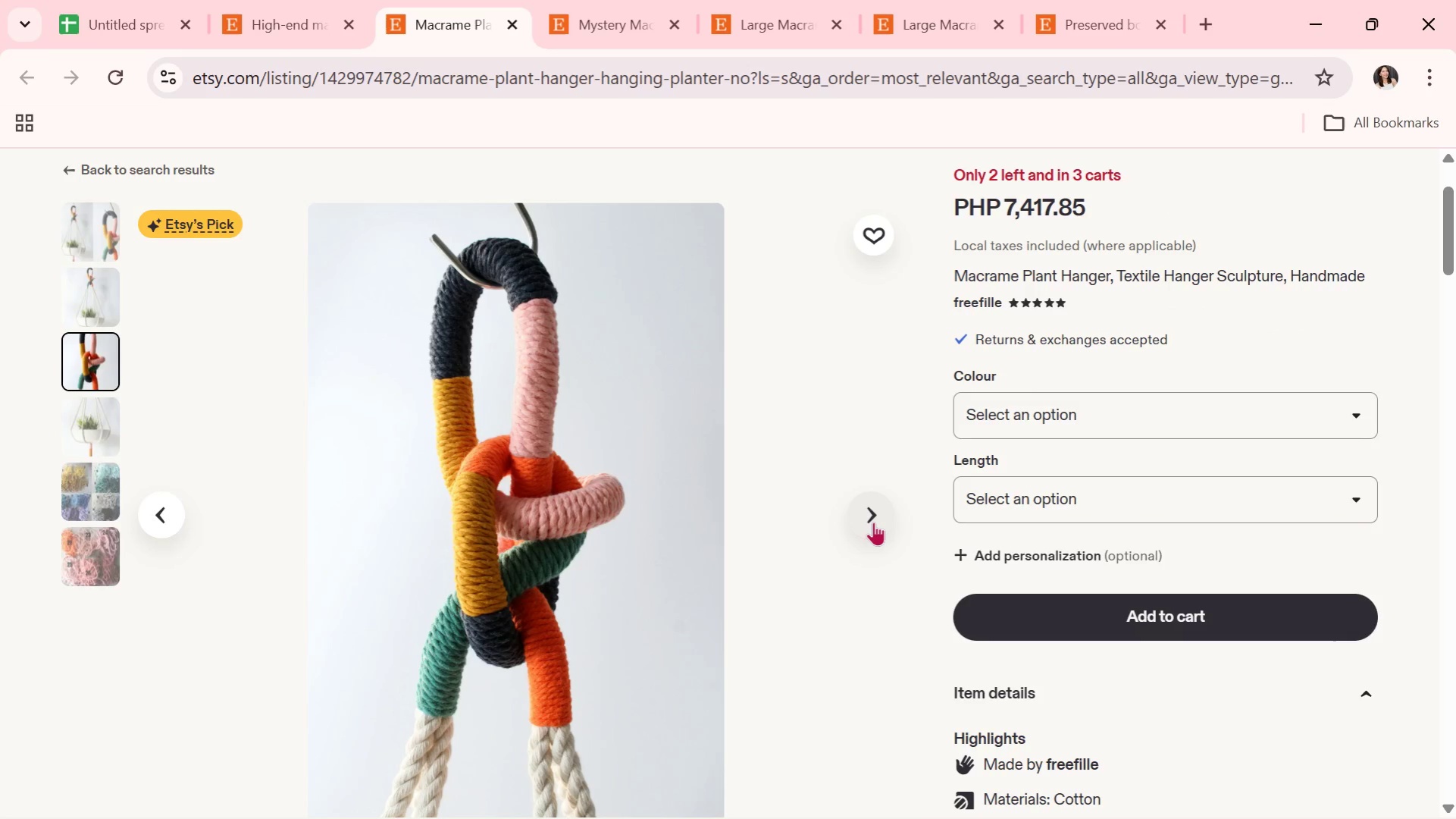 
left_click([873, 522])
 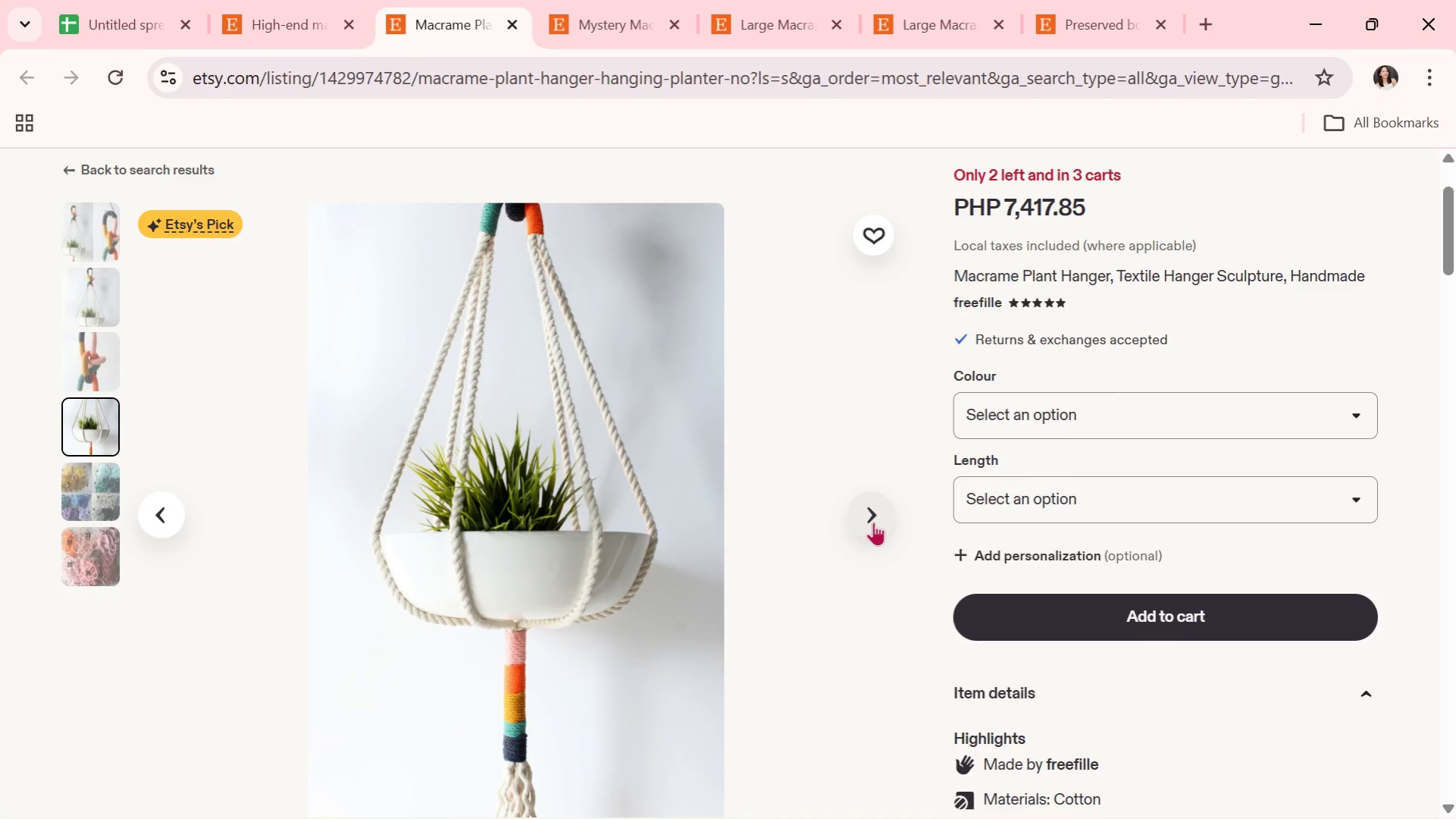 
left_click([873, 522])
 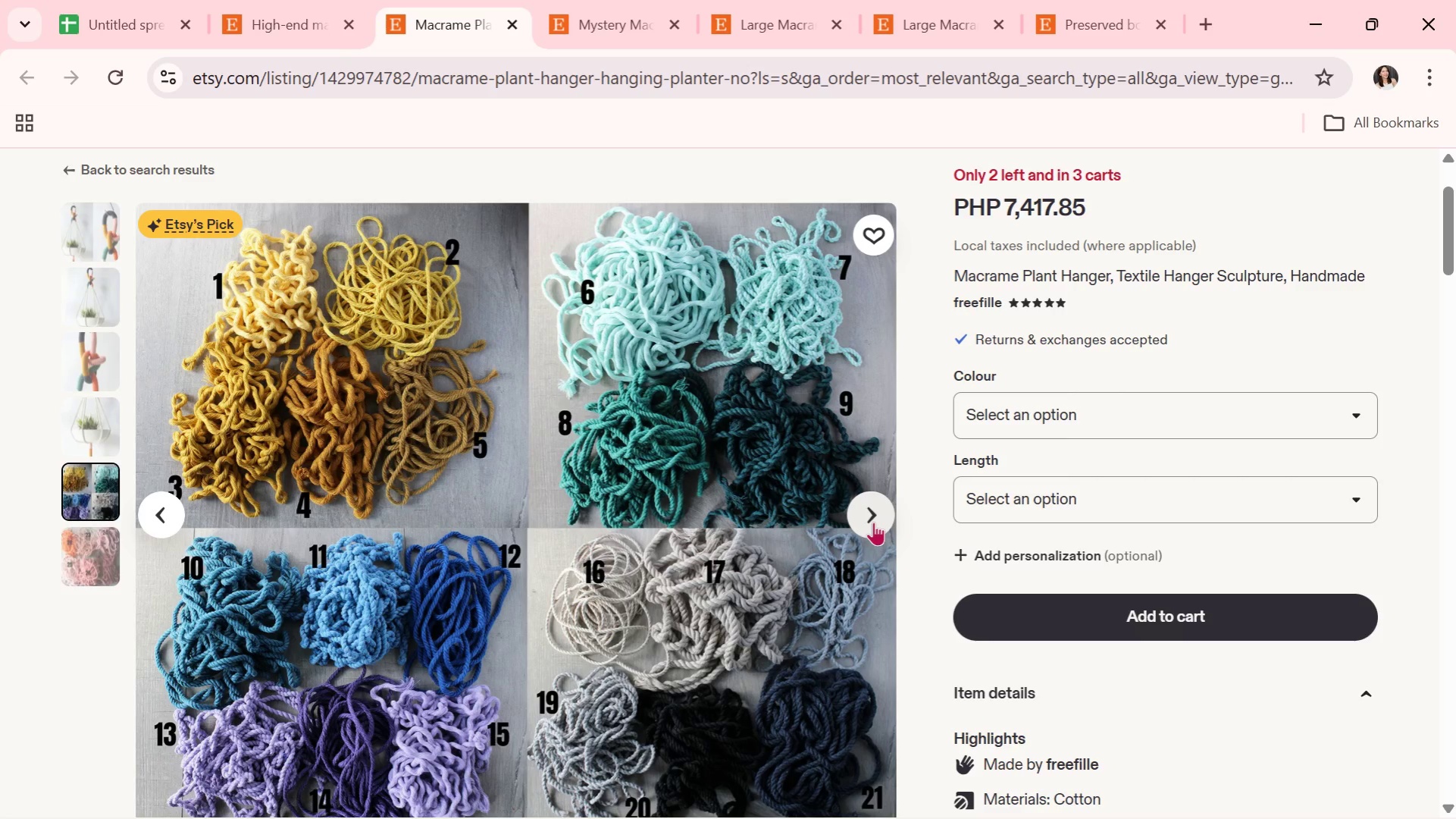 
left_click([873, 522])
 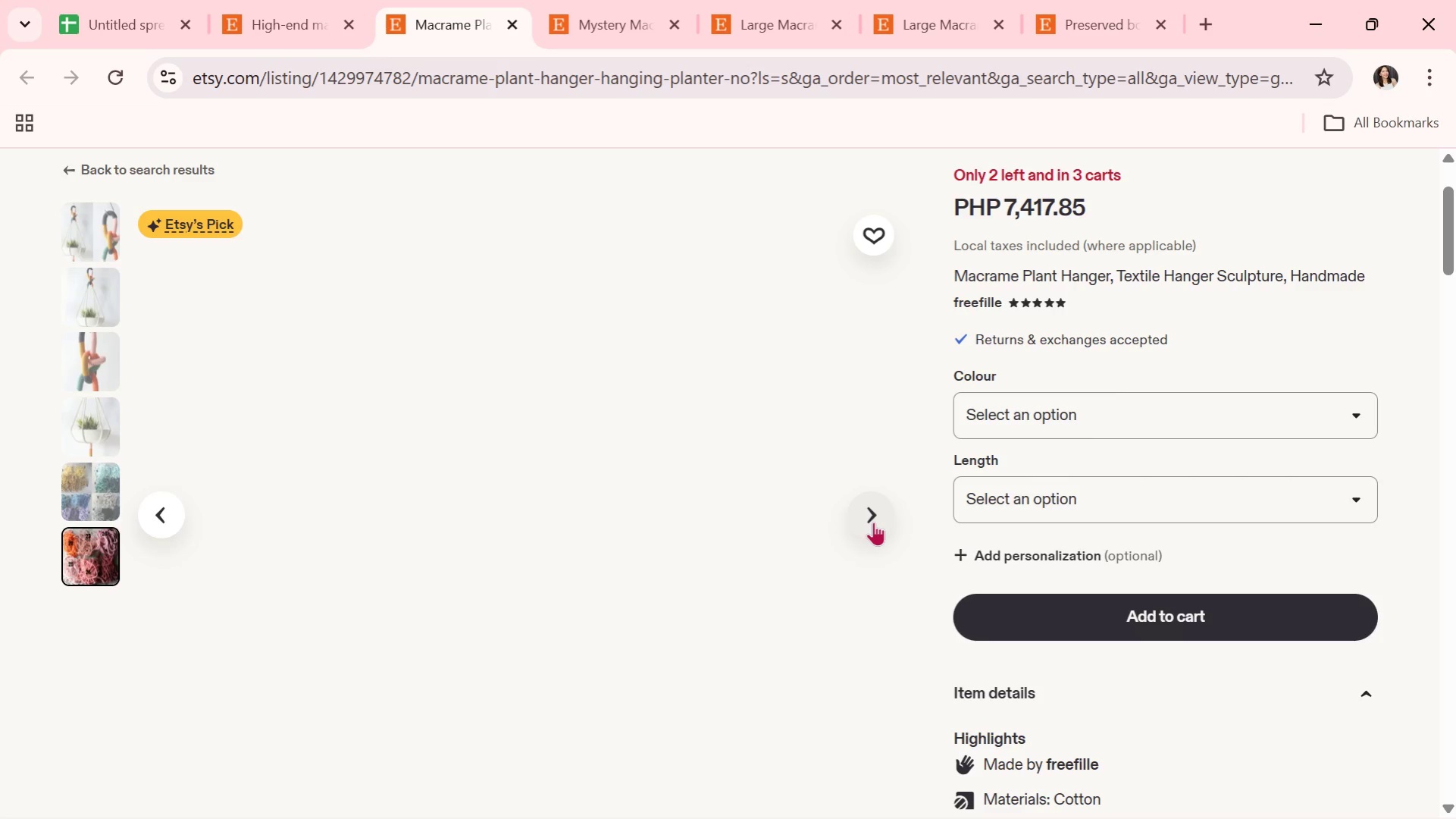 
left_click([873, 522])
 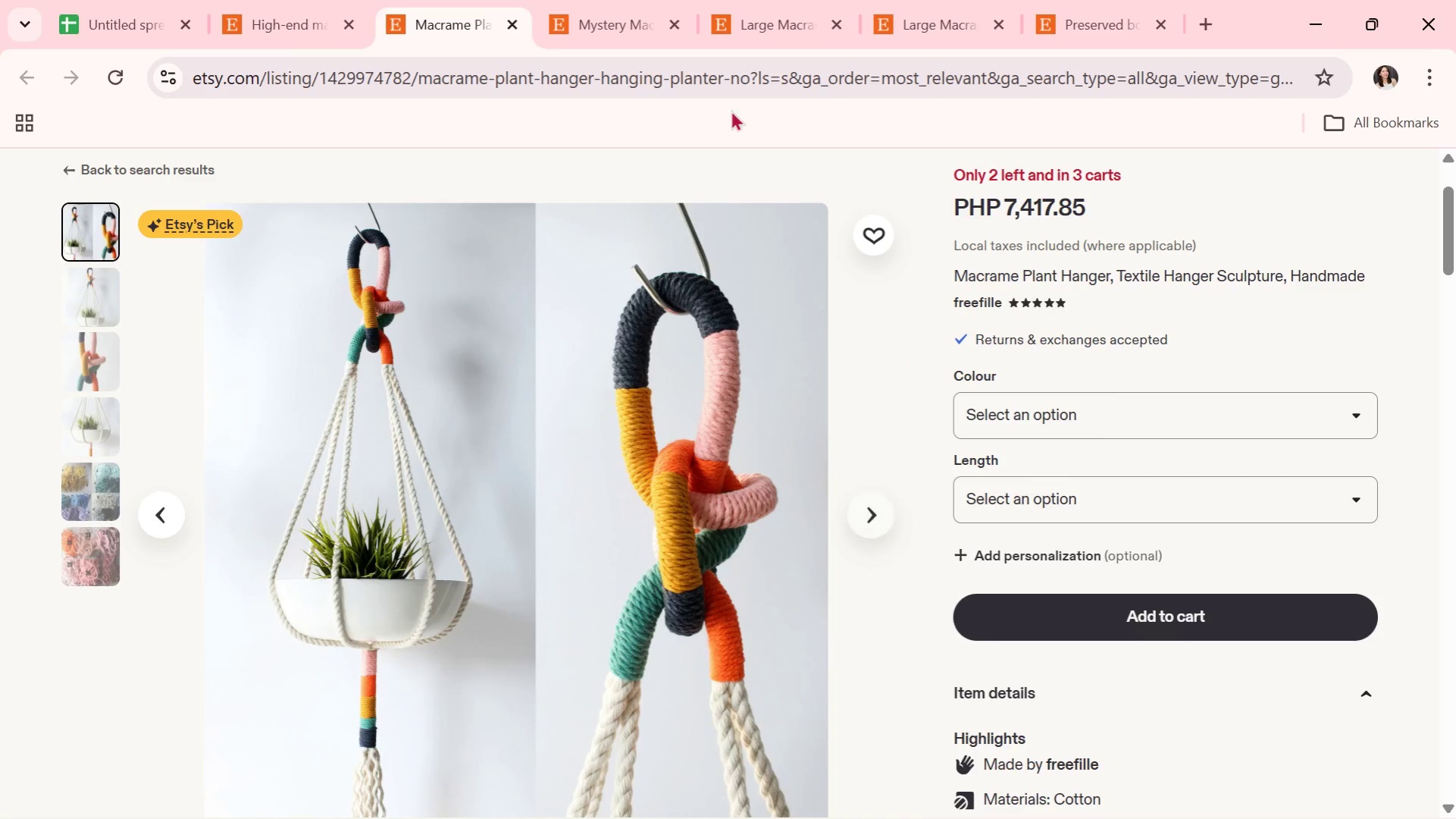 
mouse_move([511, 52])
 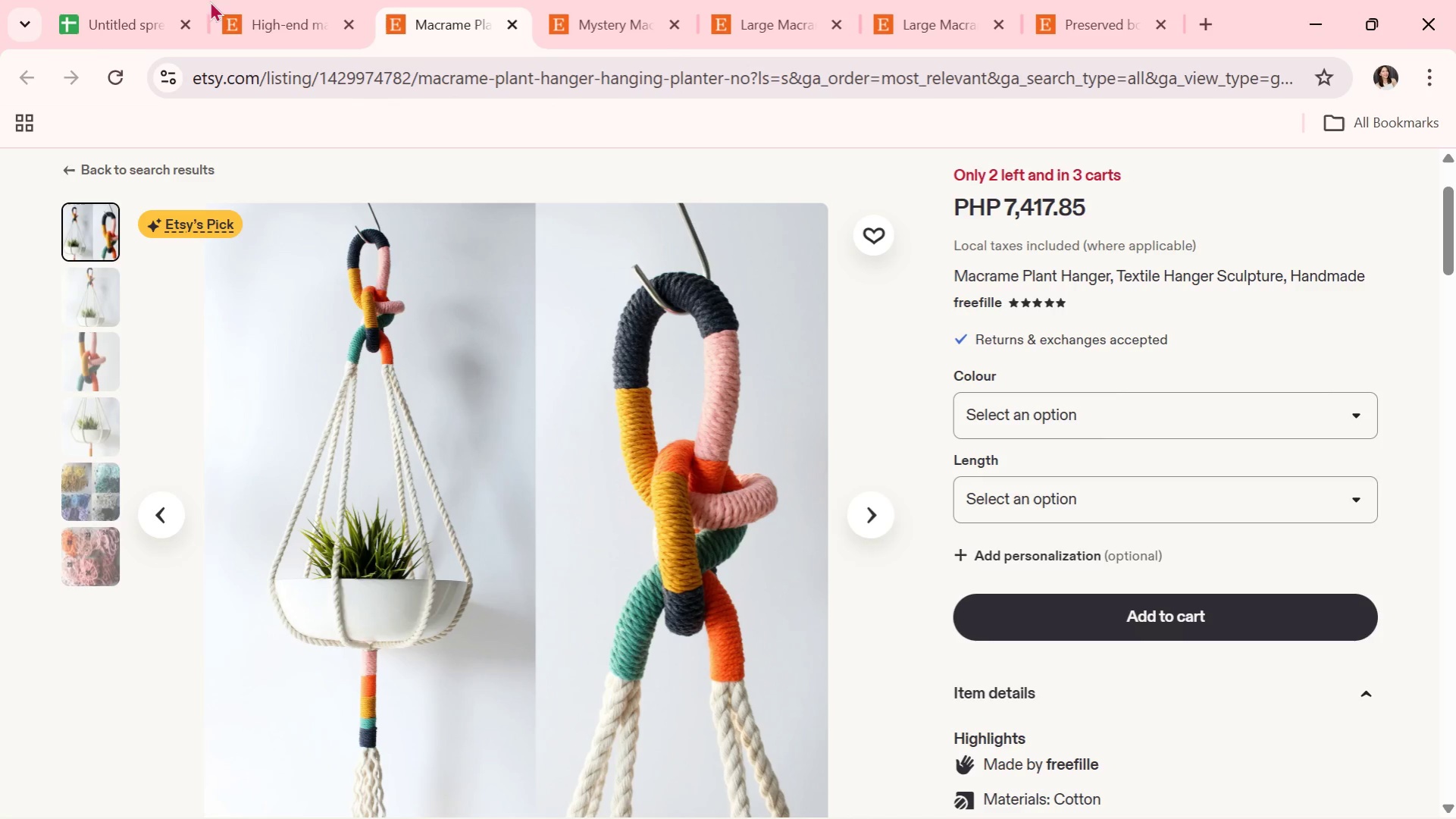 
left_click([271, 0])
 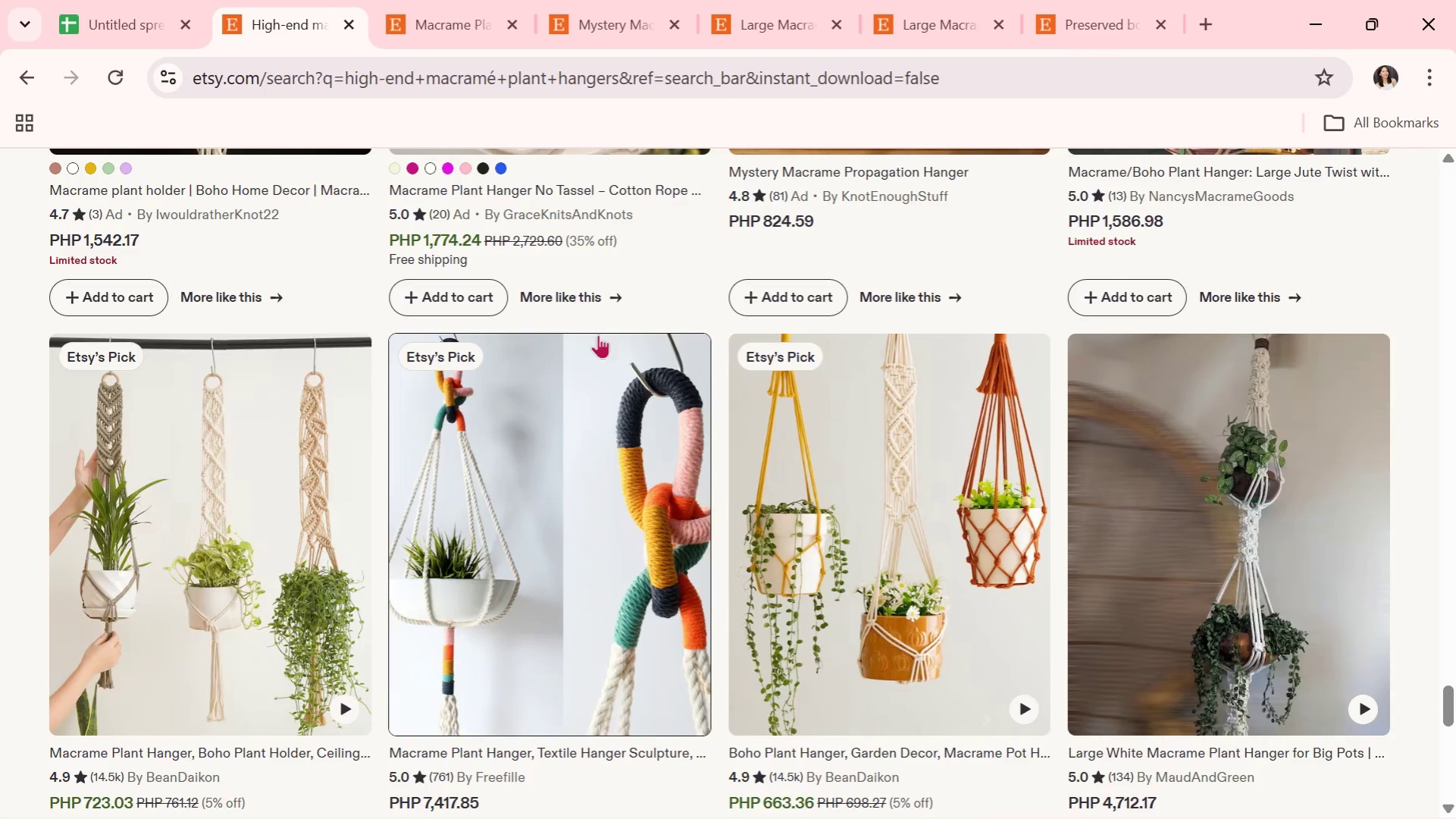 
scroll: coordinate [949, 531], scroll_direction: down, amount: 10.0
 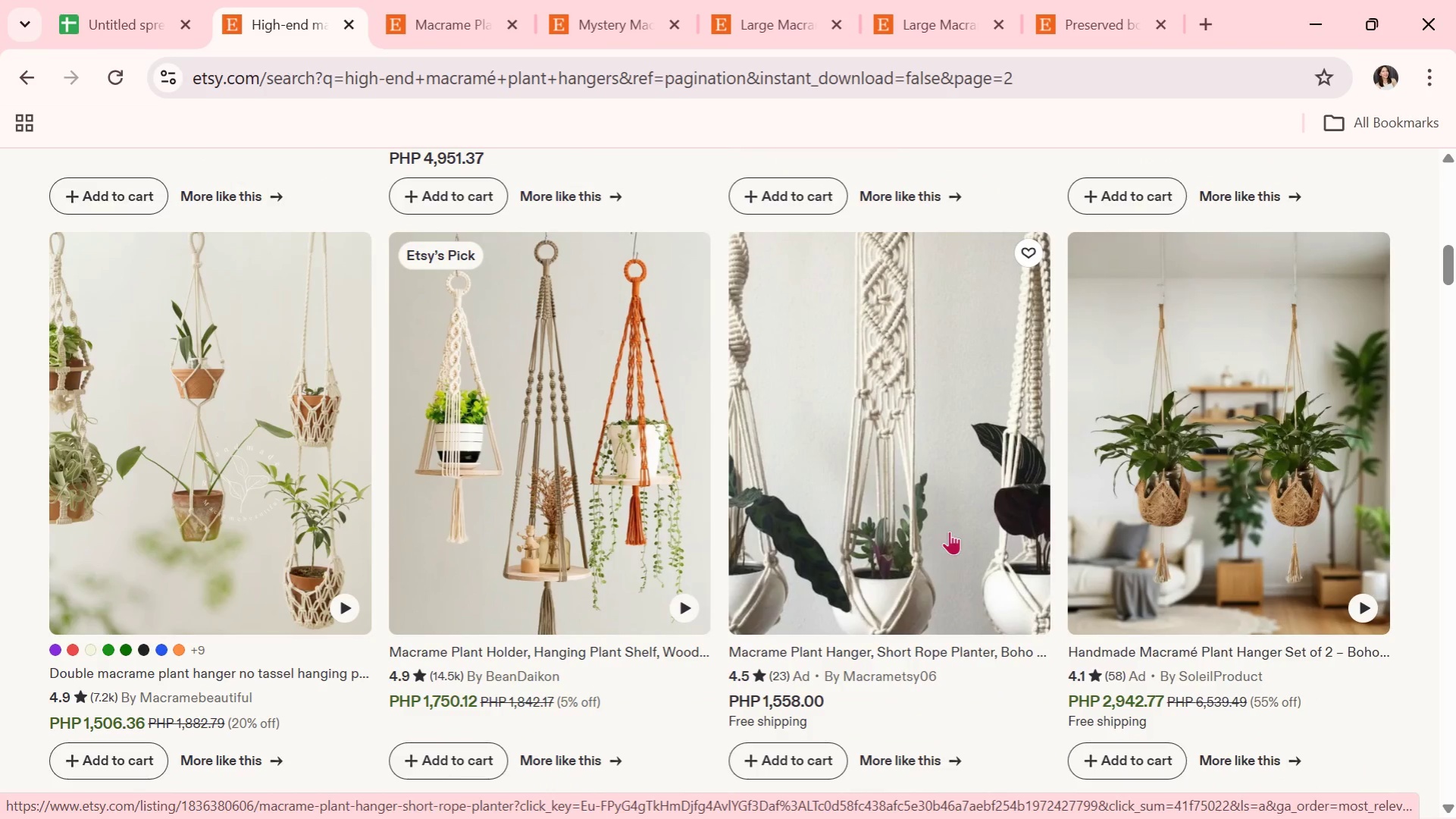 
scroll: coordinate [1079, 585], scroll_direction: up, amount: 9.0
 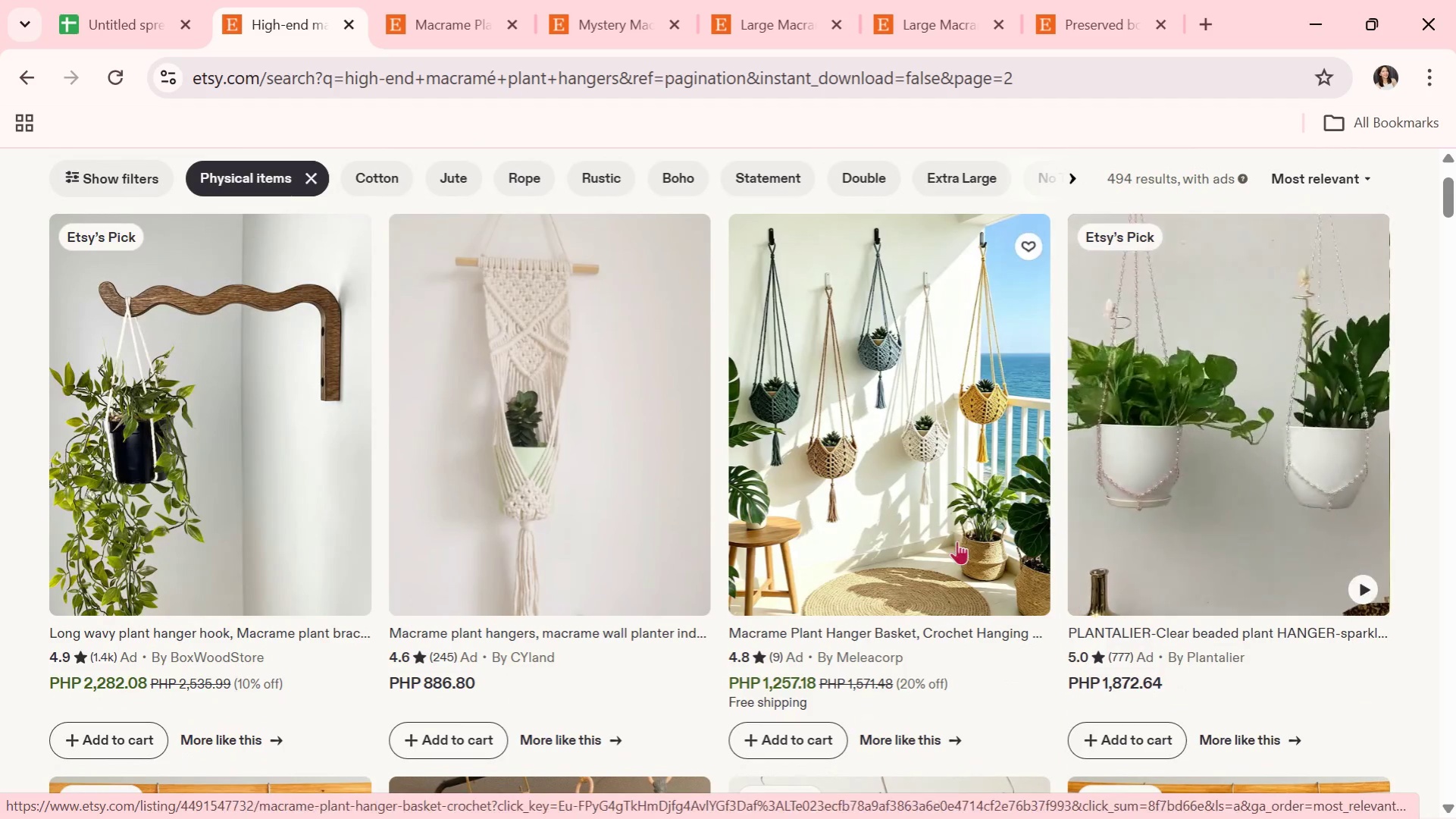 
left_click([918, 469])
 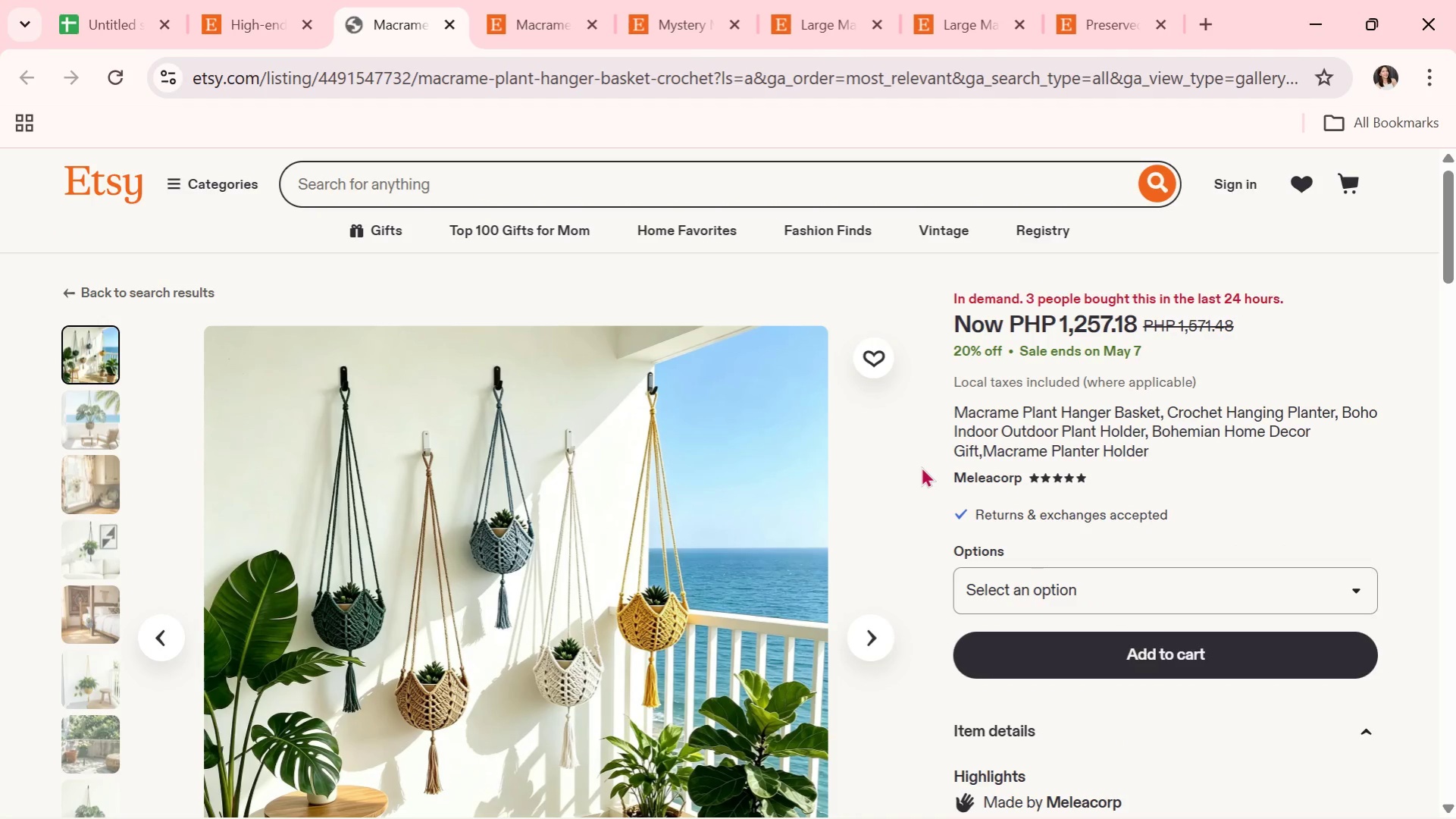 
scroll: coordinate [919, 479], scroll_direction: down, amount: 1.0
 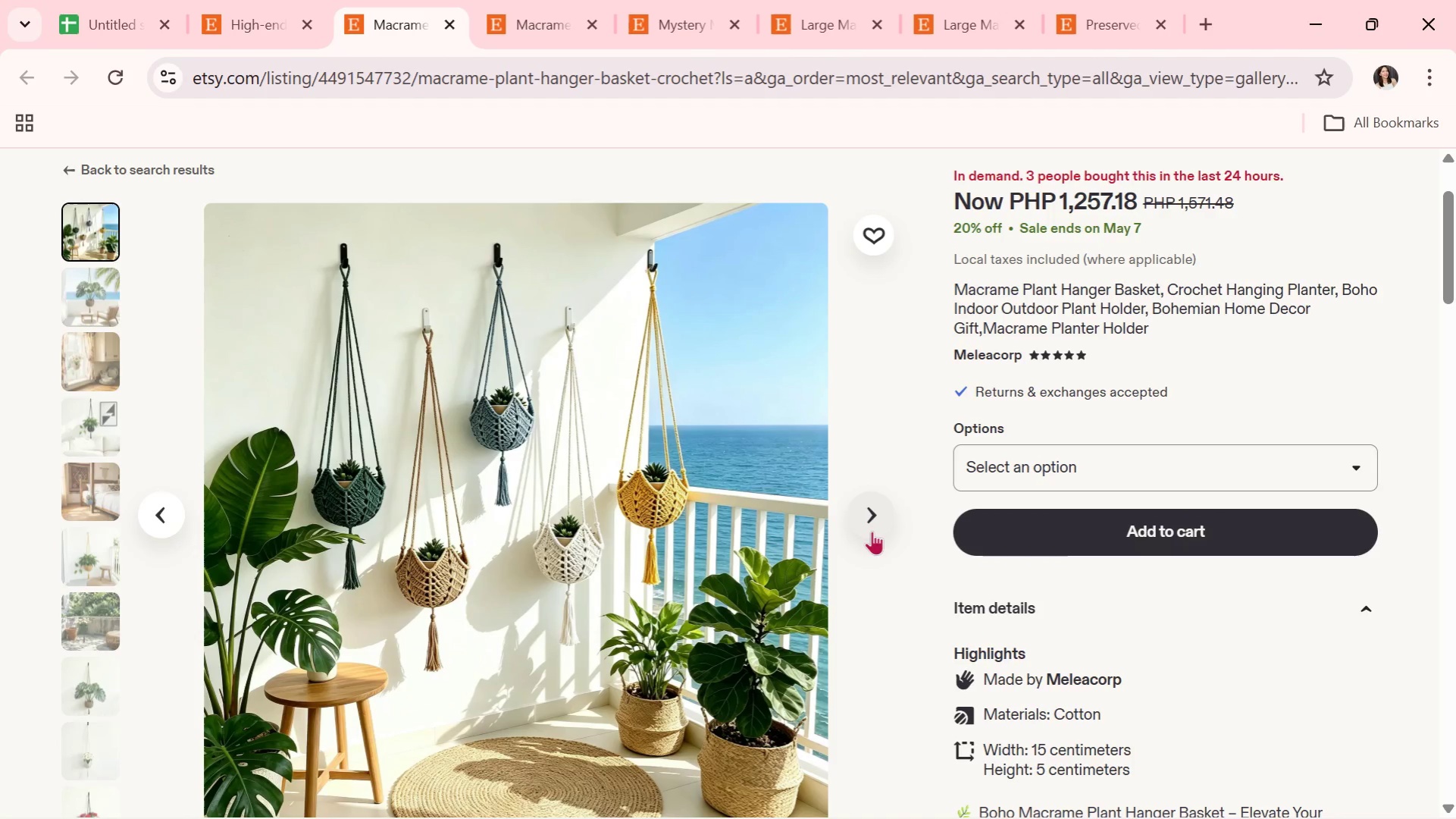 
left_click([871, 529])
 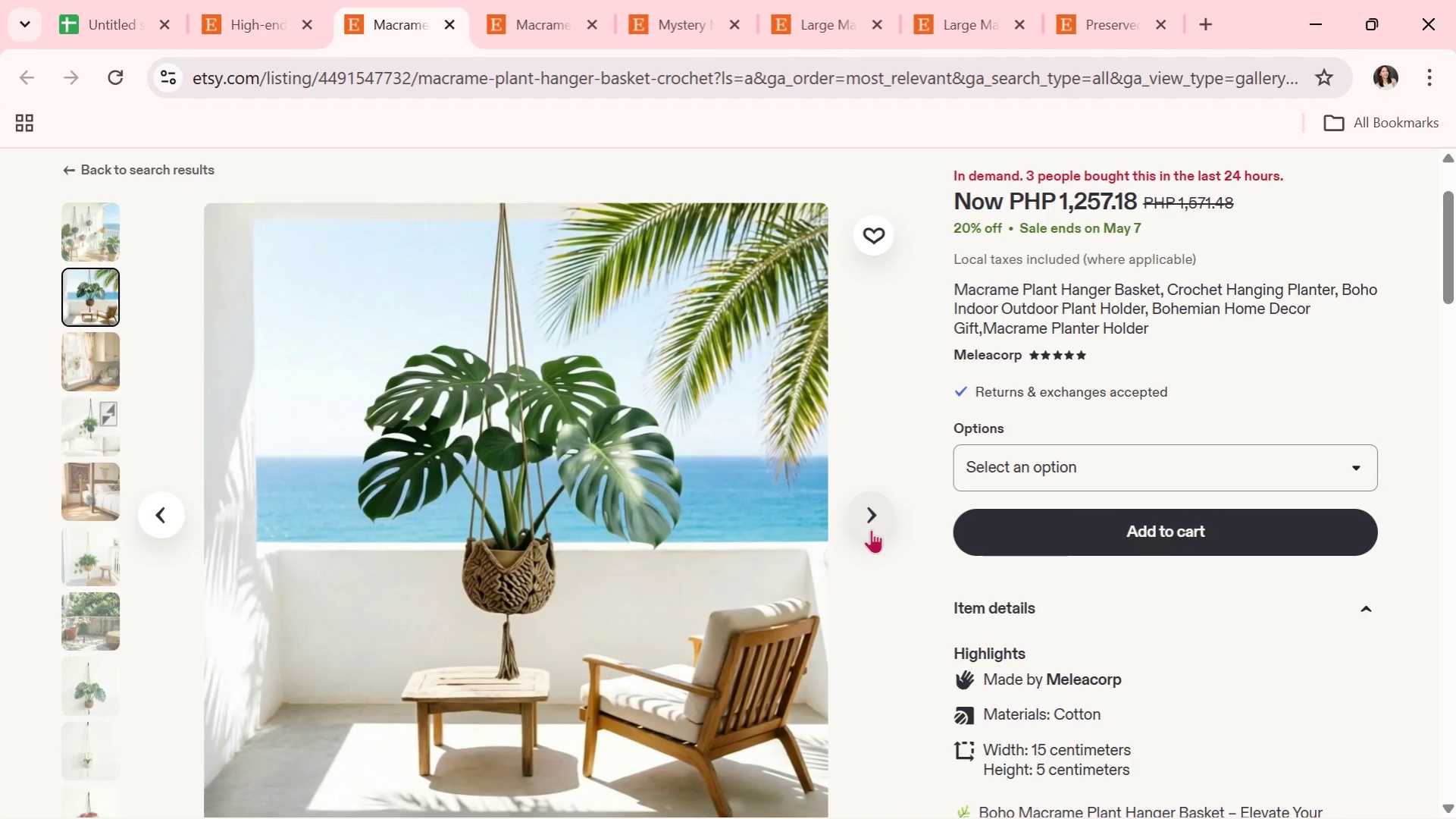 
wait(8.89)
 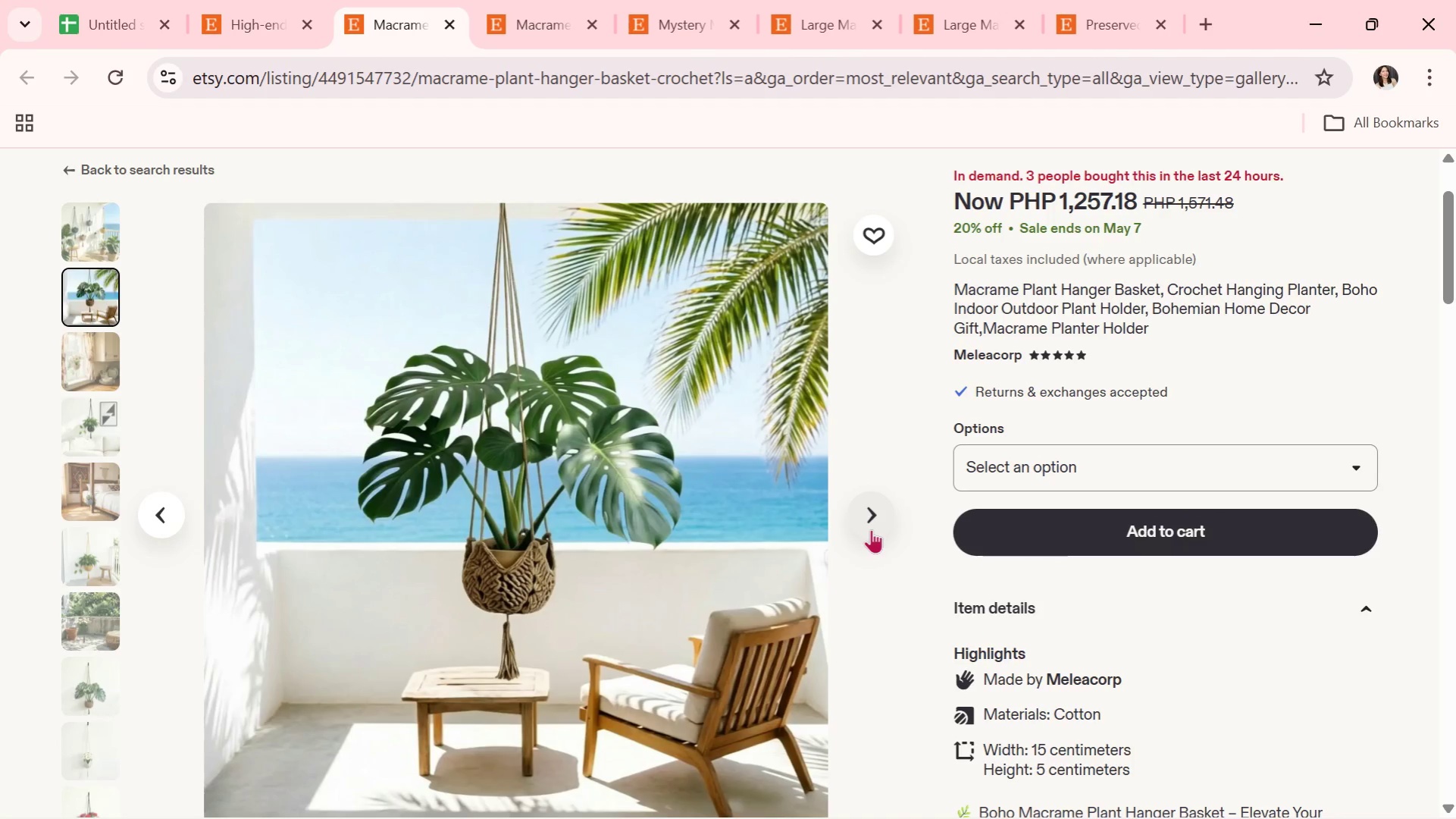 
left_click([871, 529])
 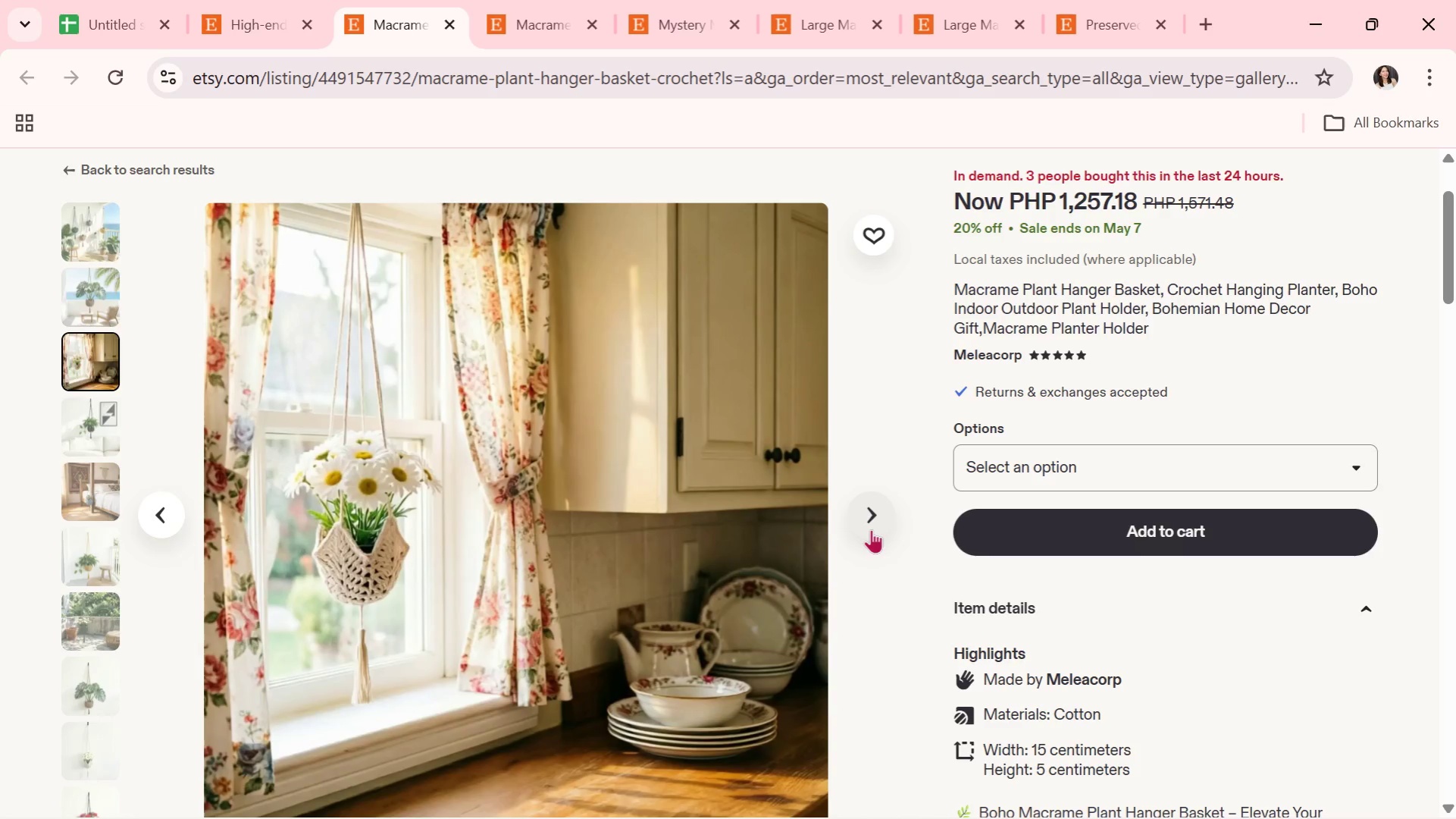 
left_click([871, 529])
 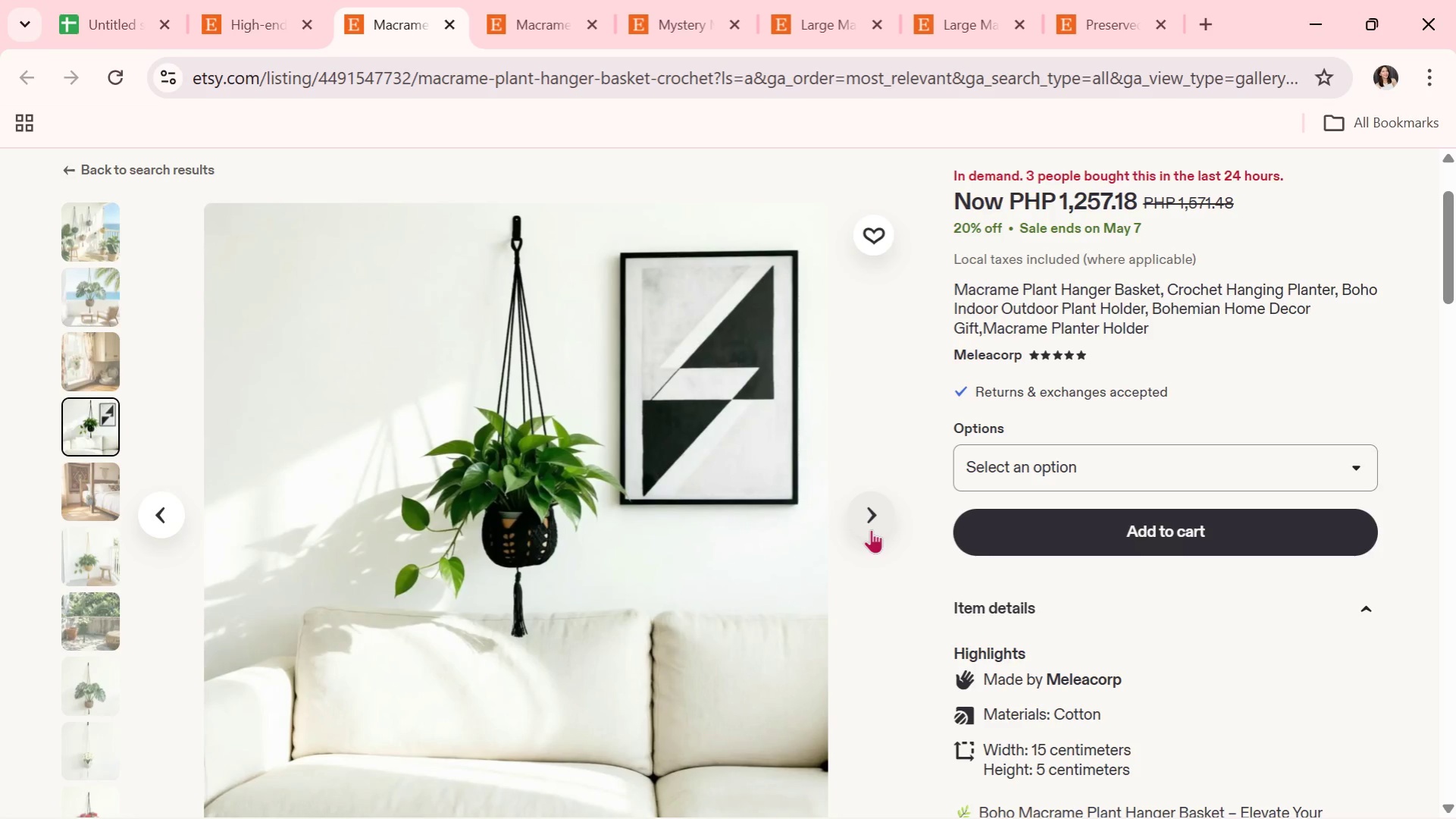 
wait(5.92)
 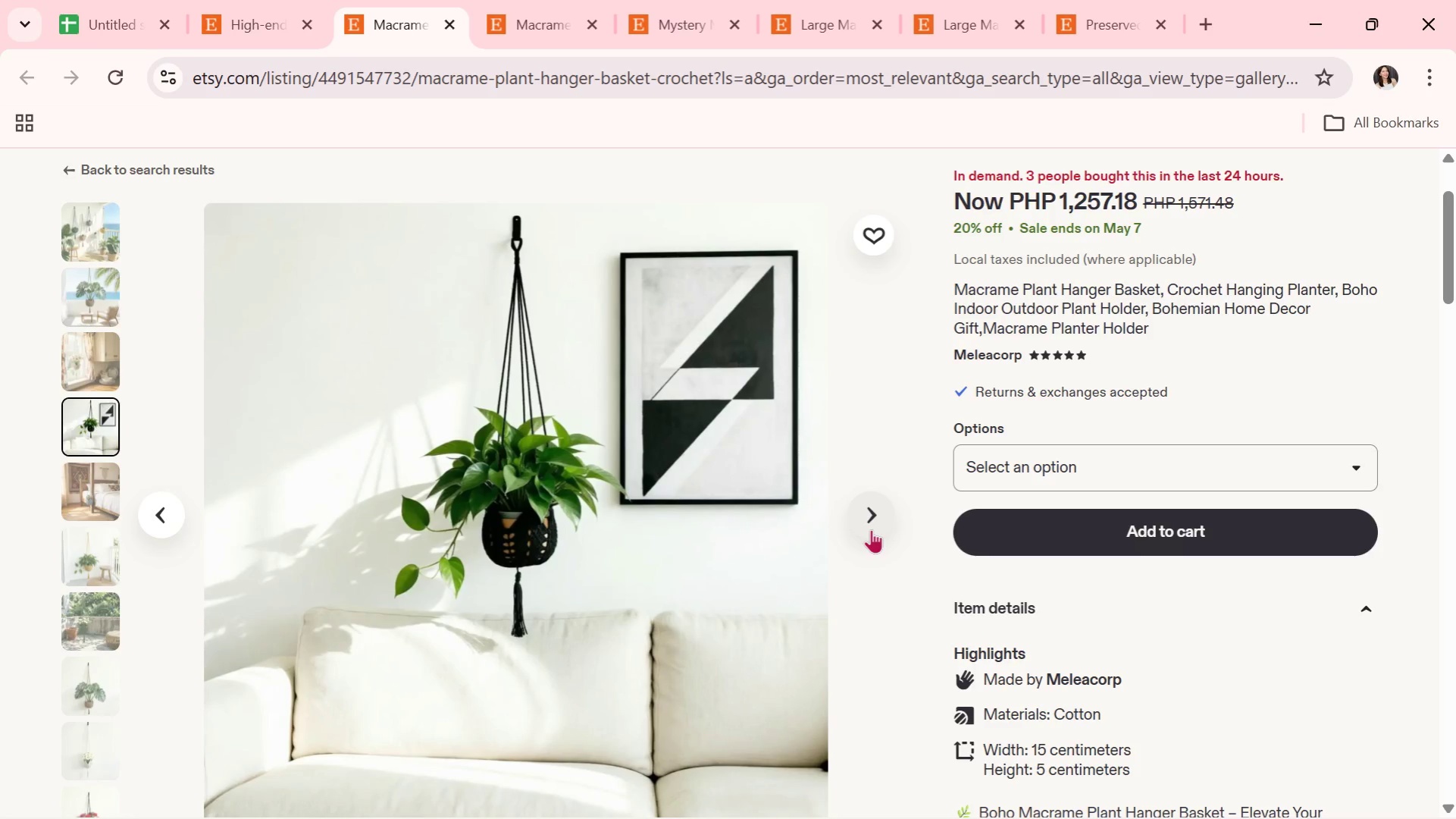 
left_click([871, 529])
 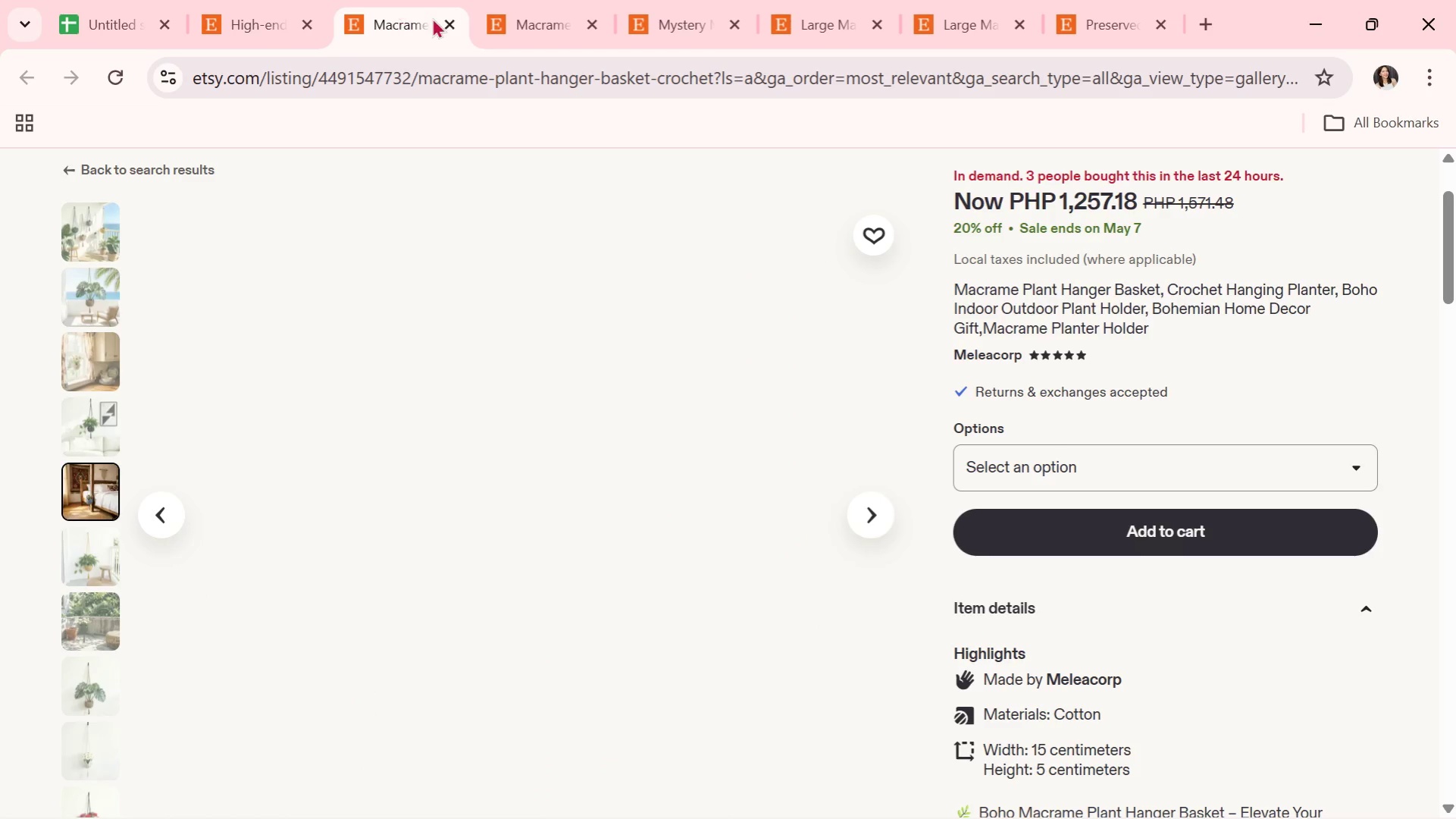 
left_click([446, 20])
 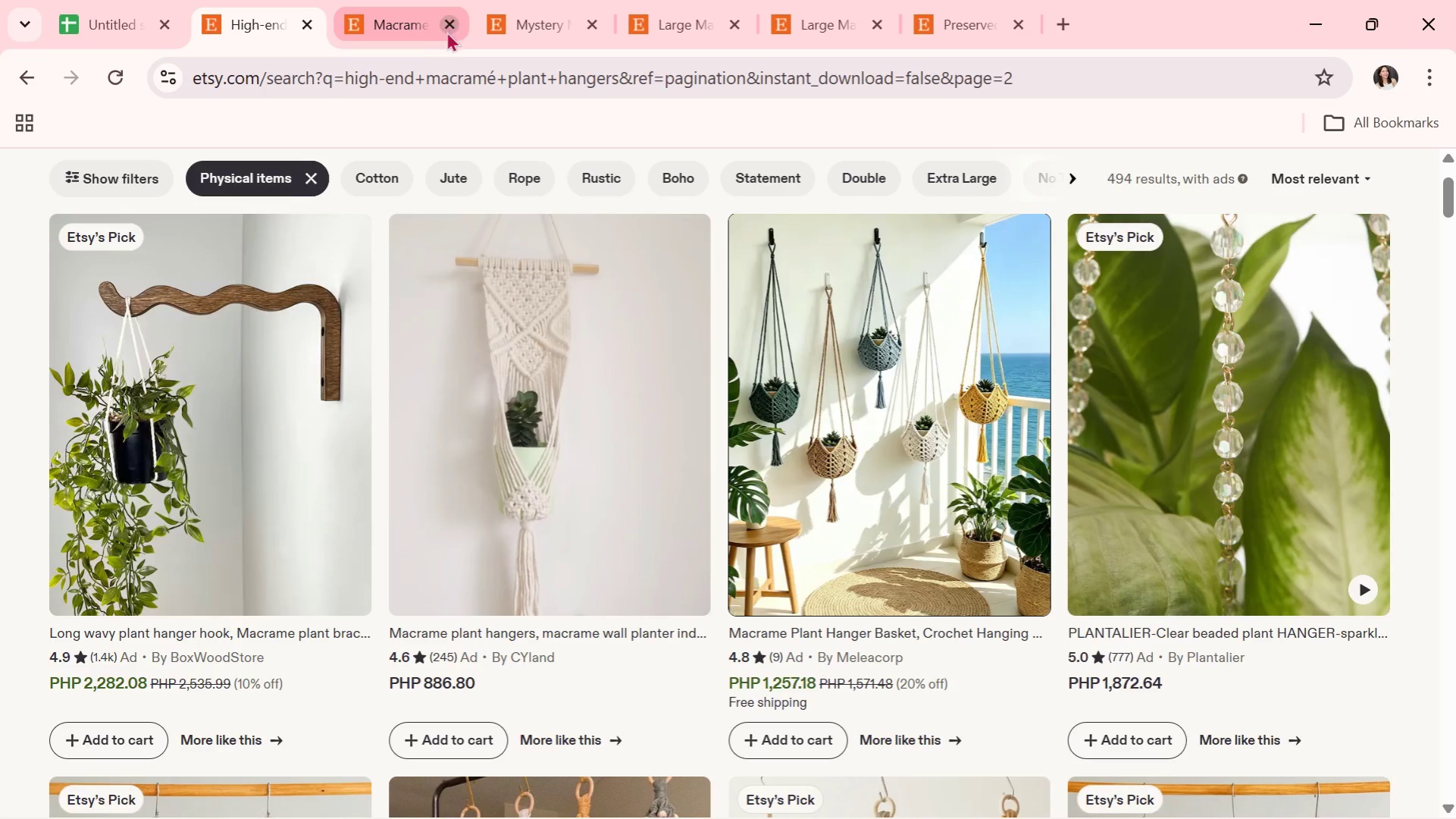 
scroll: coordinate [674, 460], scroll_direction: down, amount: 4.0
 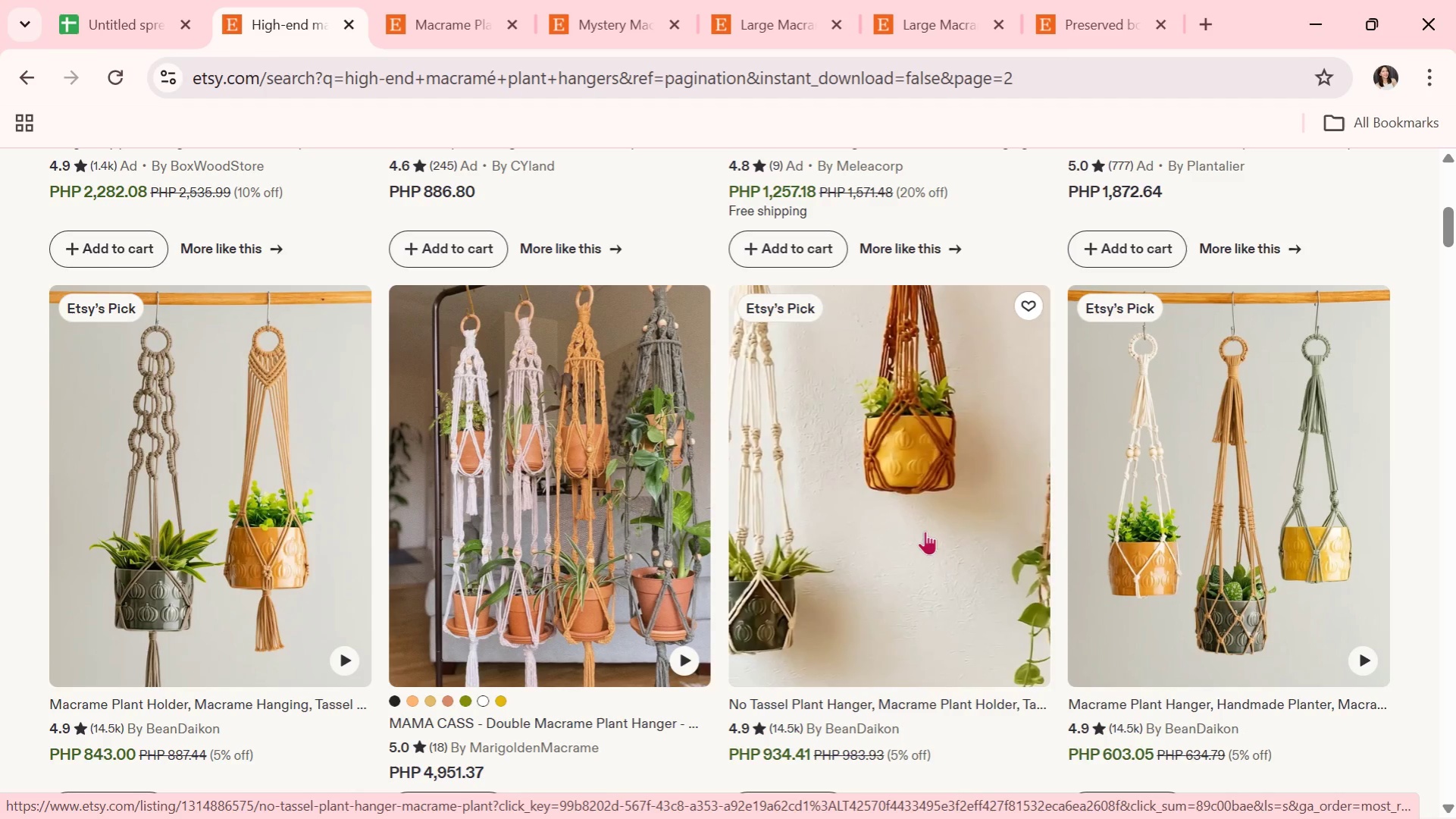 
wait(5.75)
 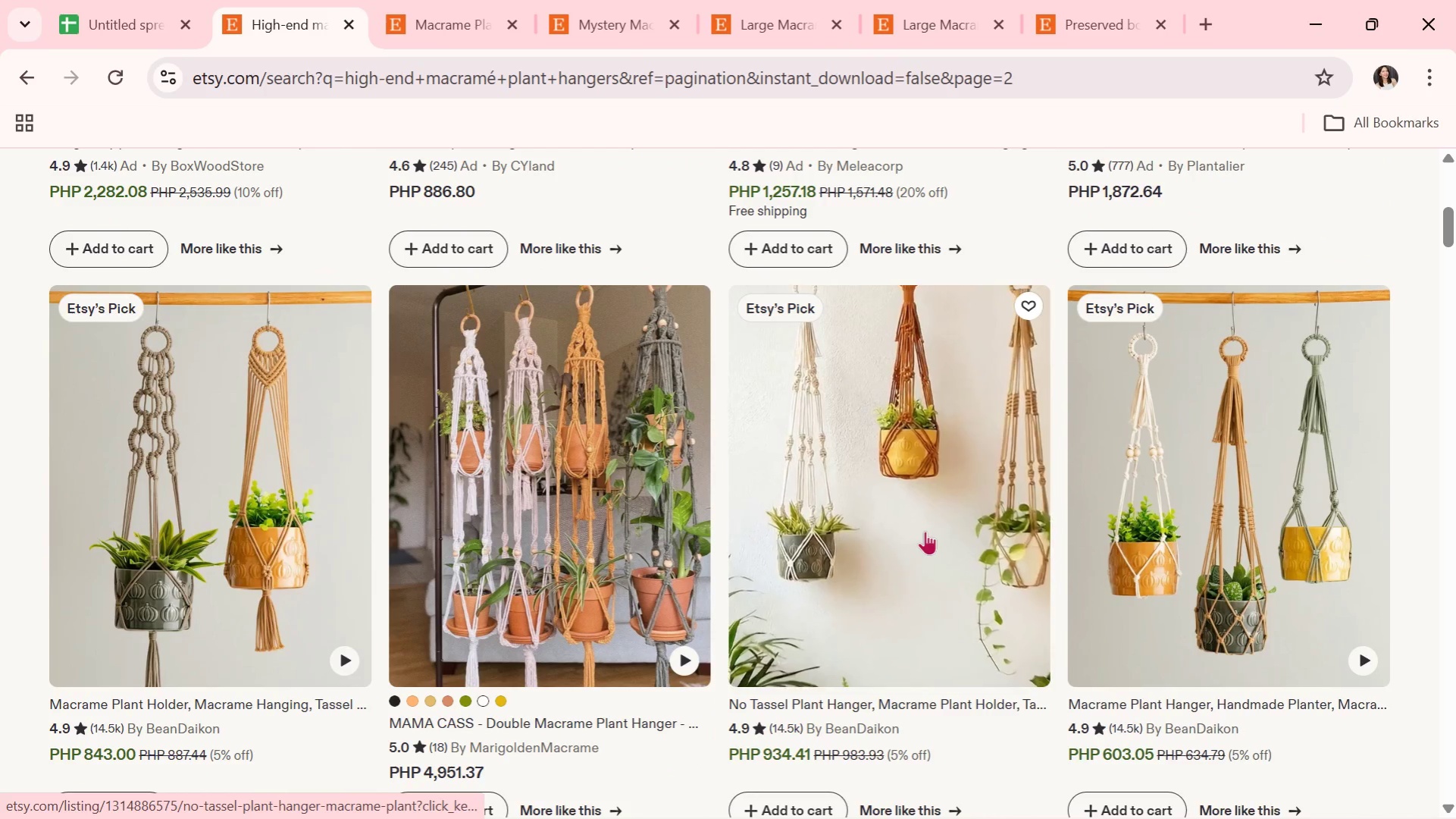 
scroll: coordinate [925, 531], scroll_direction: down, amount: 5.0
 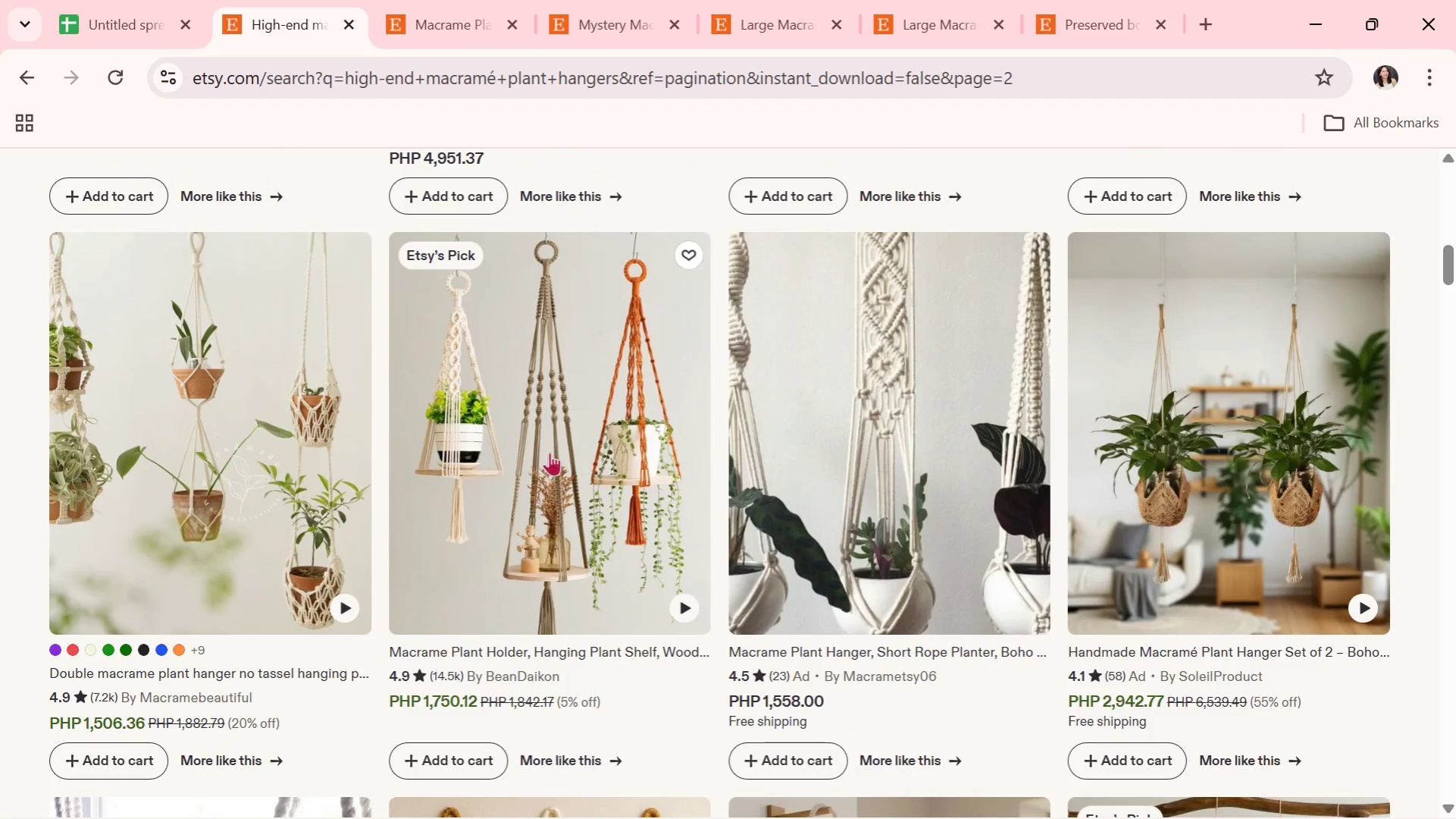 
left_click([538, 449])
 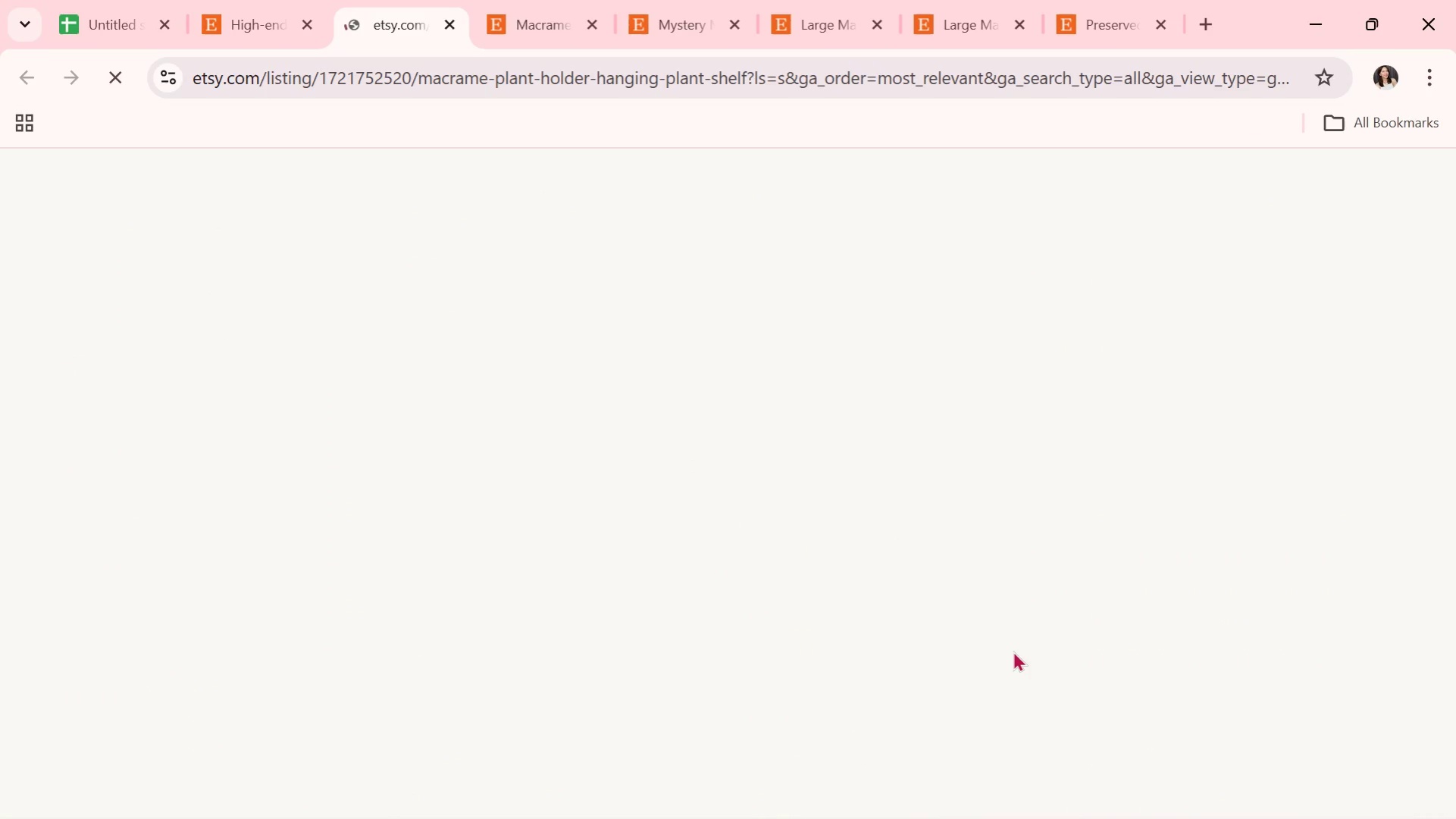 
scroll: coordinate [1013, 651], scroll_direction: down, amount: 2.0
 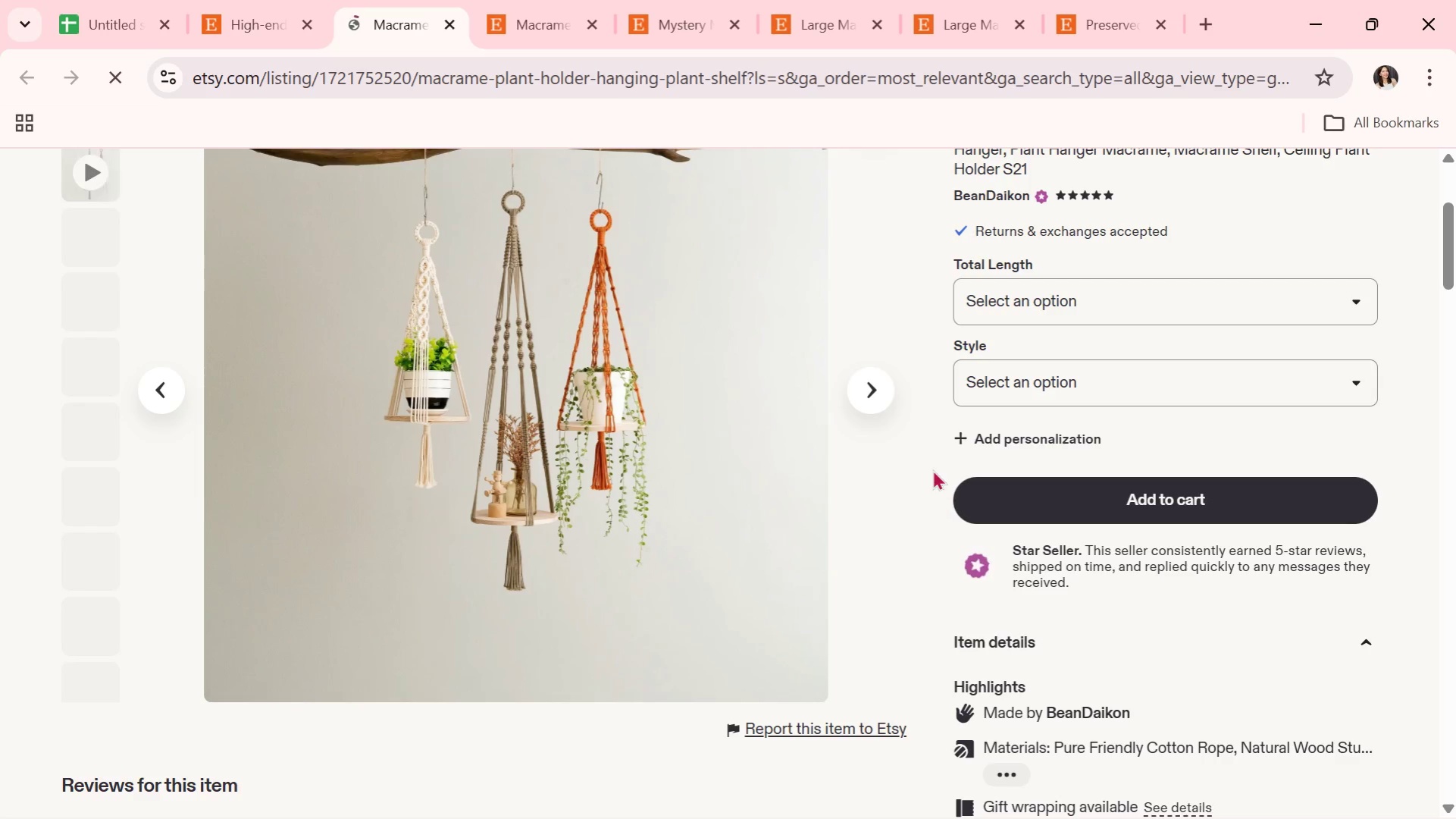 
scroll: coordinate [931, 469], scroll_direction: up, amount: 1.0
 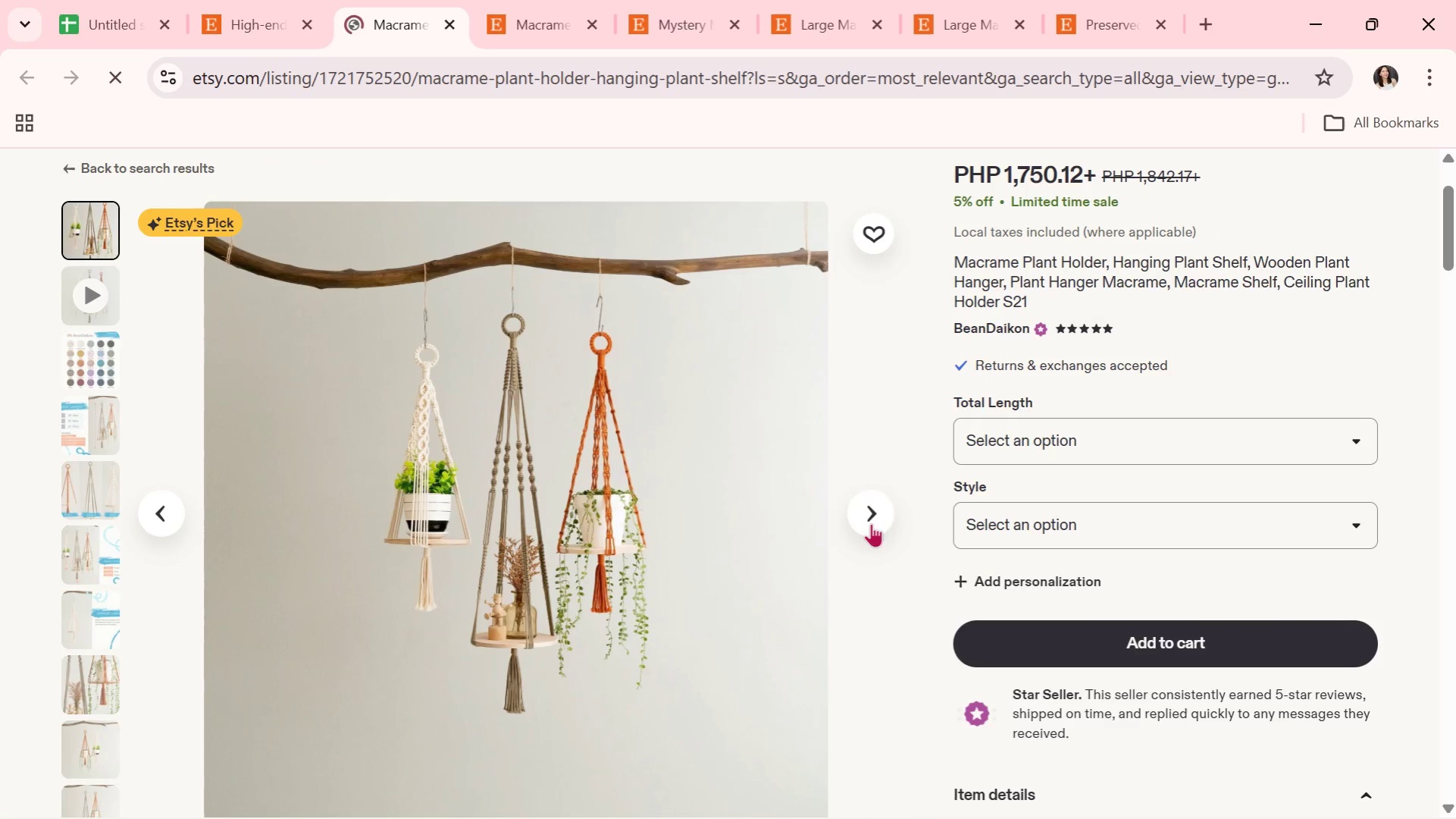 
left_click([871, 523])
 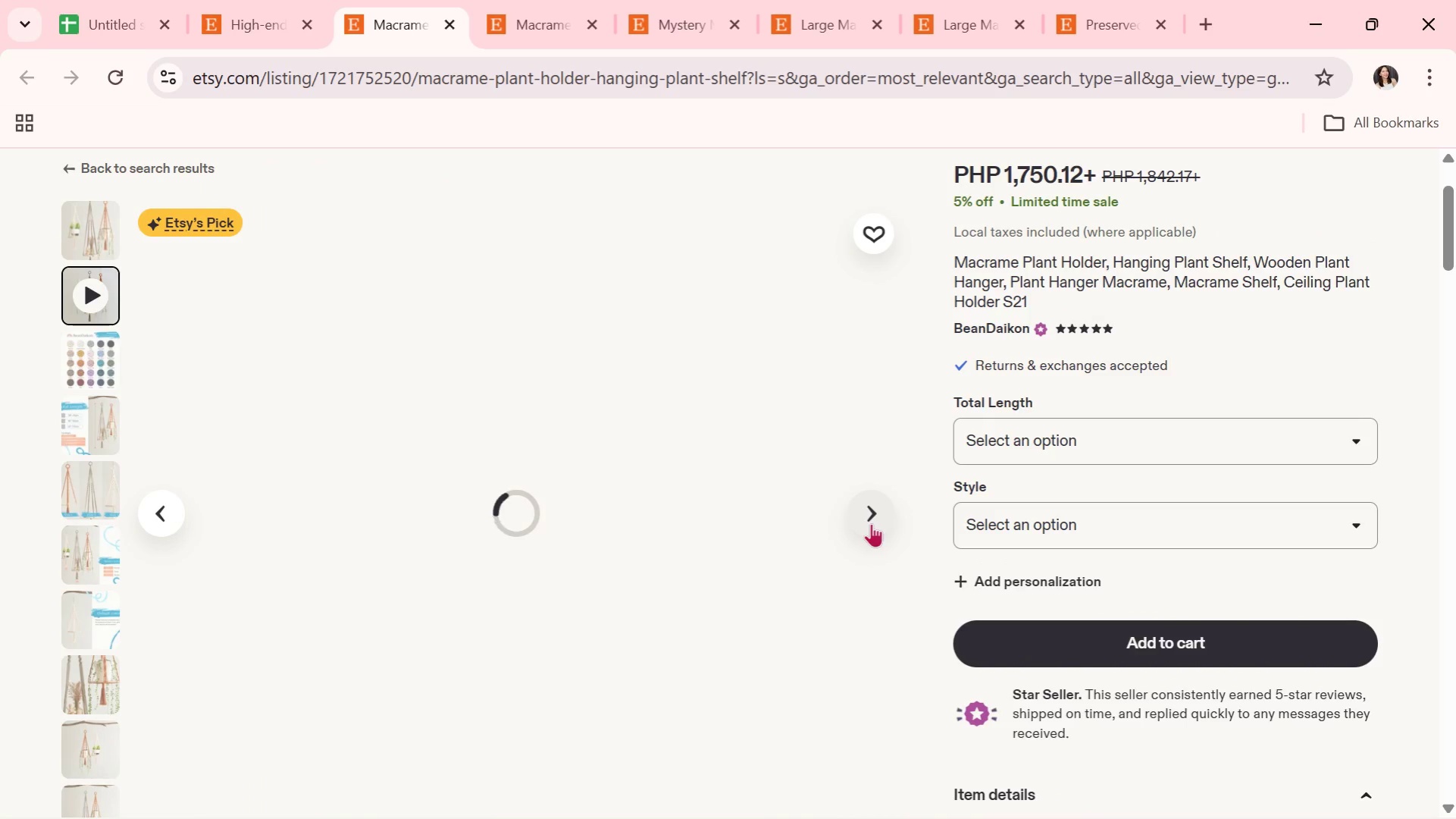 
left_click([871, 523])
 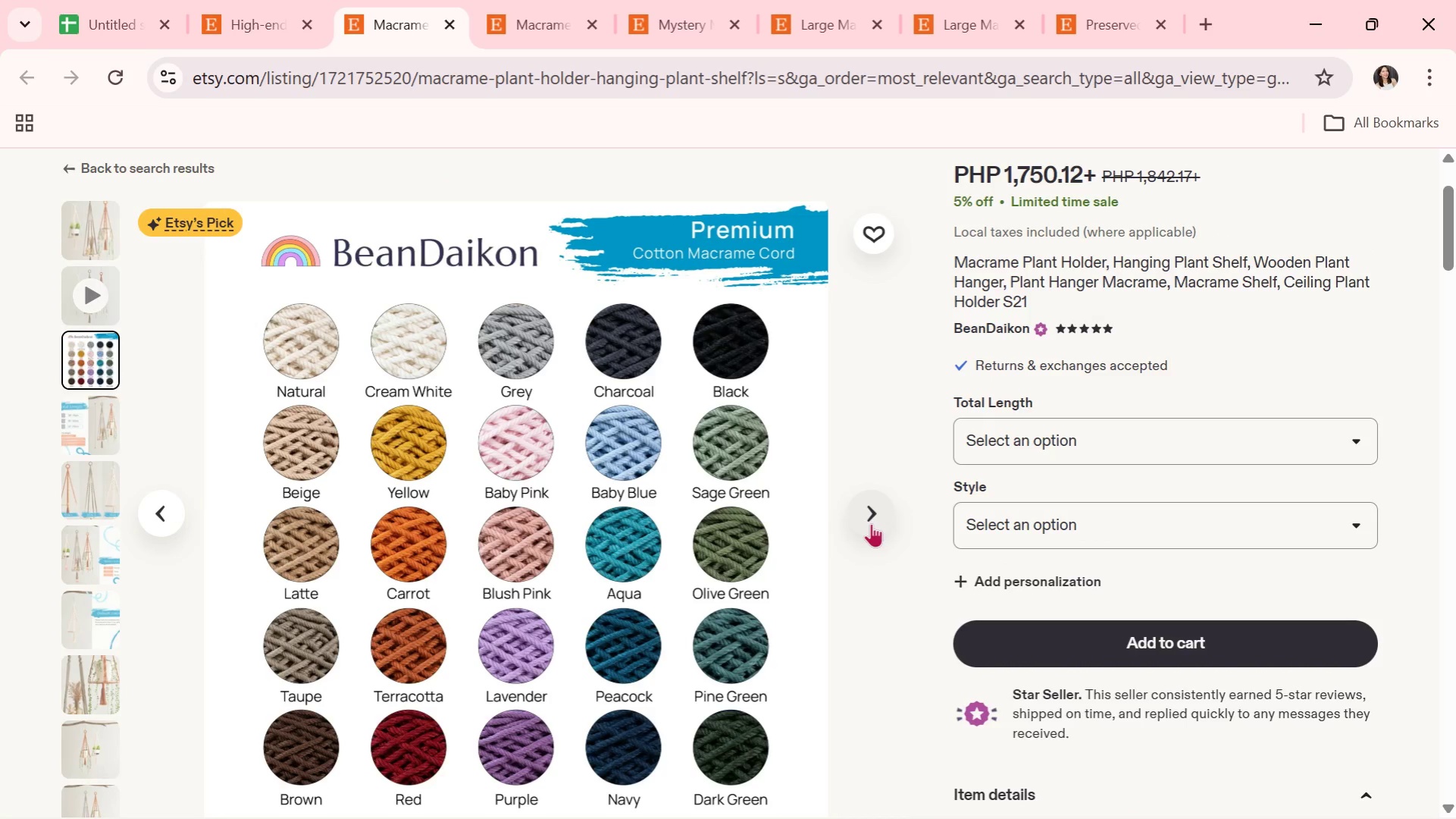 
left_click([871, 523])
 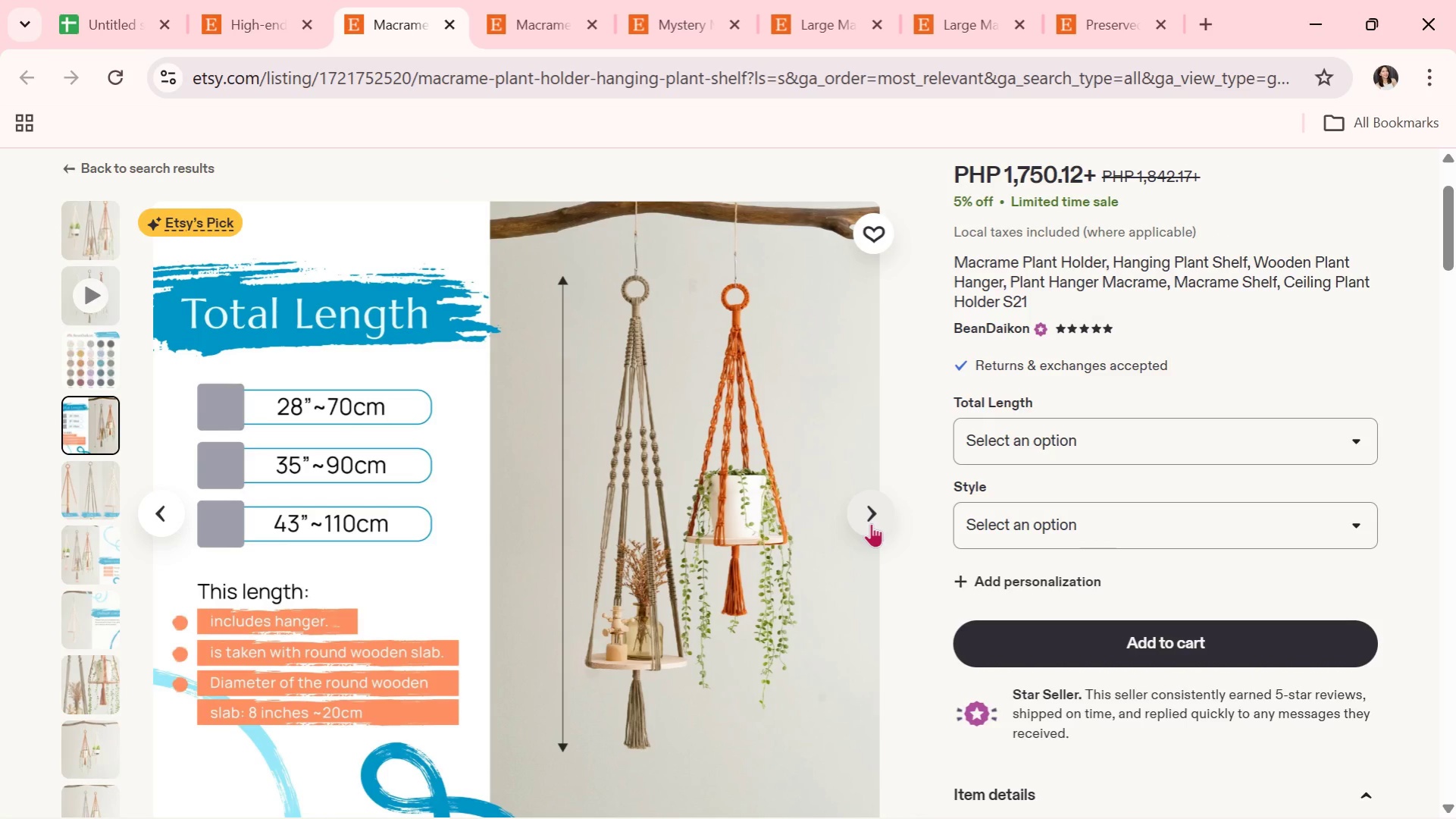 
left_click([871, 523])
 